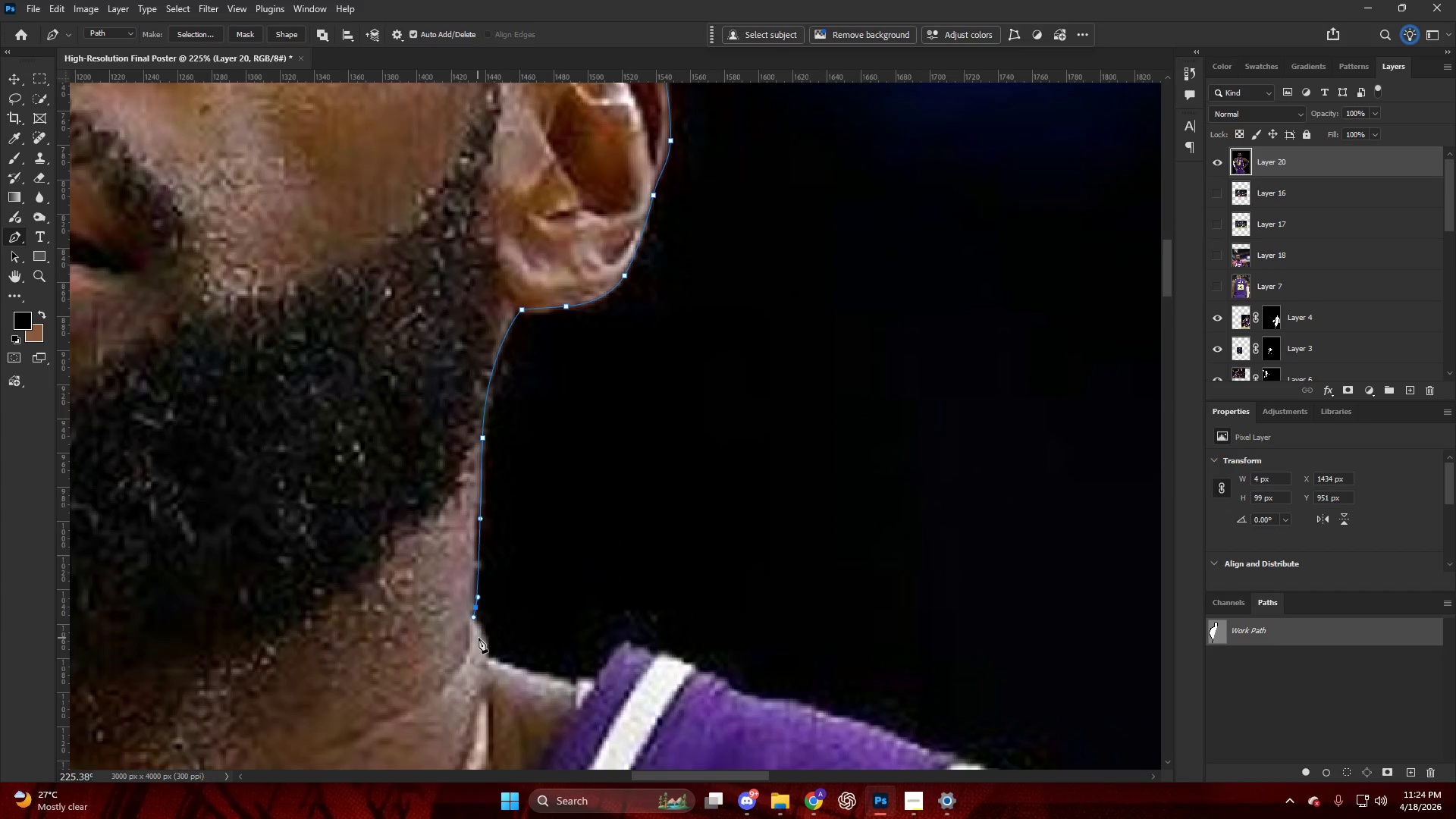 
left_click_drag(start_coordinate=[483, 639], to_coordinate=[486, 643])
 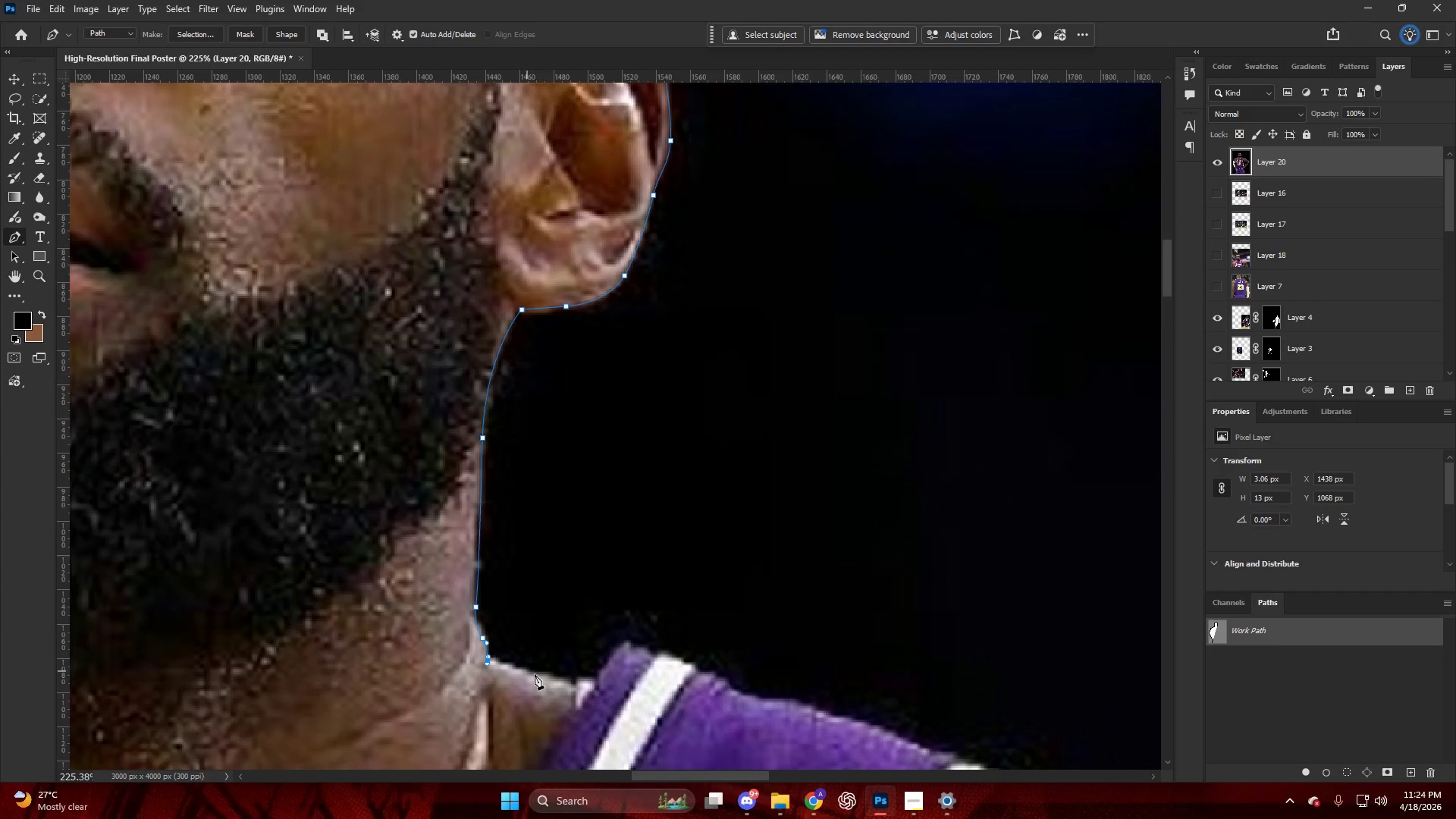 
left_click_drag(start_coordinate=[545, 679], to_coordinate=[566, 684])
 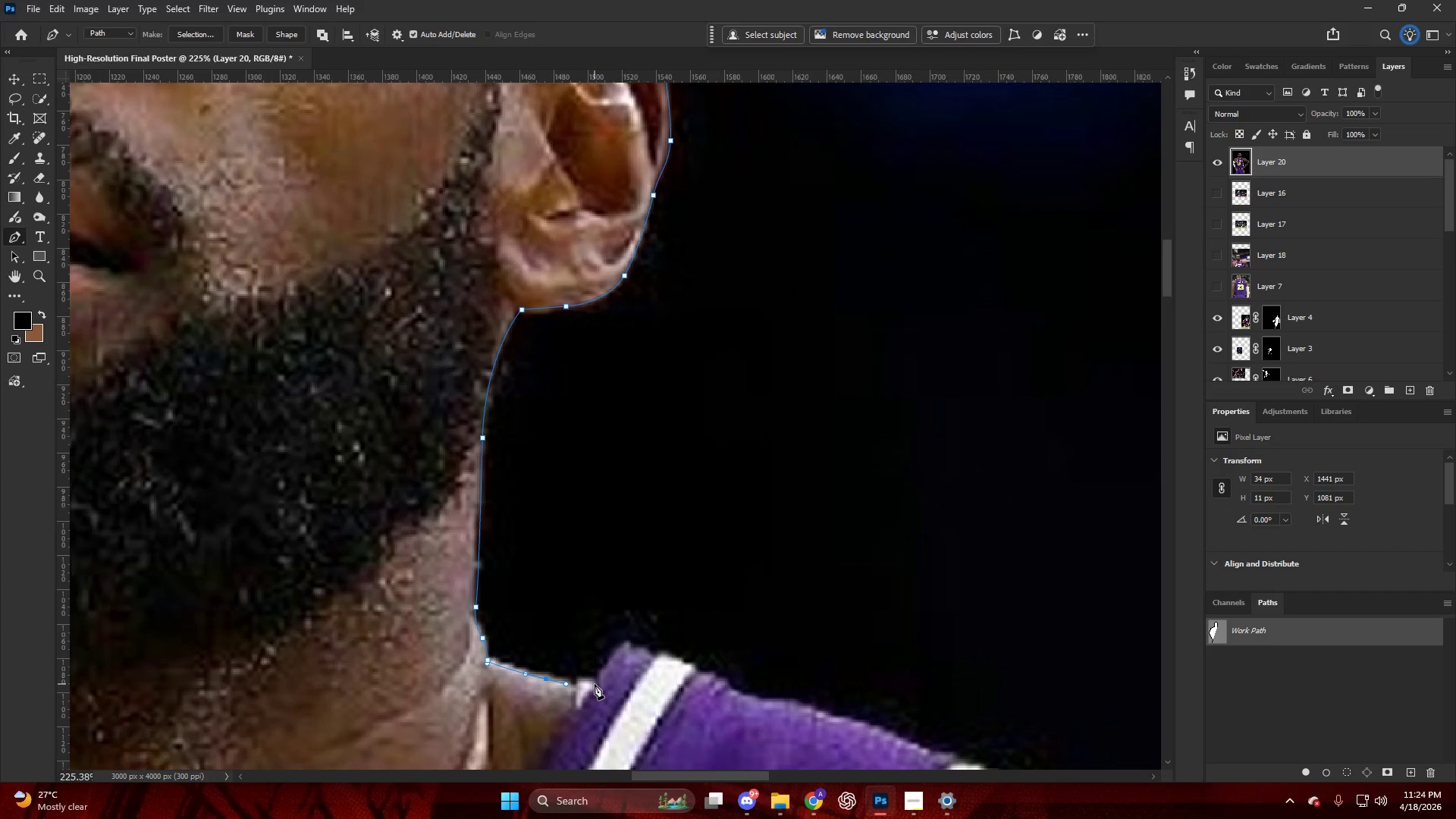 
left_click_drag(start_coordinate=[595, 682], to_coordinate=[596, 675])
 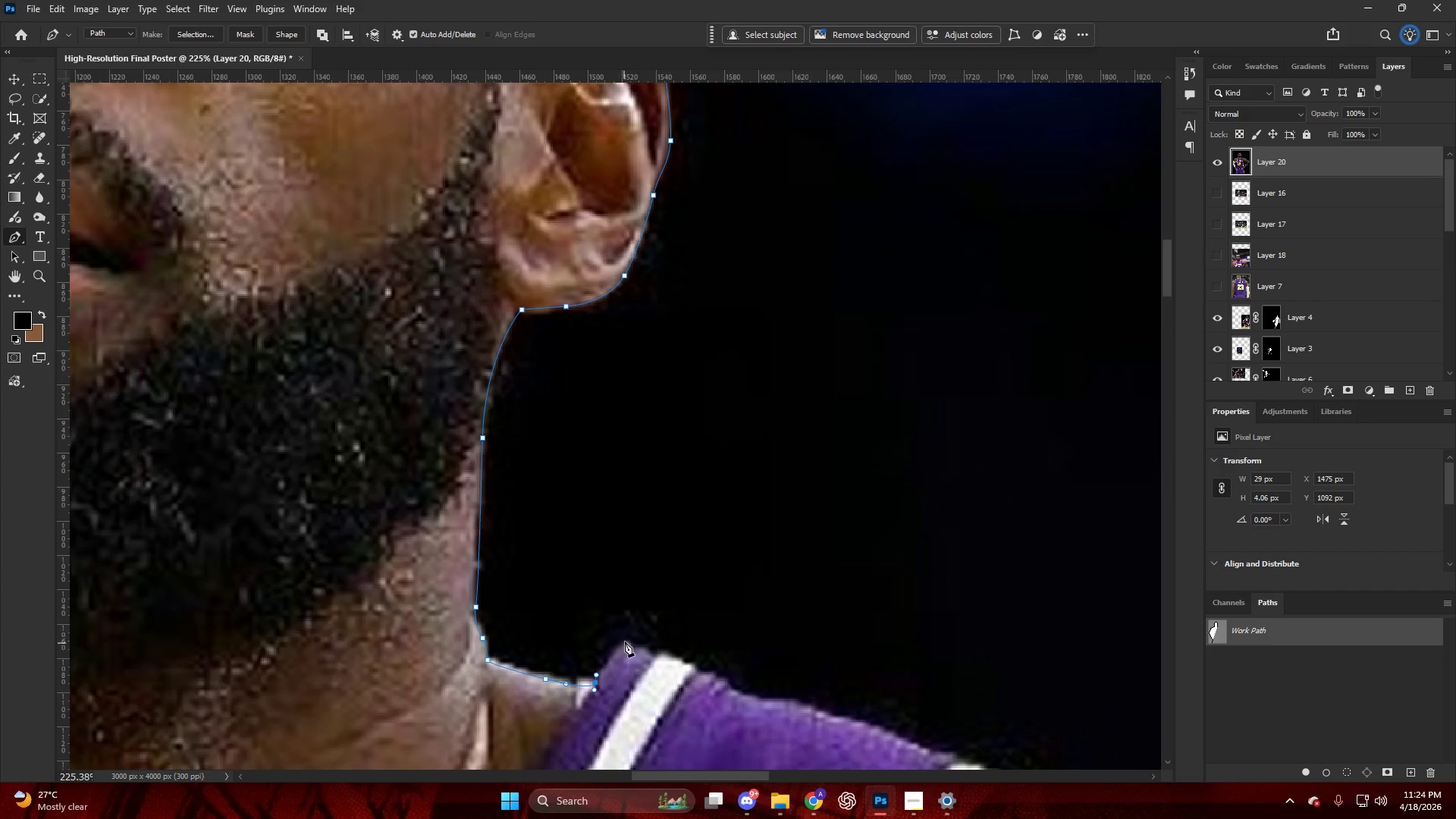 
left_click([626, 638])
 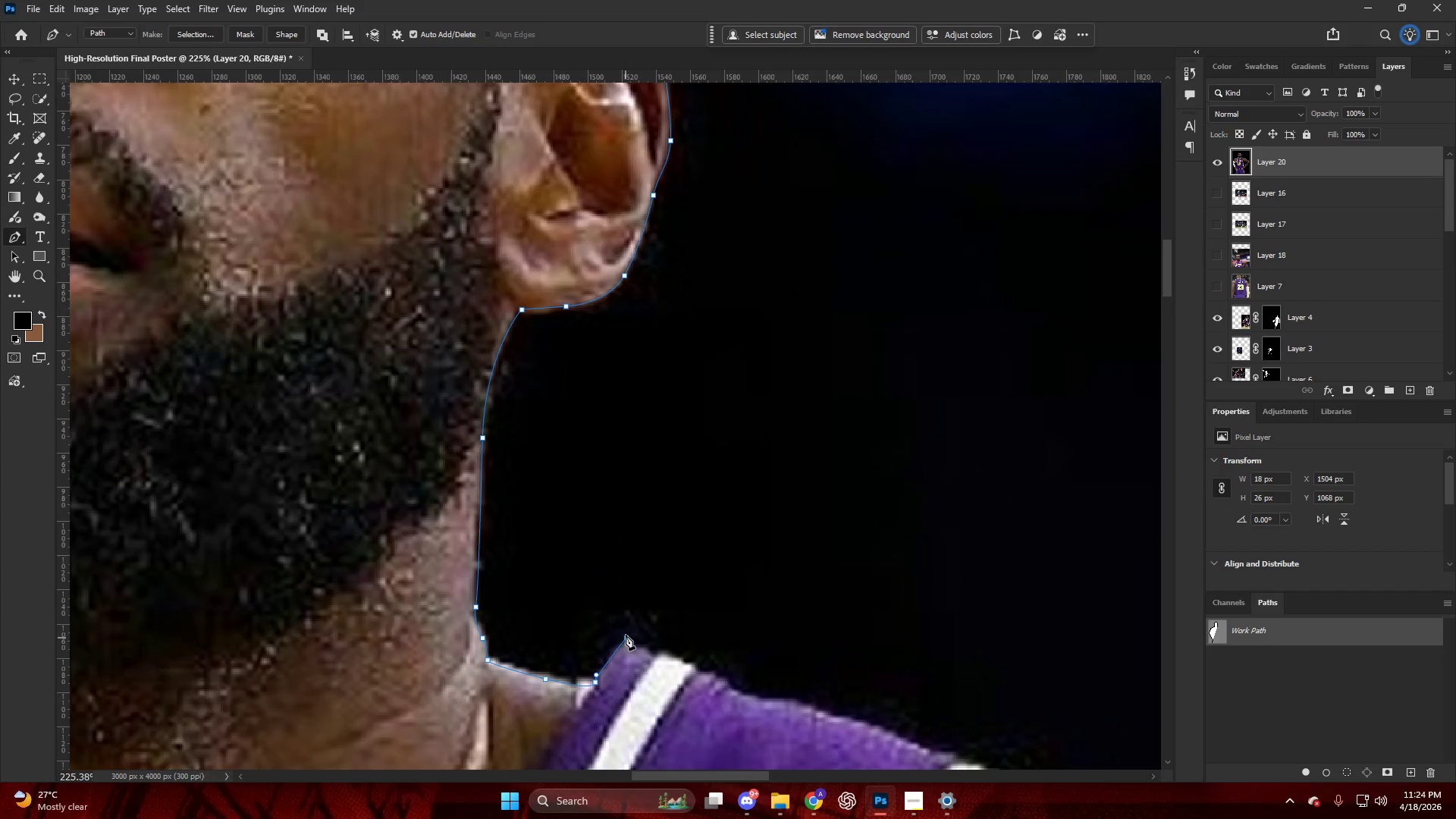 
hold_key(key=AltLeft, duration=0.62)
 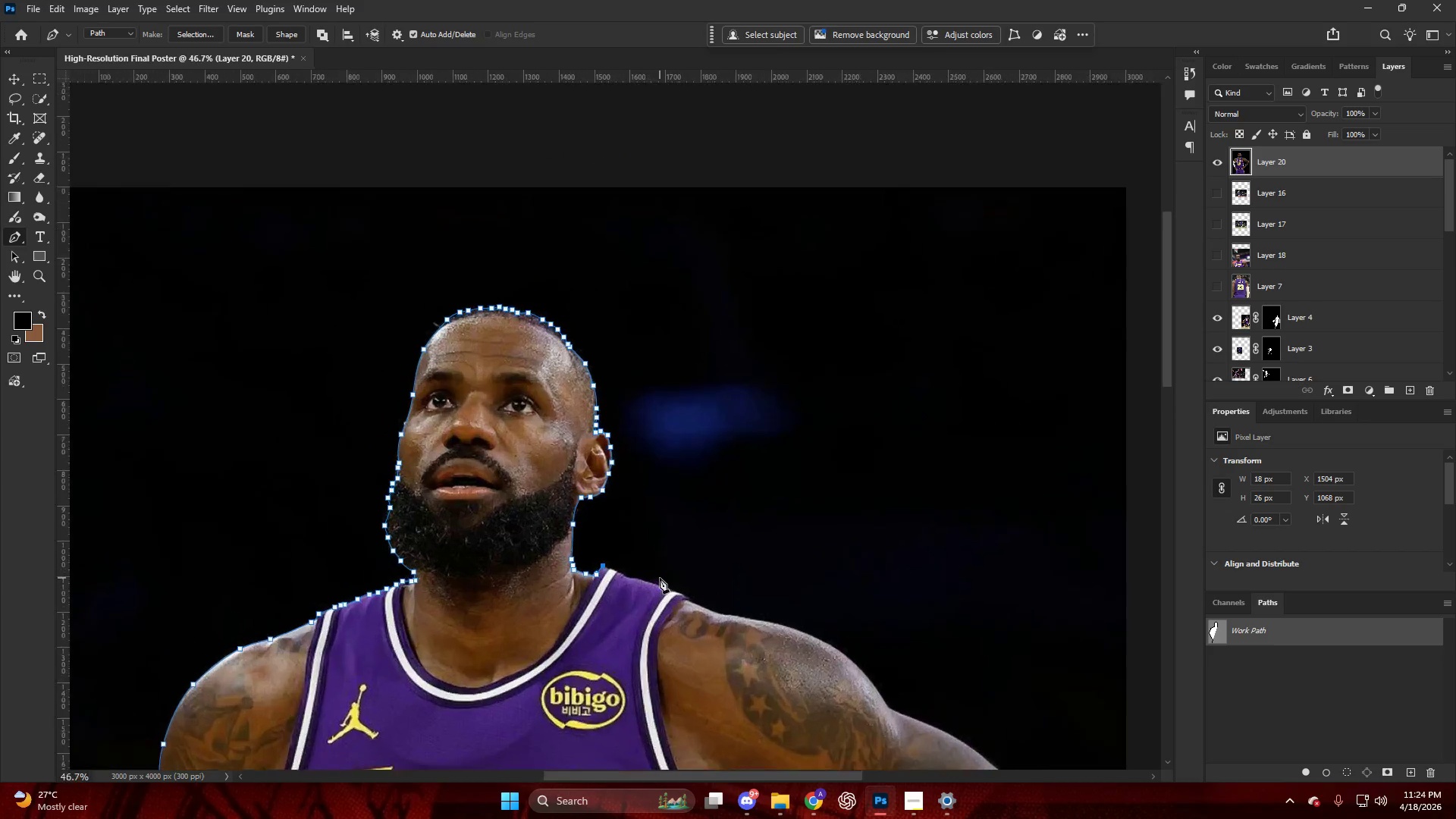 
hold_key(key=AltLeft, duration=0.88)
 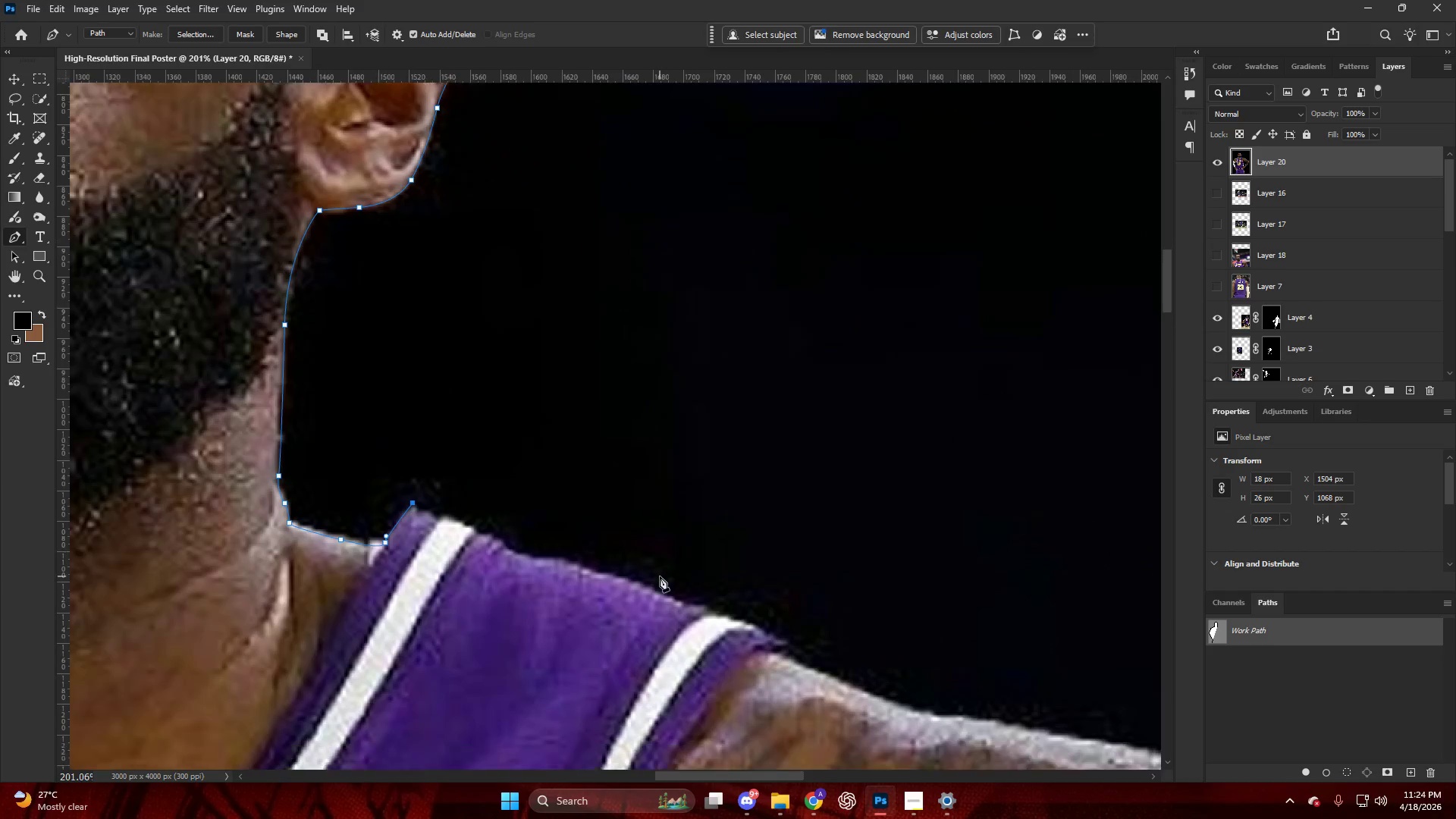 
key(Alt+AltLeft)
 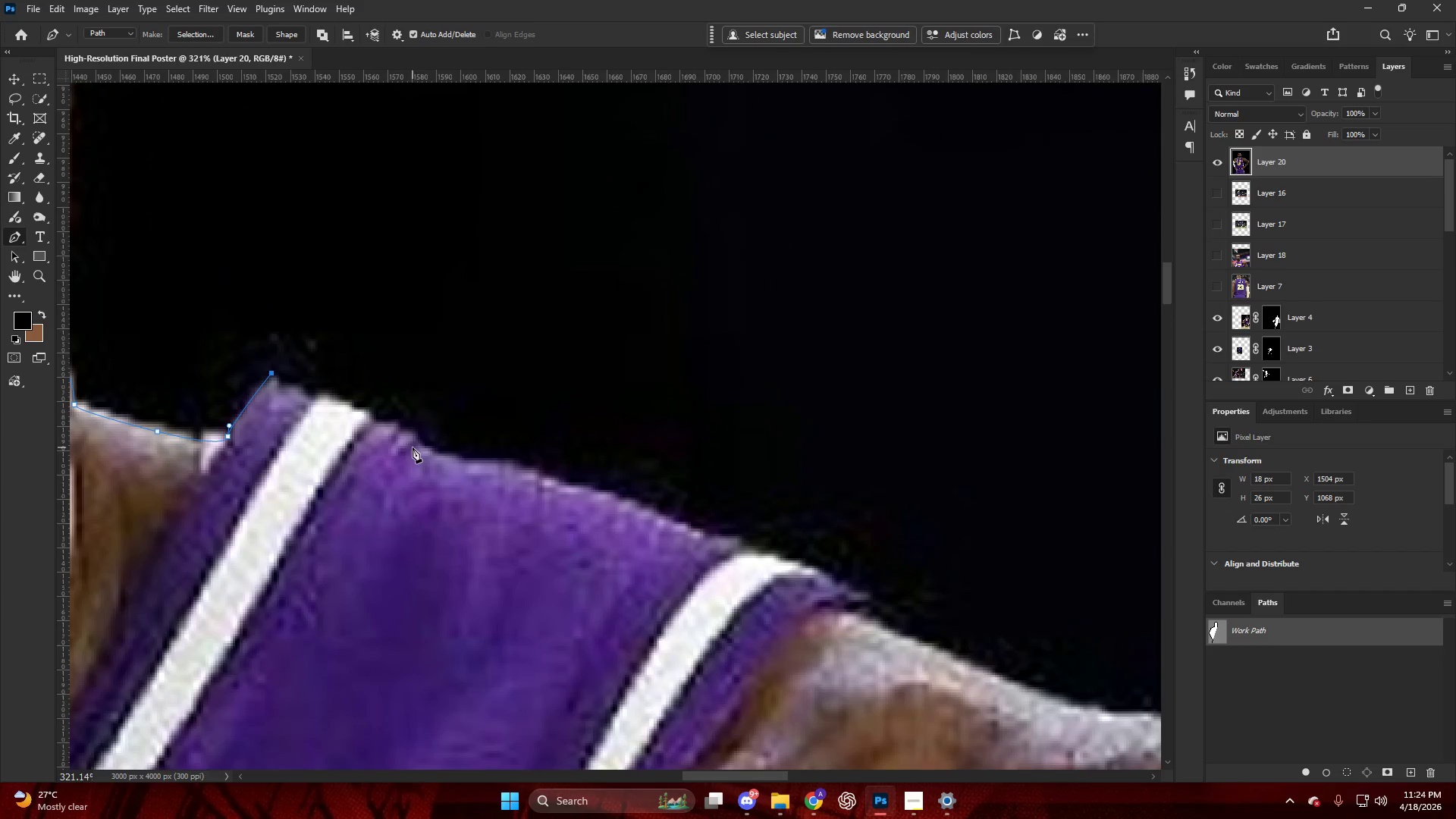 
scroll: coordinate [648, 558], scroll_direction: down, amount: 8.0
 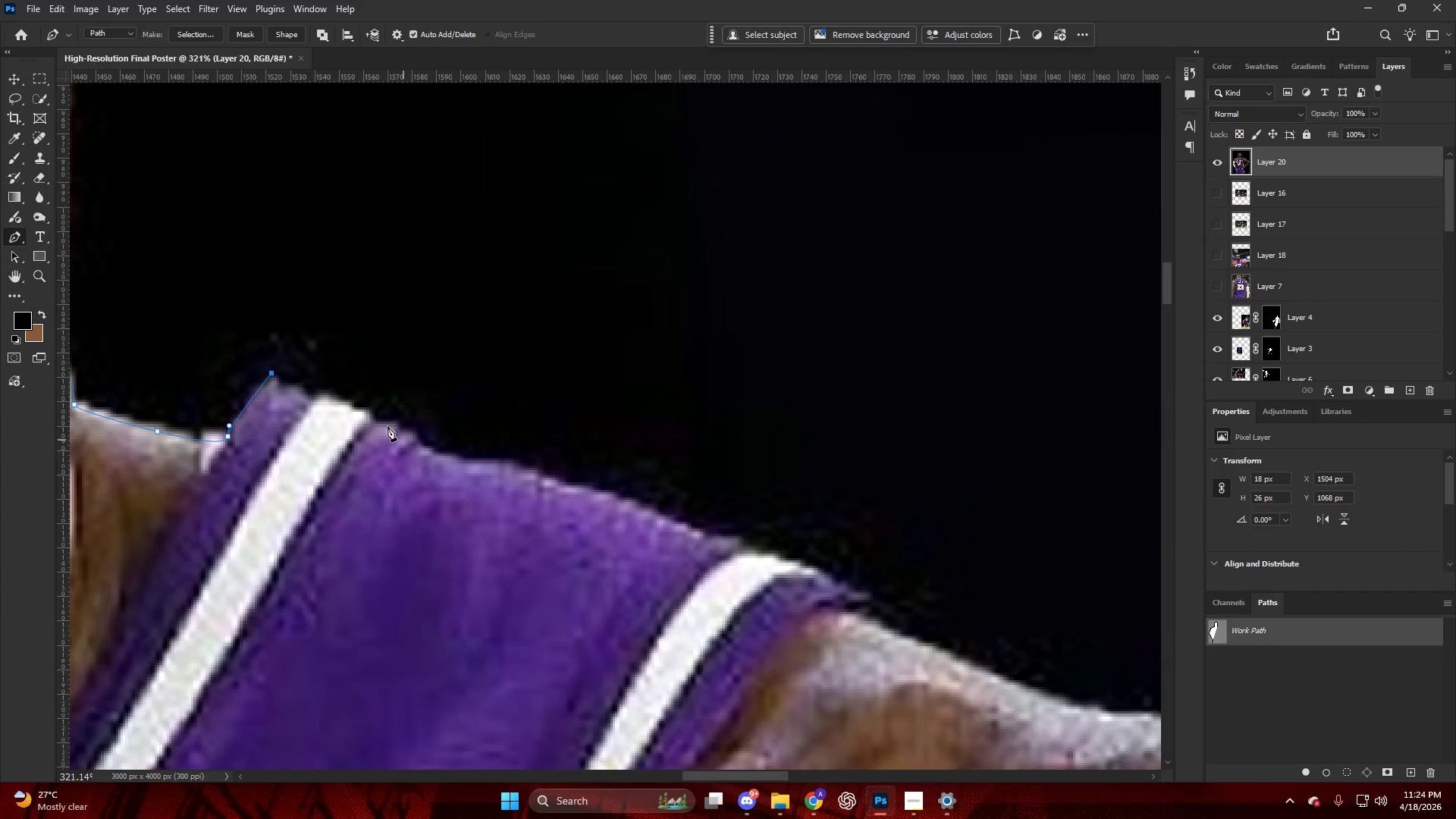 
key(Alt+AltLeft)
 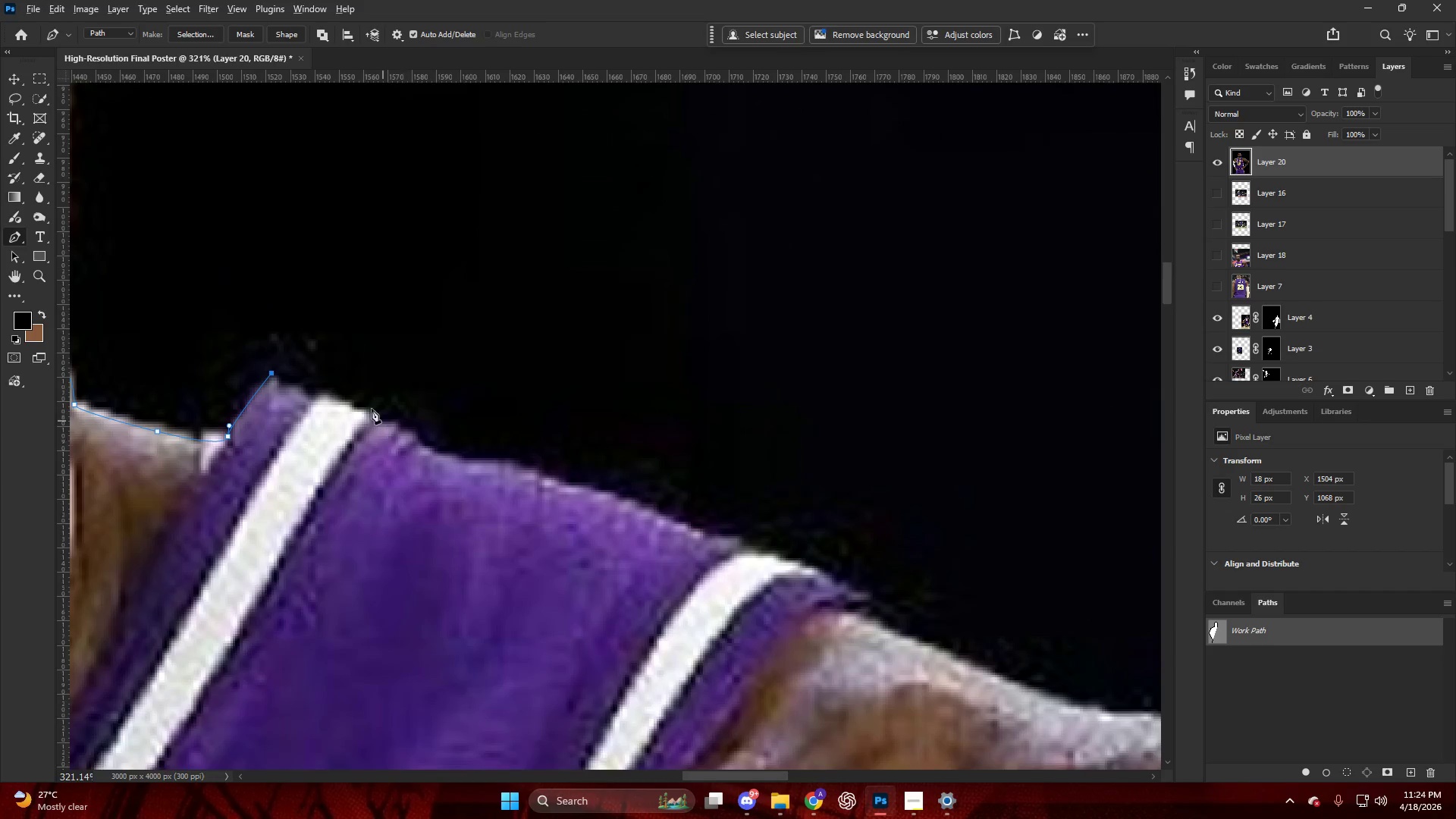 
left_click_drag(start_coordinate=[372, 435], to_coordinate=[403, 450])
 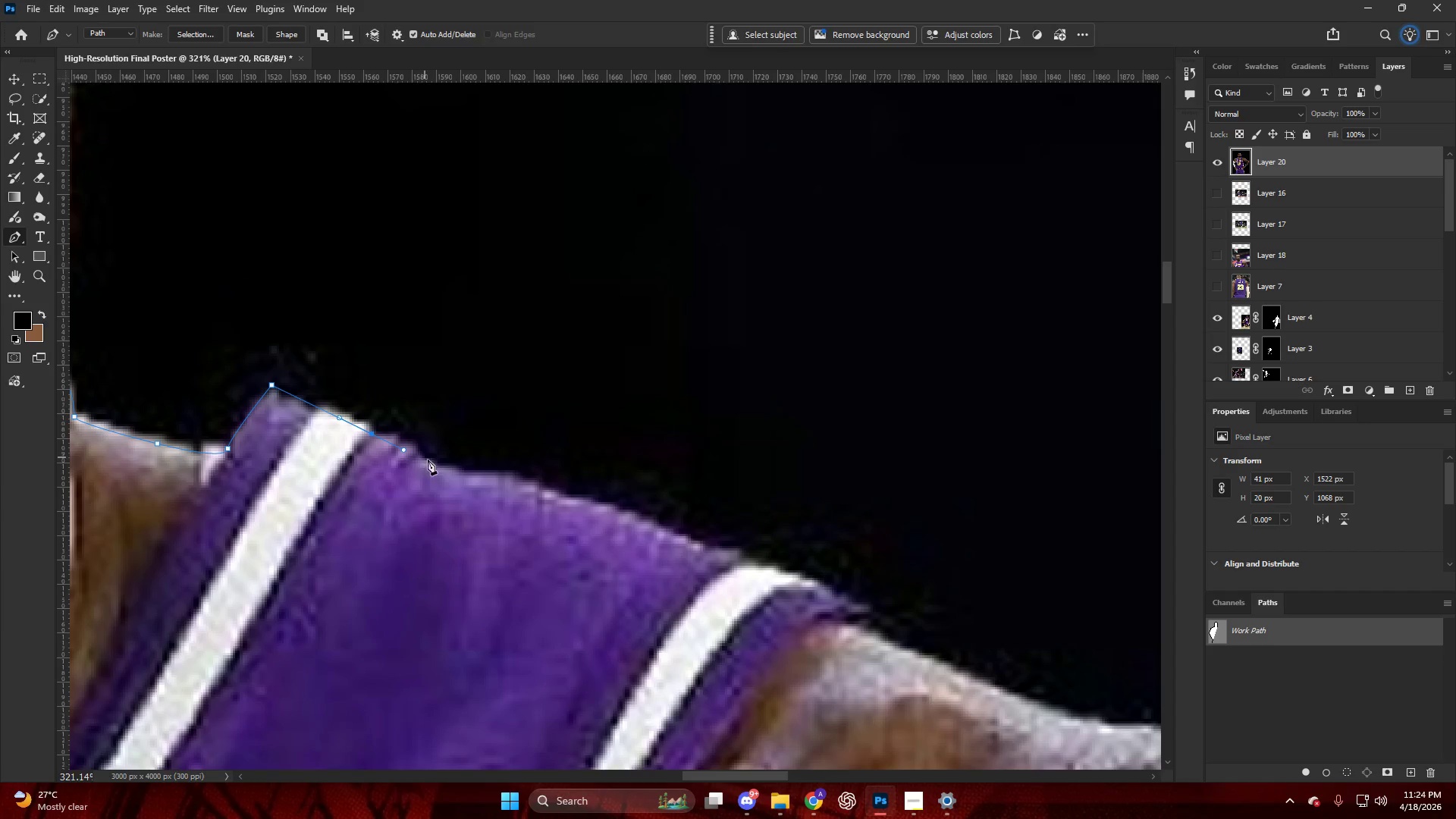 
scroll: coordinate [372, 409], scroll_direction: up, amount: 1.0
 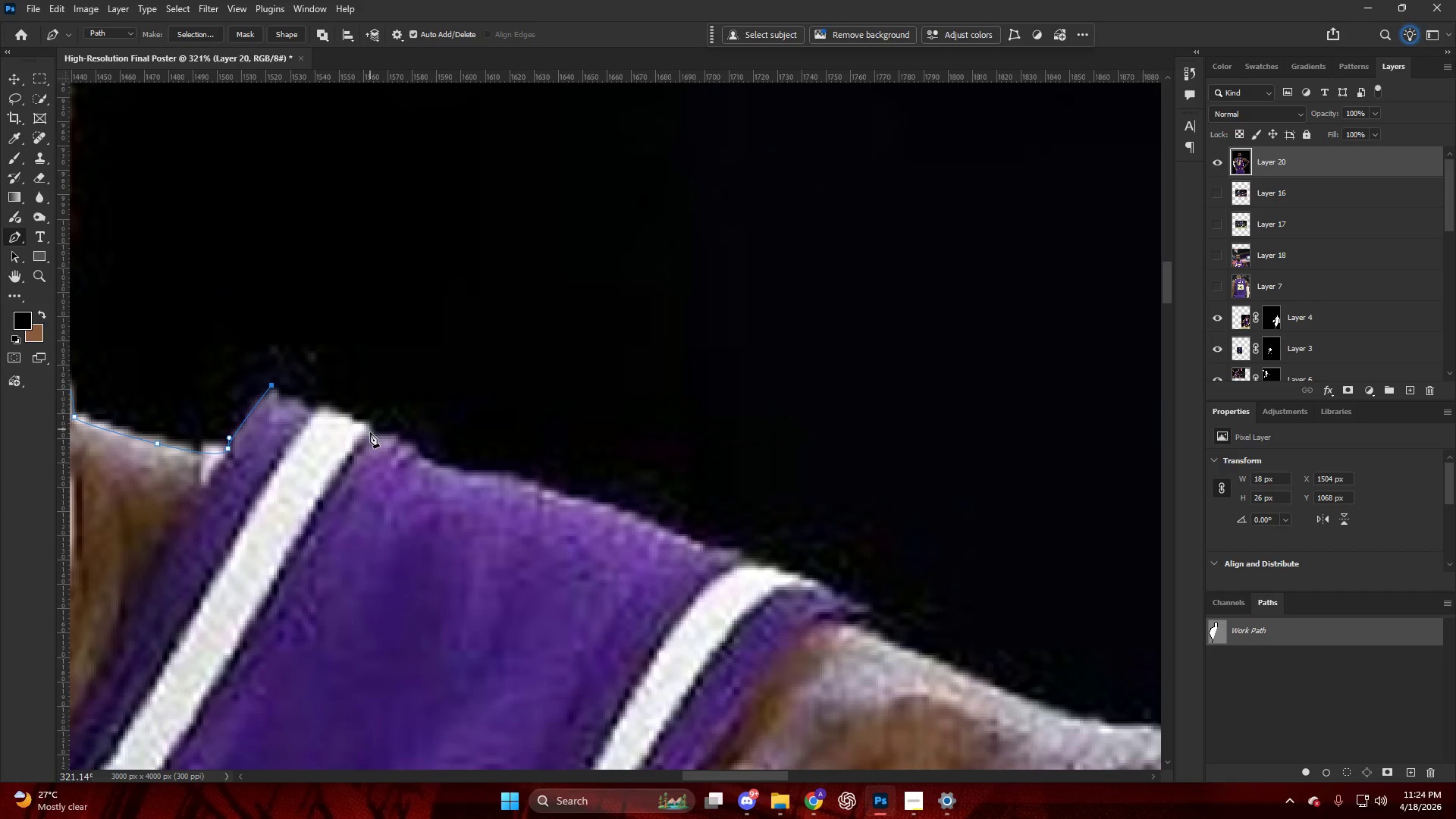 
left_click_drag(start_coordinate=[430, 463], to_coordinate=[438, 471])
 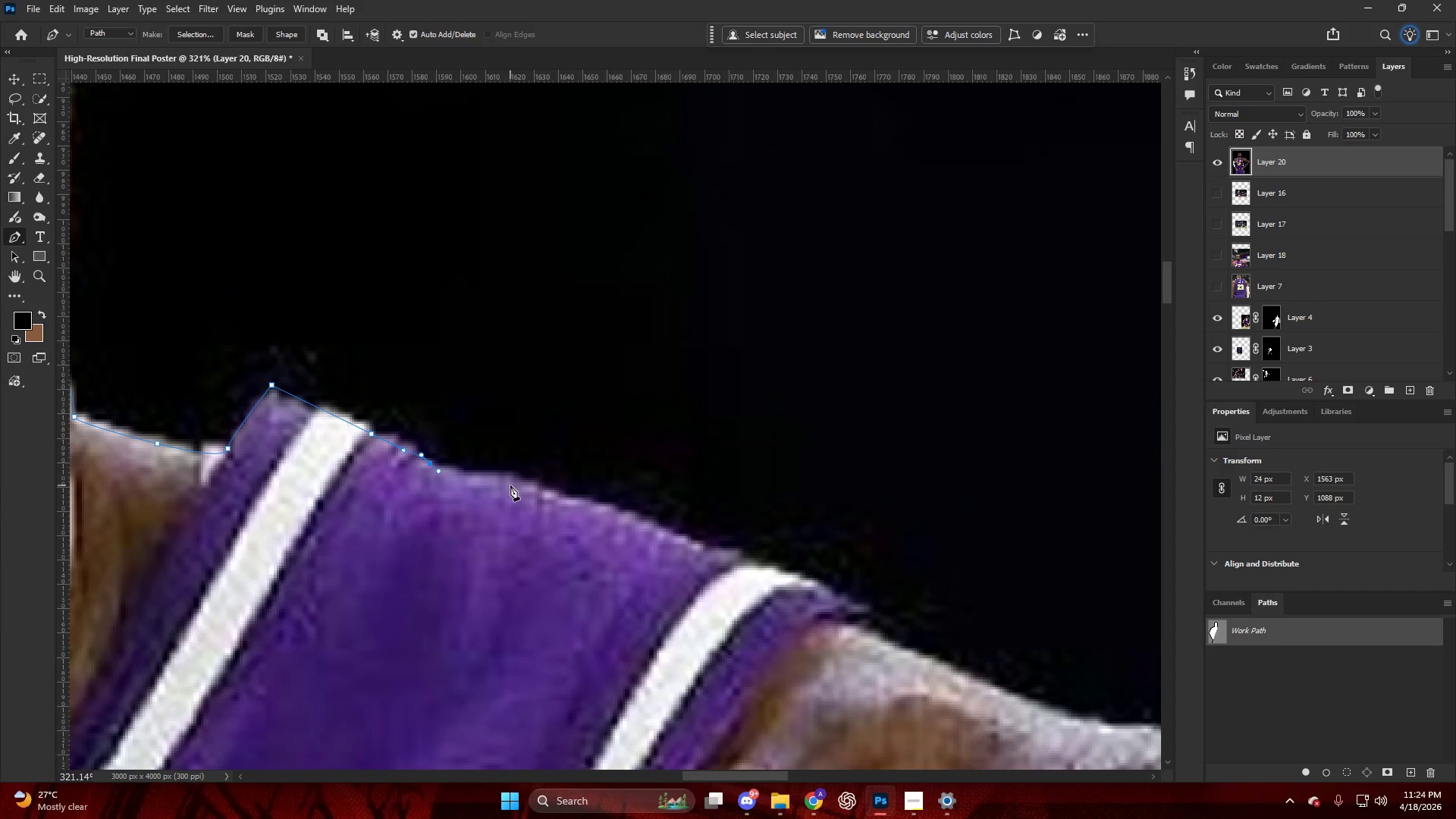 
left_click_drag(start_coordinate=[511, 485], to_coordinate=[539, 484])
 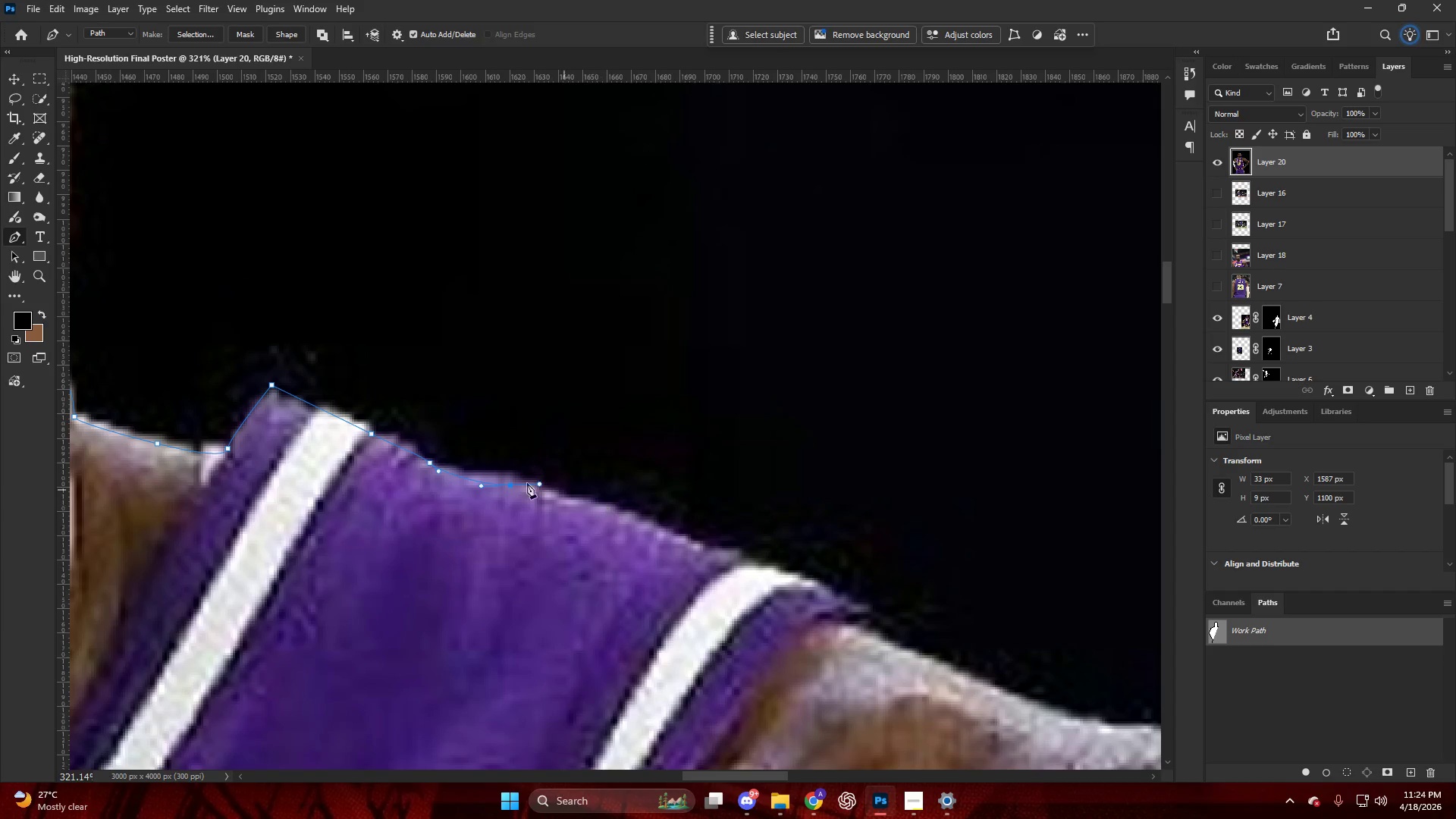 
key(Control+ControlLeft)
 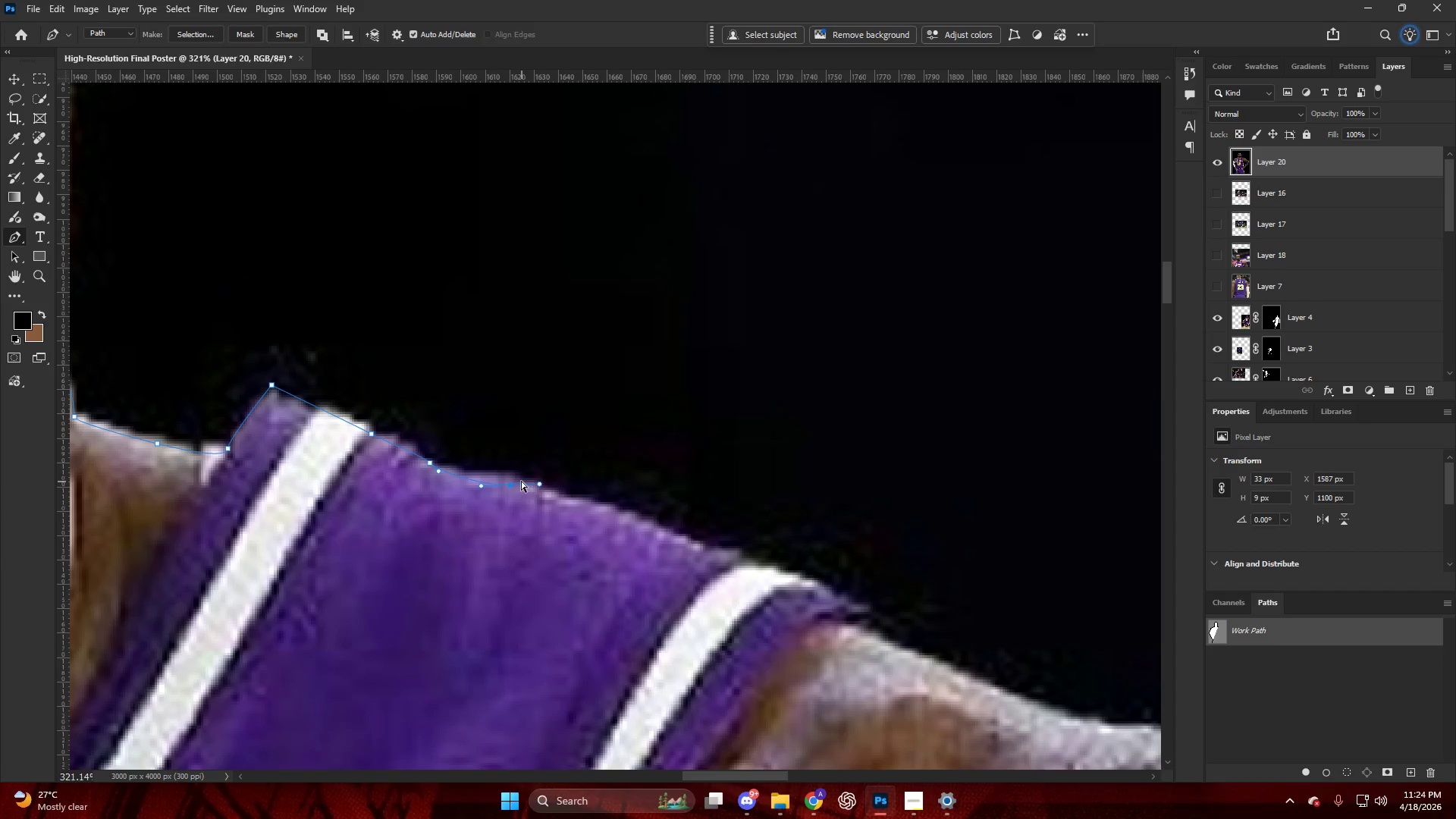 
key(Control+Z)
 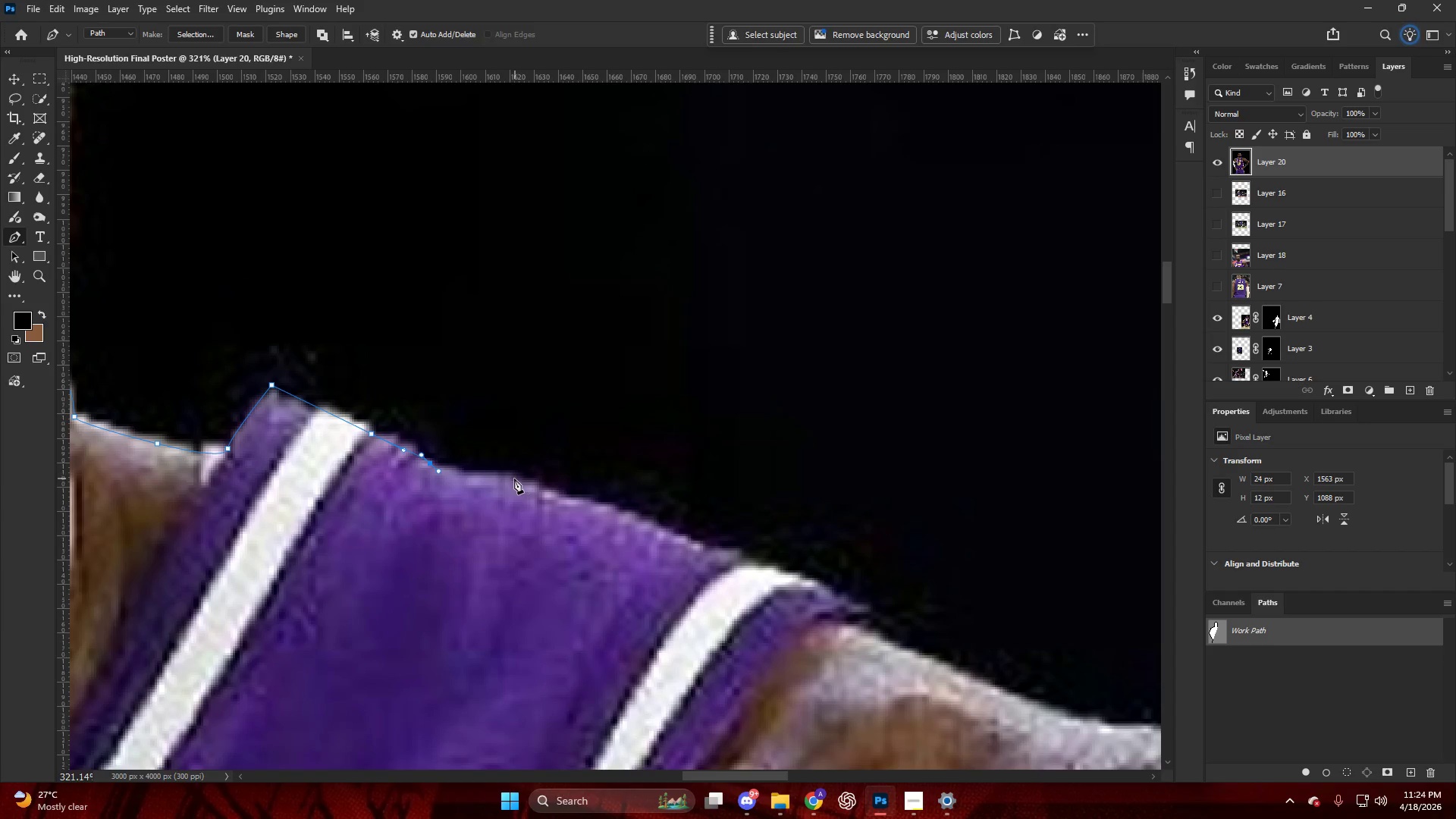 
left_click_drag(start_coordinate=[513, 478], to_coordinate=[525, 484])
 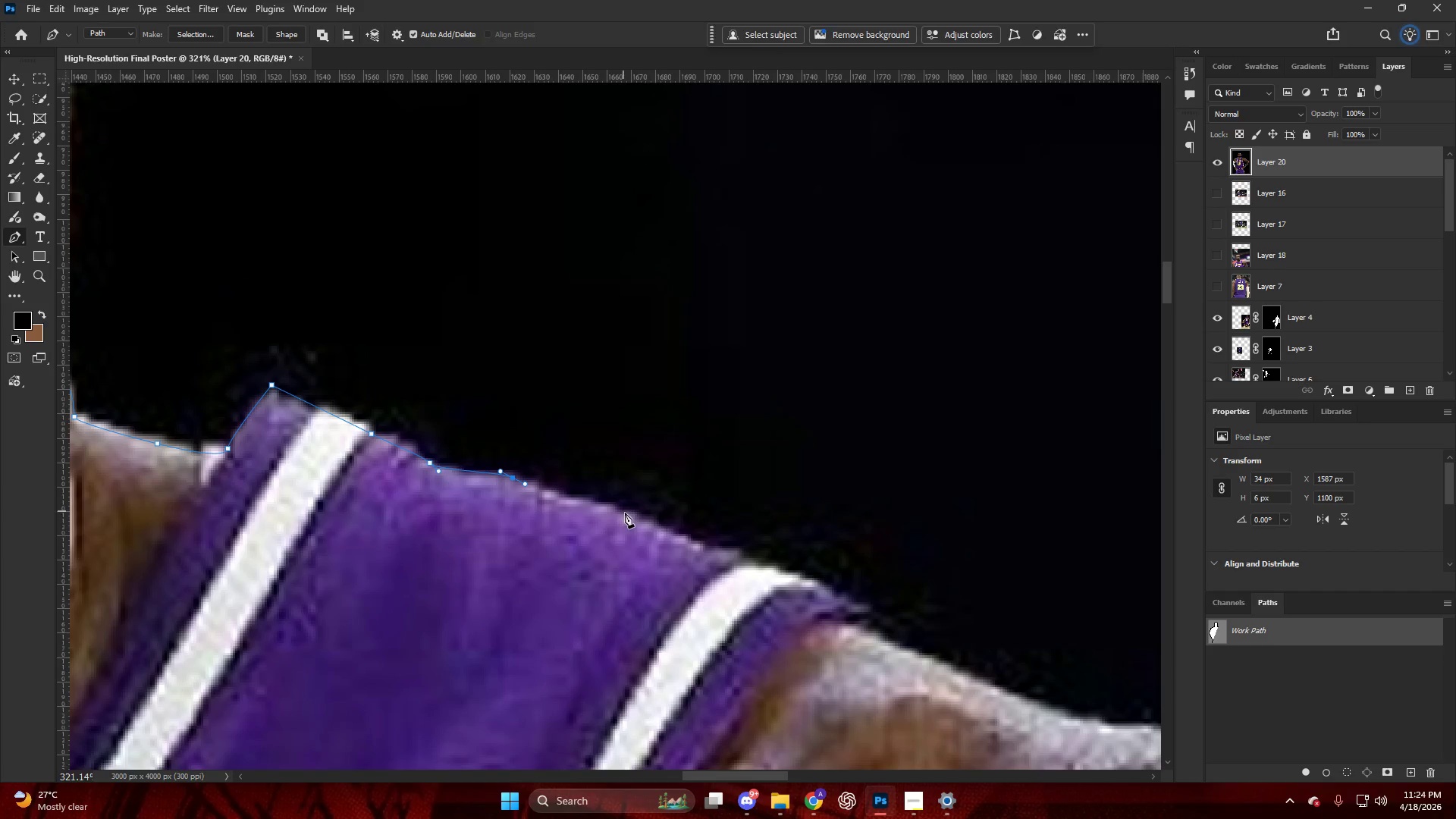 
left_click_drag(start_coordinate=[626, 514], to_coordinate=[654, 527])
 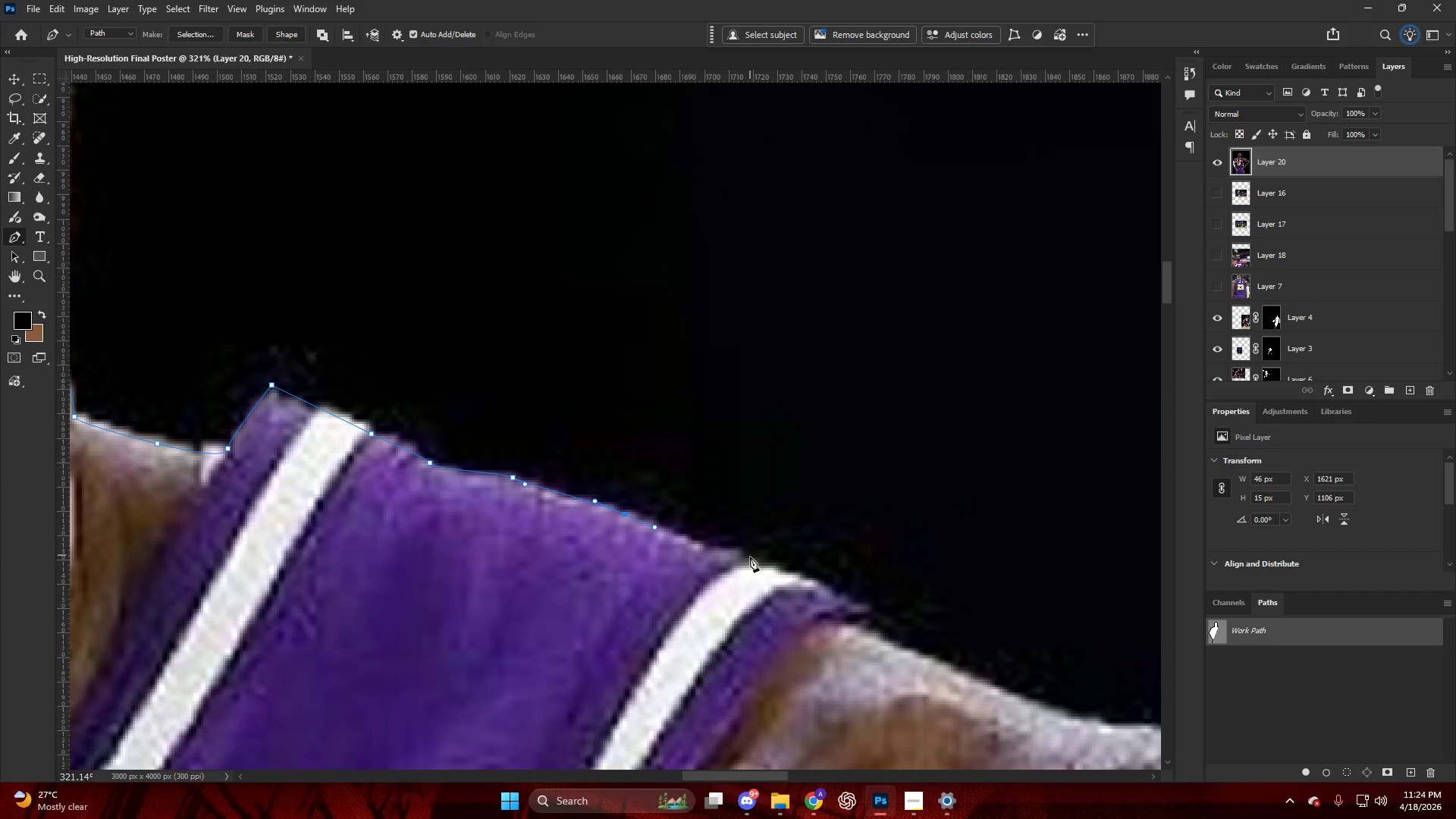 
left_click_drag(start_coordinate=[752, 557], to_coordinate=[769, 562])
 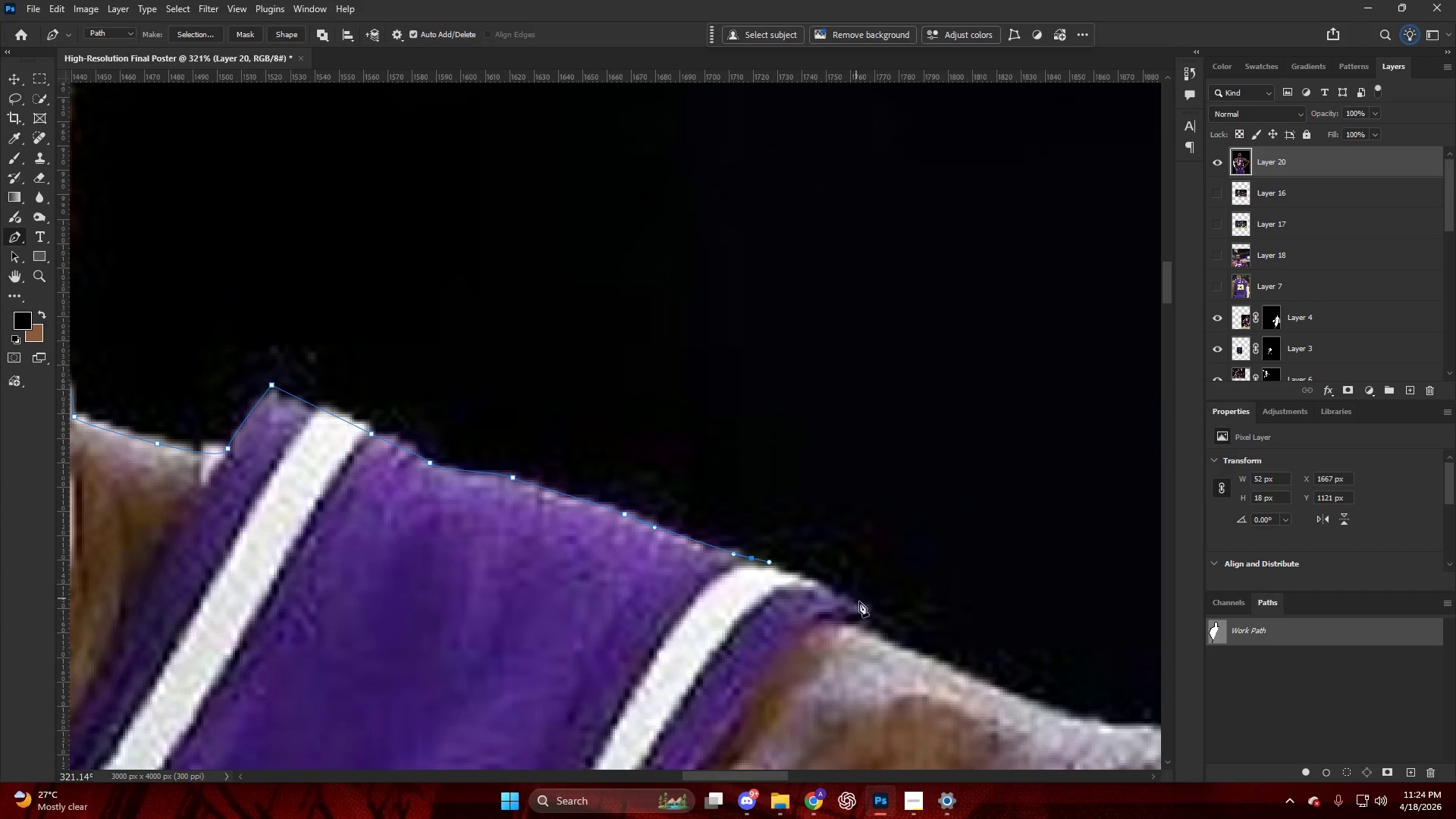 
left_click_drag(start_coordinate=[862, 604], to_coordinate=[871, 612])
 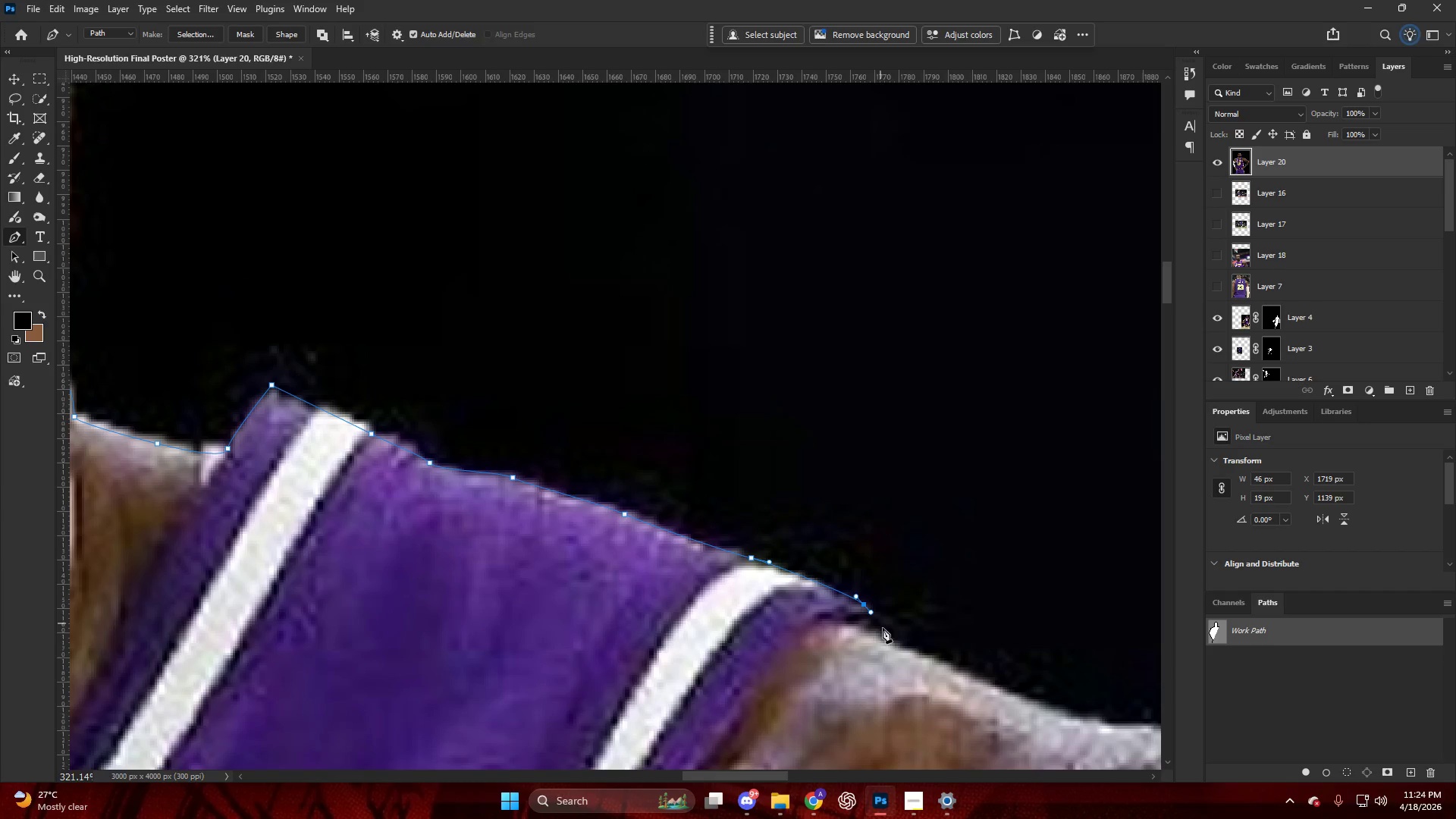 
left_click_drag(start_coordinate=[892, 639], to_coordinate=[896, 642])
 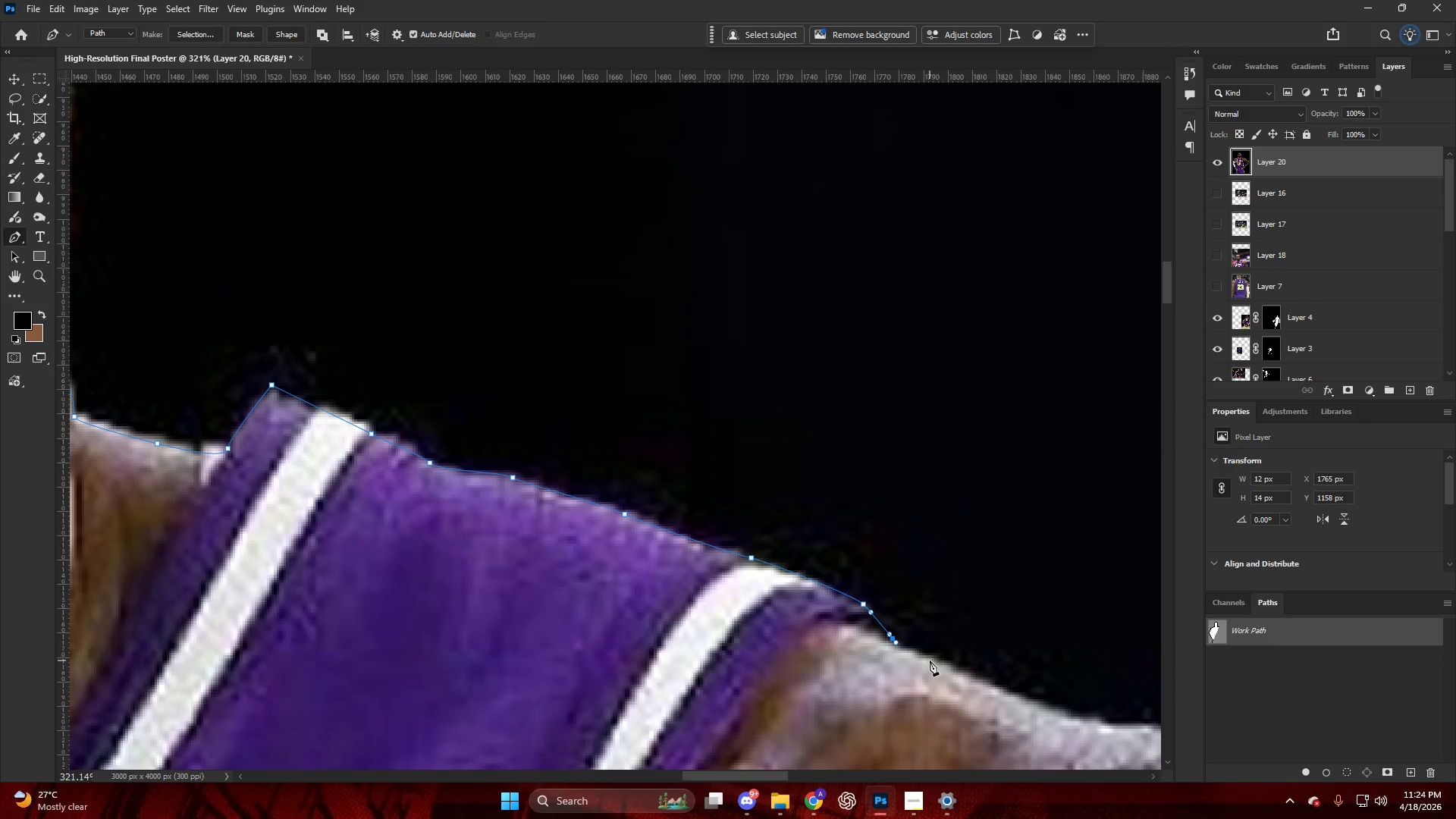 
hold_key(key=AltLeft, duration=0.62)
scroll: coordinate [884, 623], scroll_direction: down, amount: 23.0
 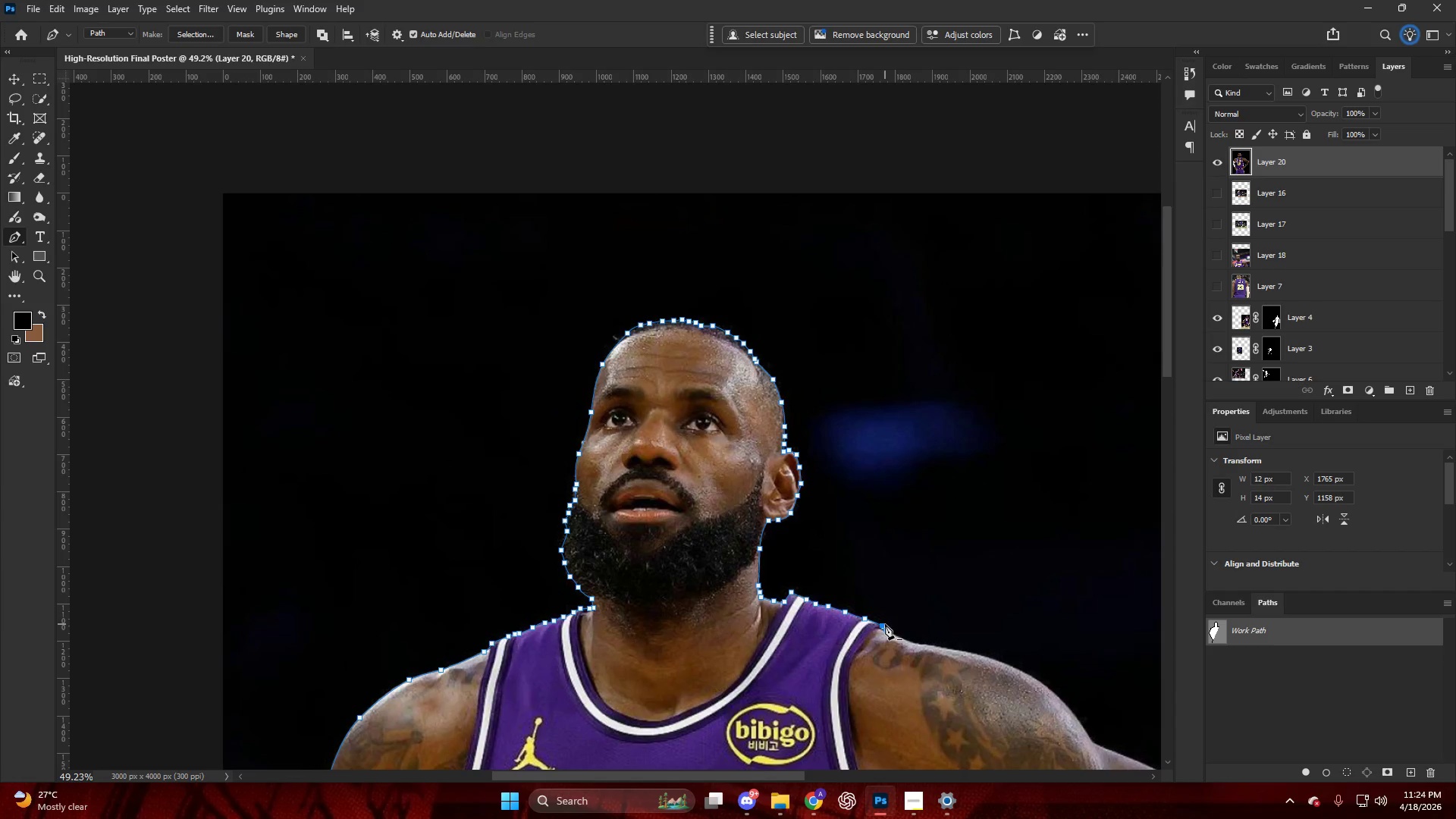 
wait(12.26)
 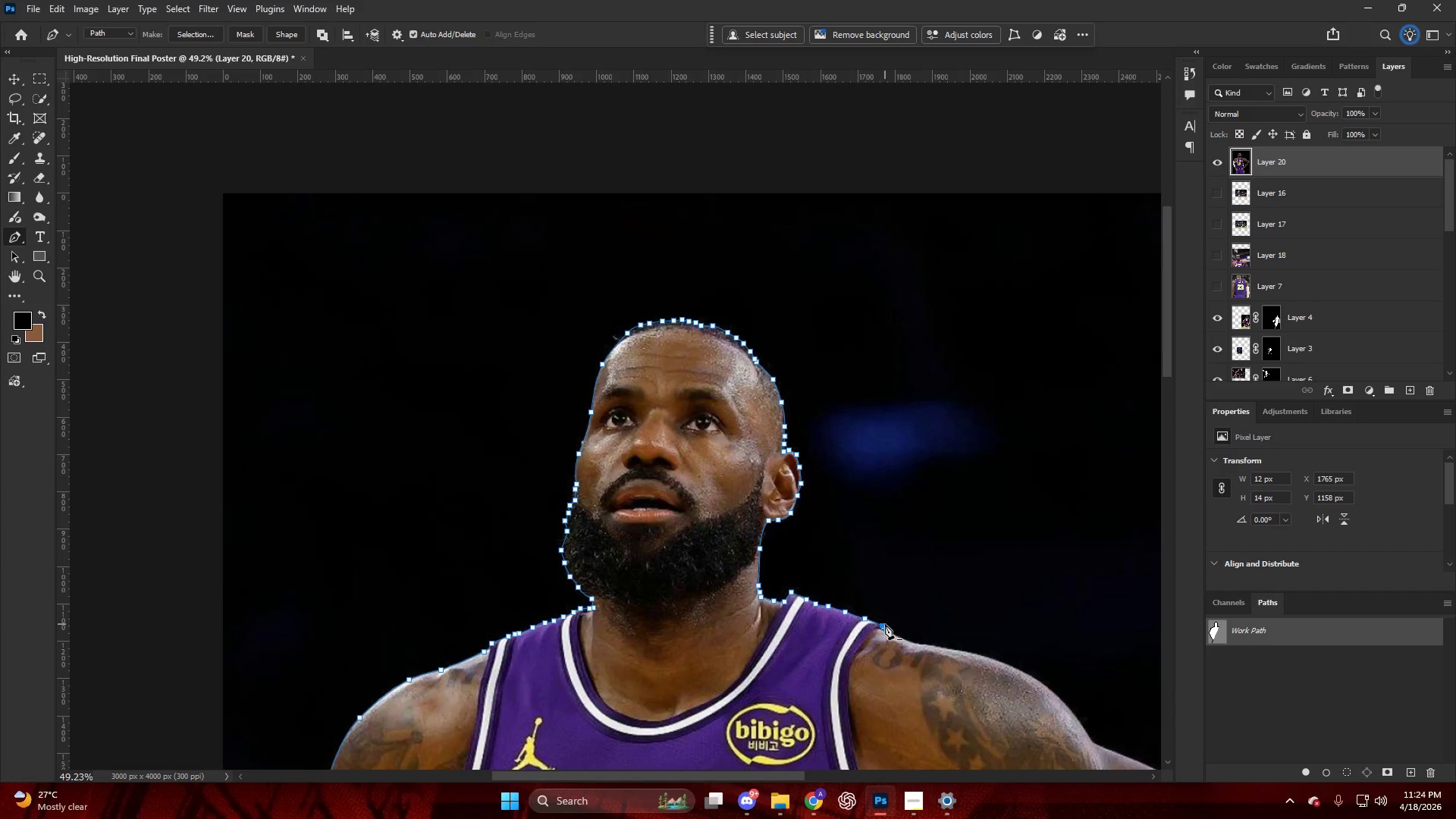 
hold_key(key=AltLeft, duration=0.66)
 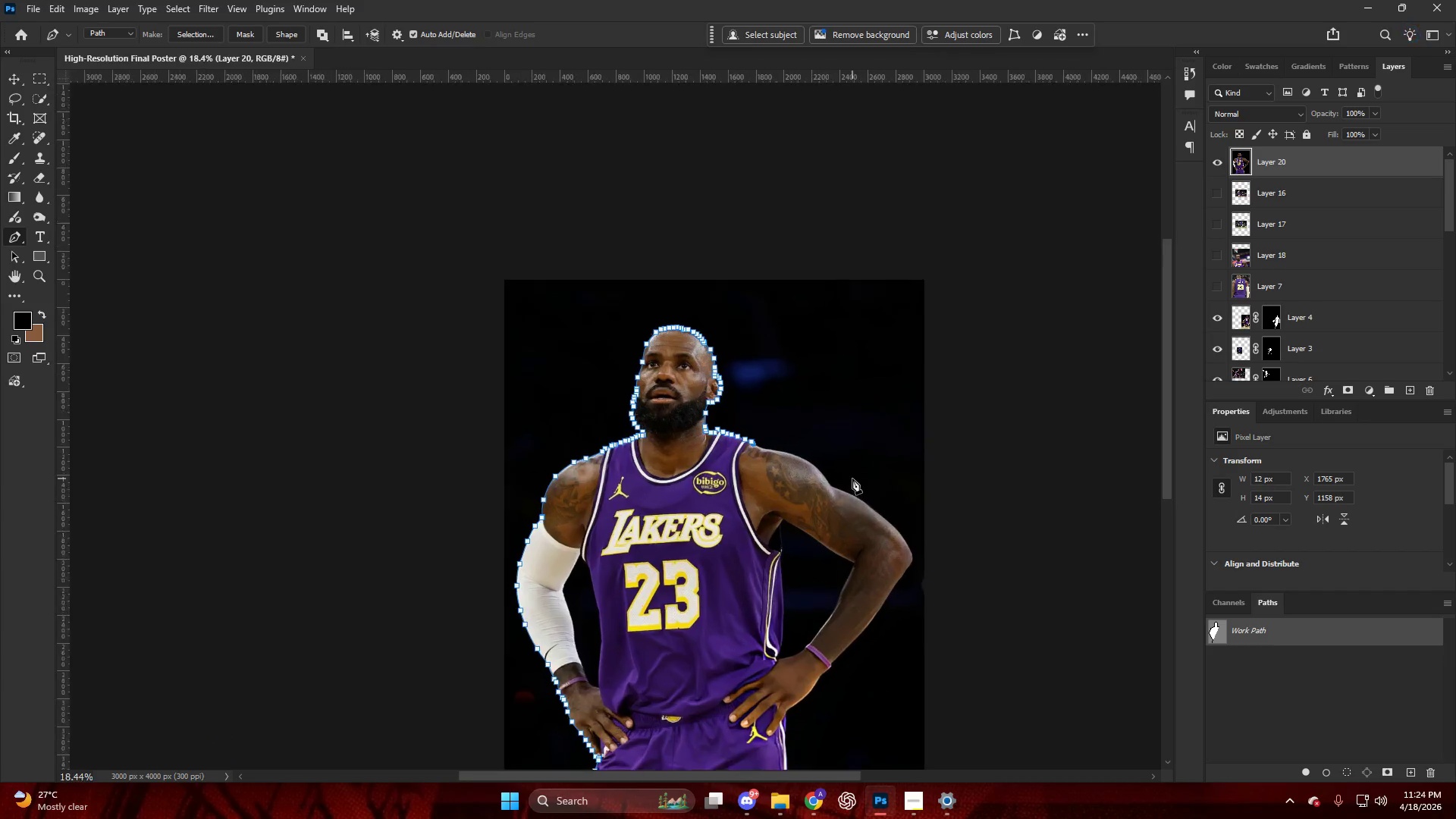 
hold_key(key=AltLeft, duration=1.53)
 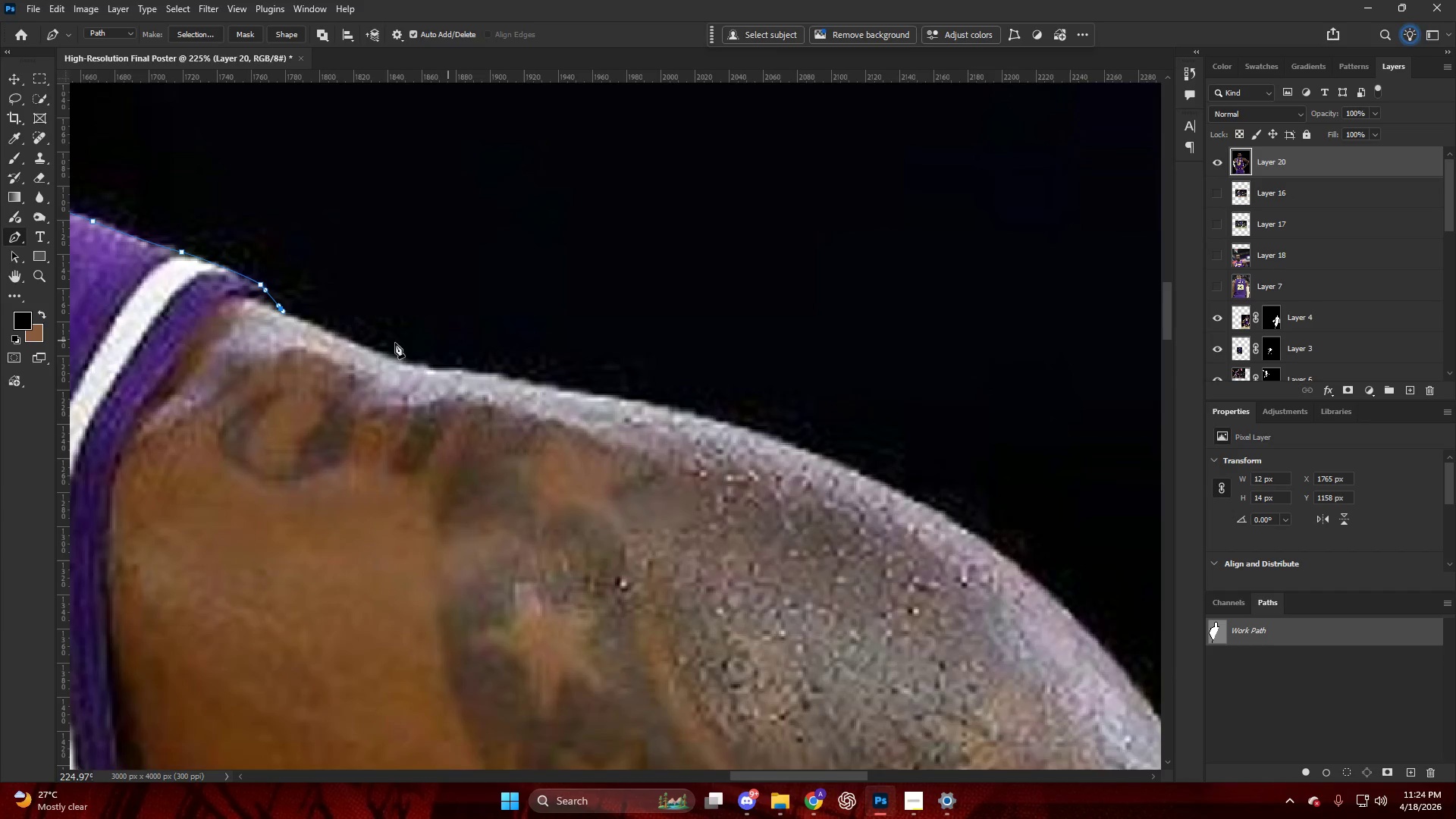 
key(Alt+AltLeft)
 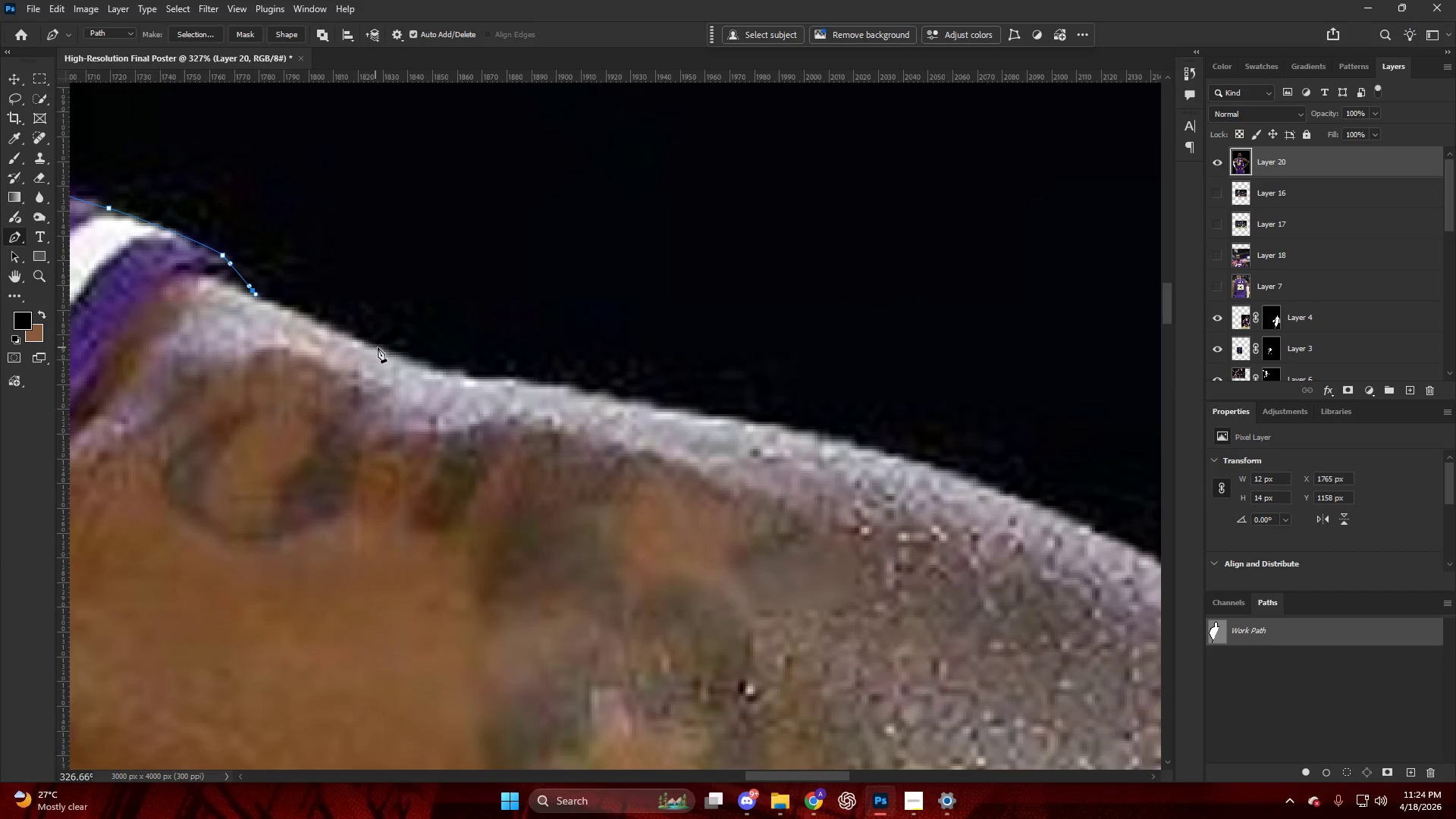 
scroll: coordinate [344, 348], scroll_direction: up, amount: 15.0
 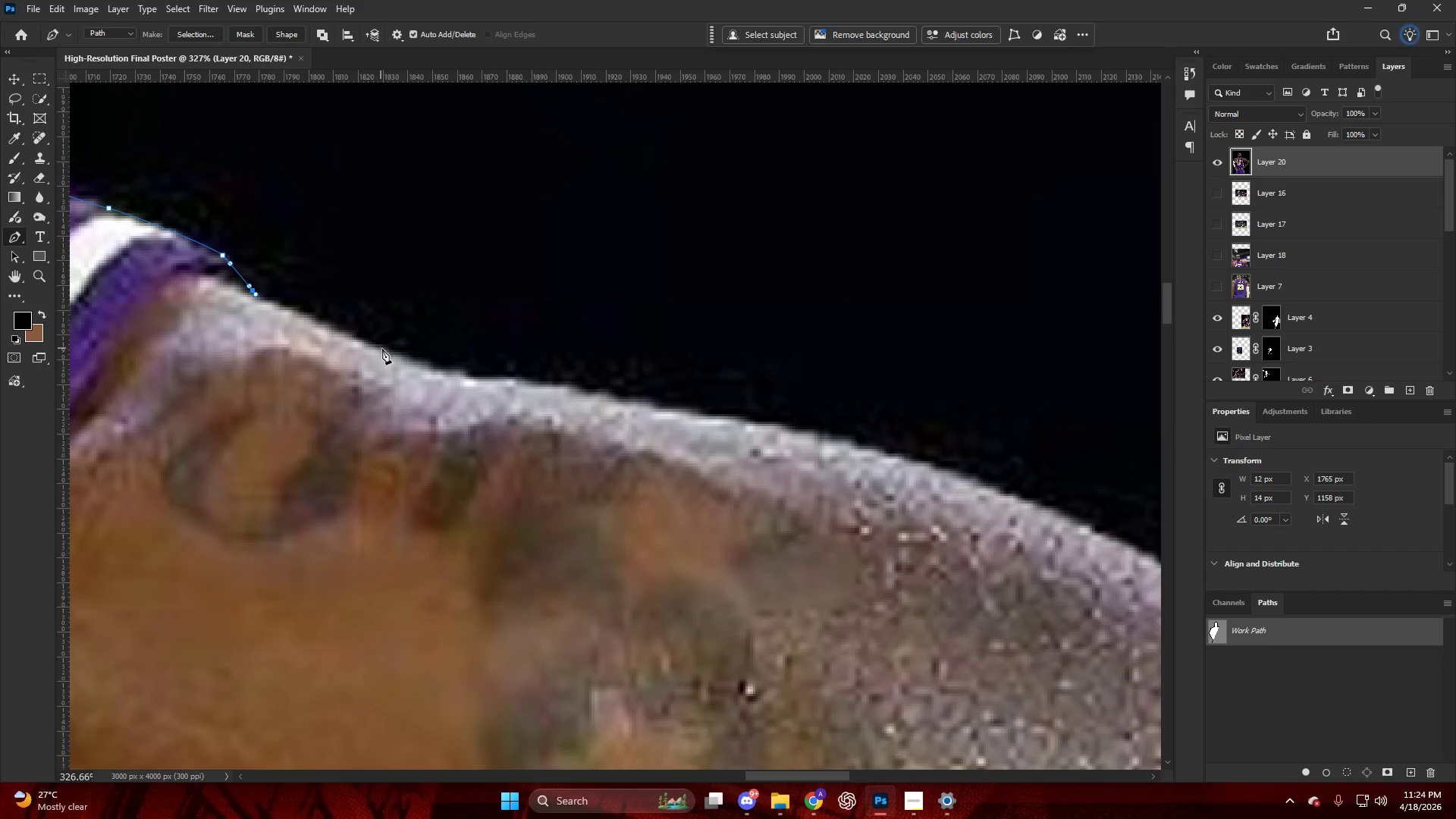 
left_click_drag(start_coordinate=[383, 350], to_coordinate=[435, 369])
 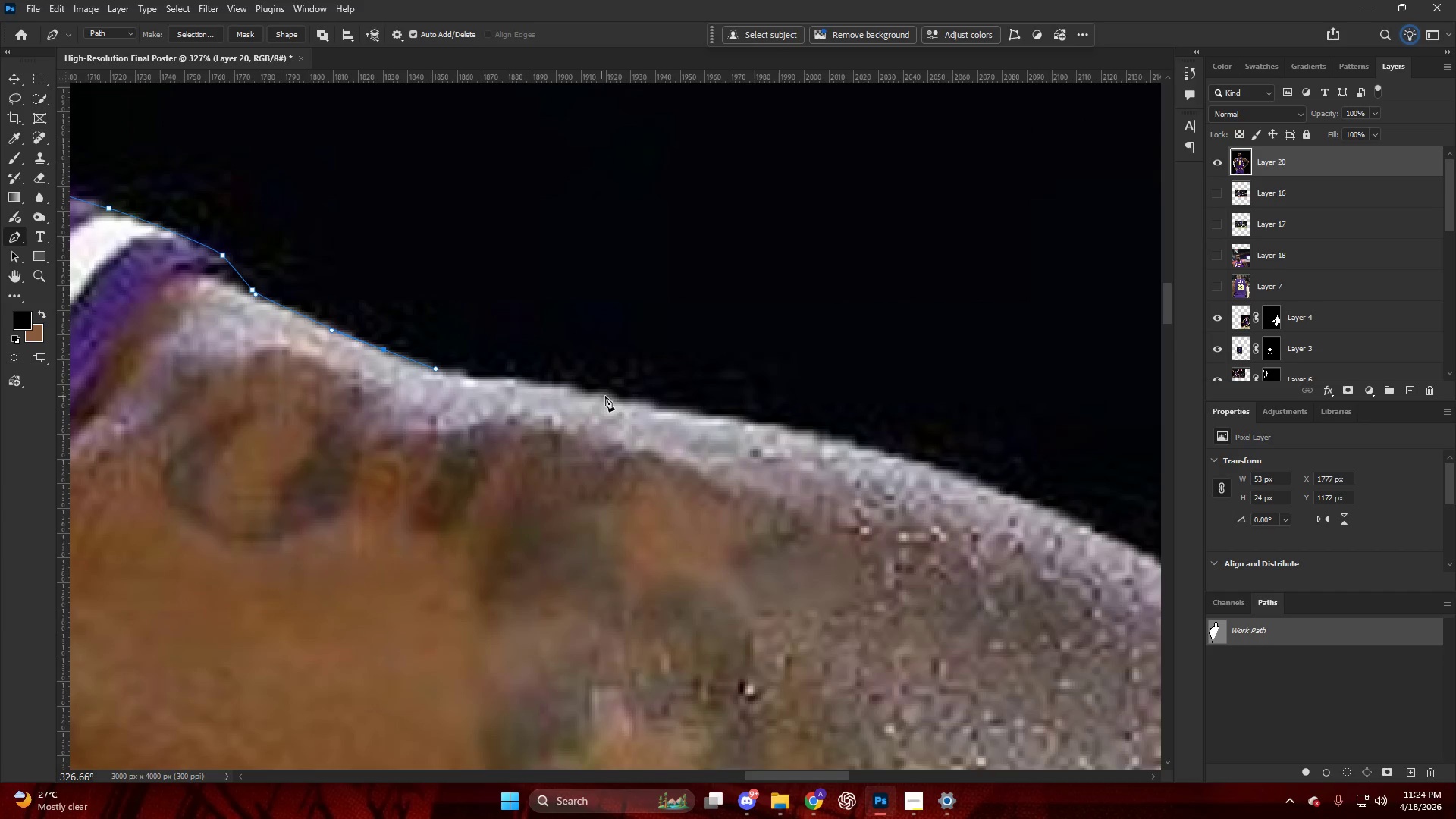 
left_click_drag(start_coordinate=[618, 394], to_coordinate=[656, 399])
 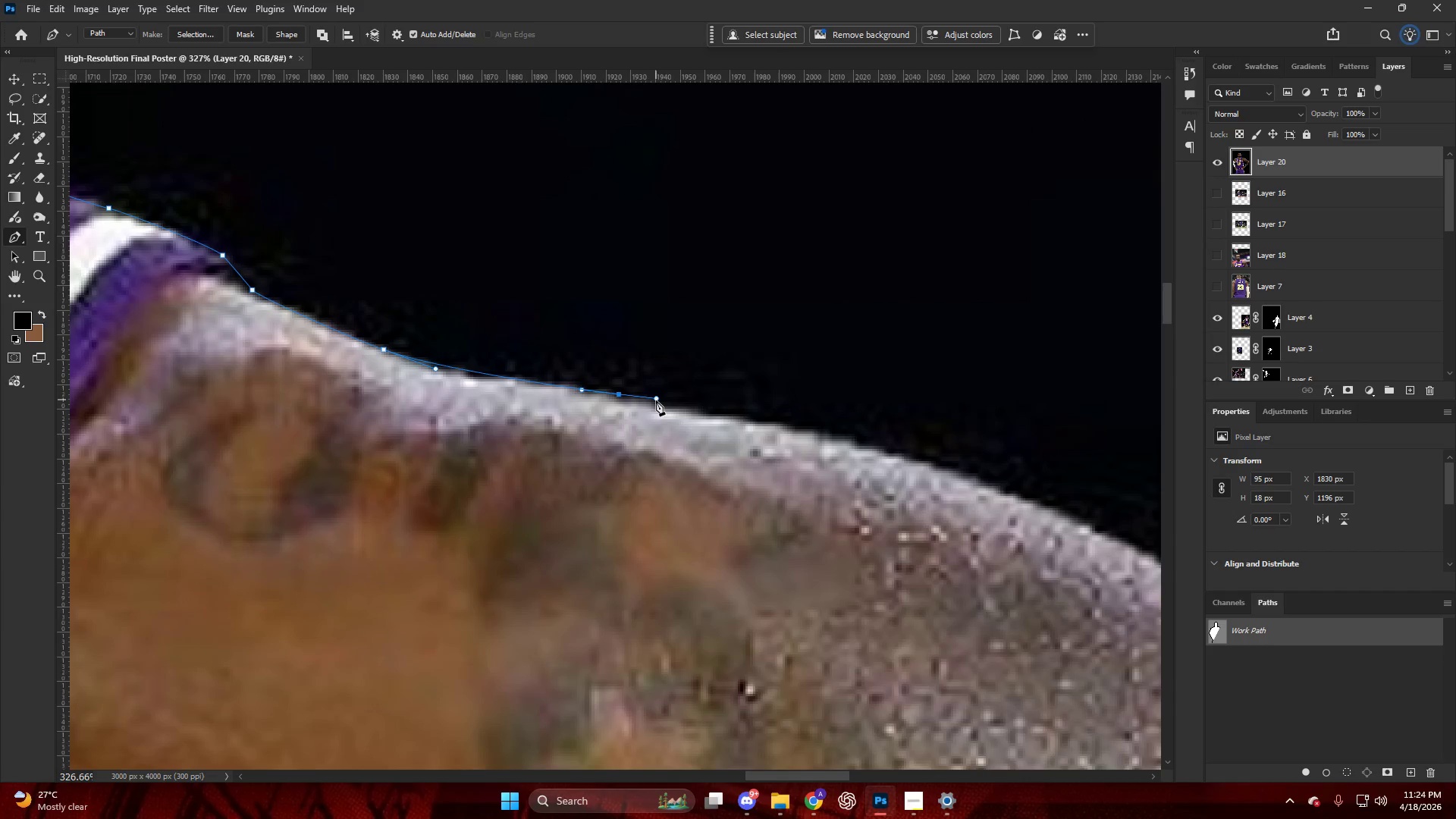 
key(Control+ControlLeft)
 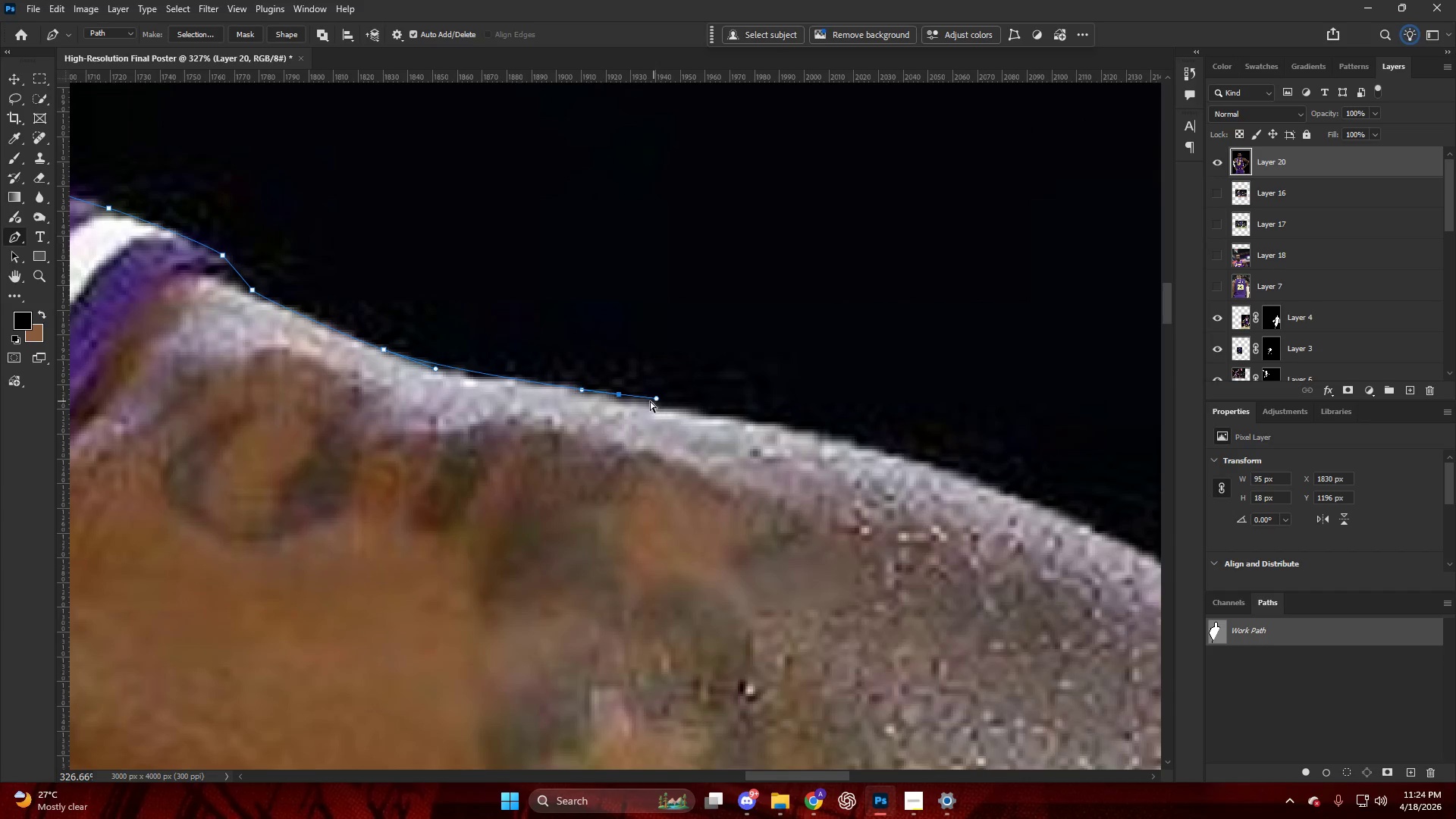 
key(Control+Z)
 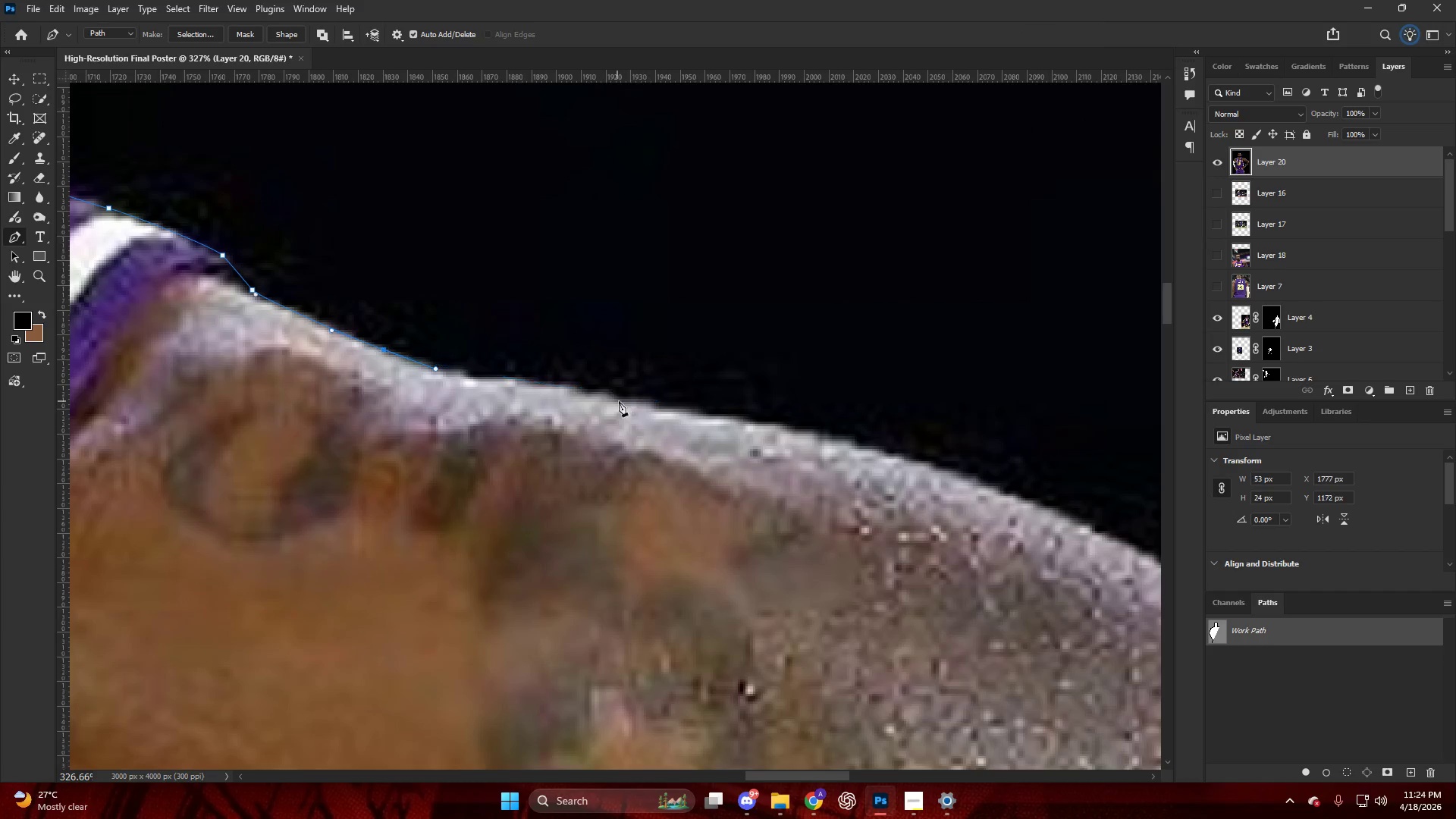 
left_click_drag(start_coordinate=[617, 401], to_coordinate=[674, 407])
 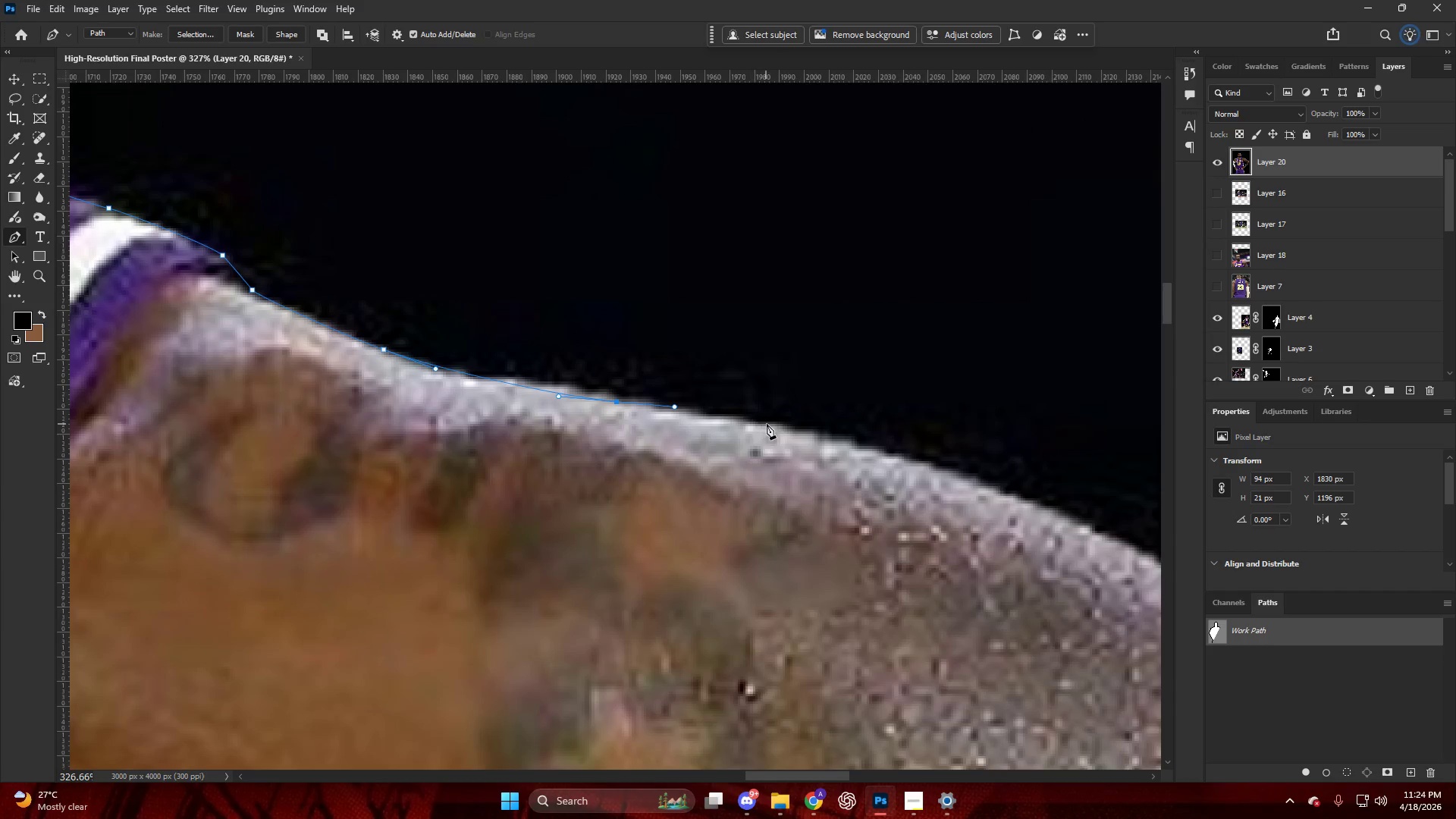 
left_click_drag(start_coordinate=[770, 422], to_coordinate=[795, 422])
 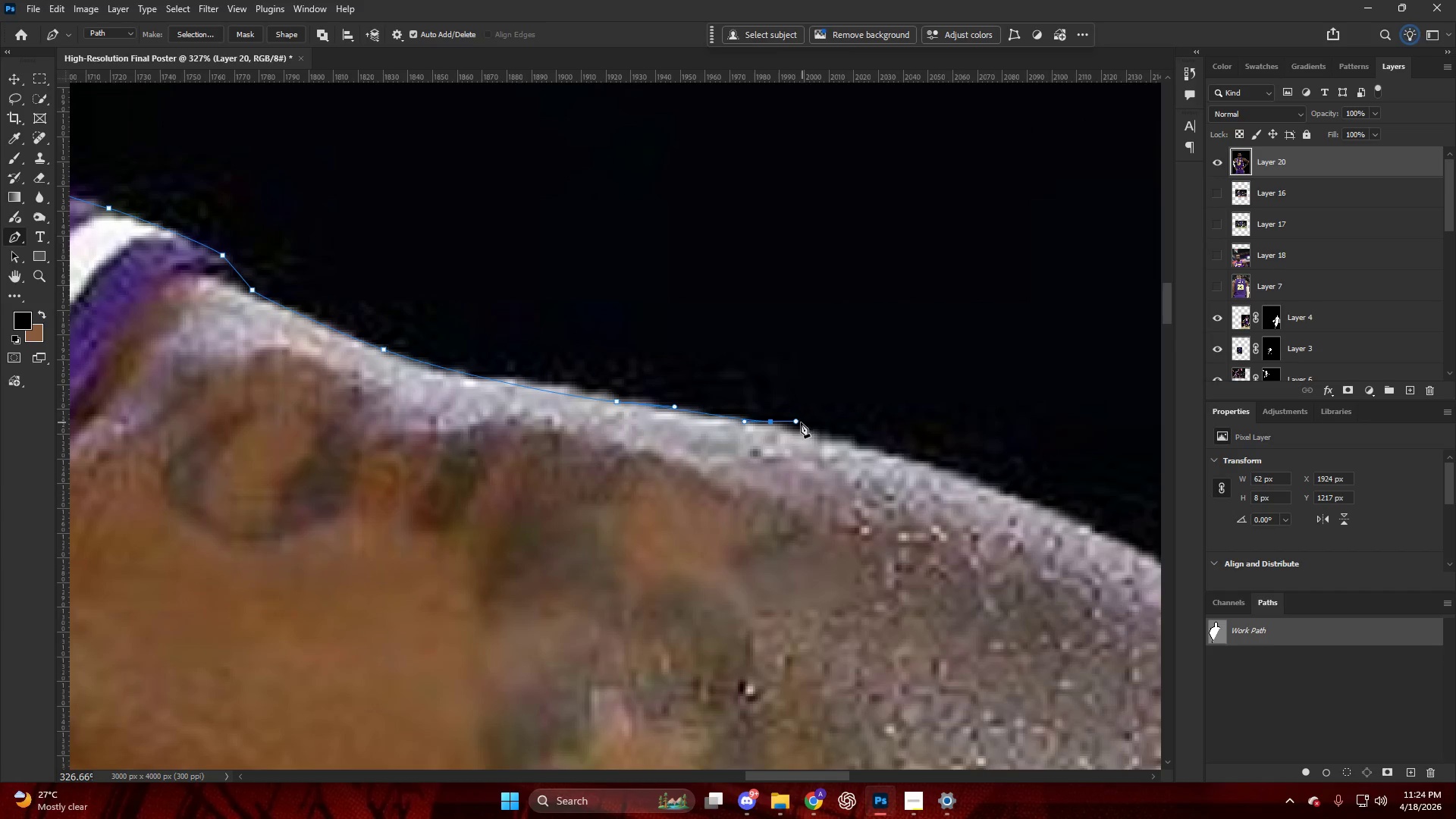 
key(Alt+AltLeft)
 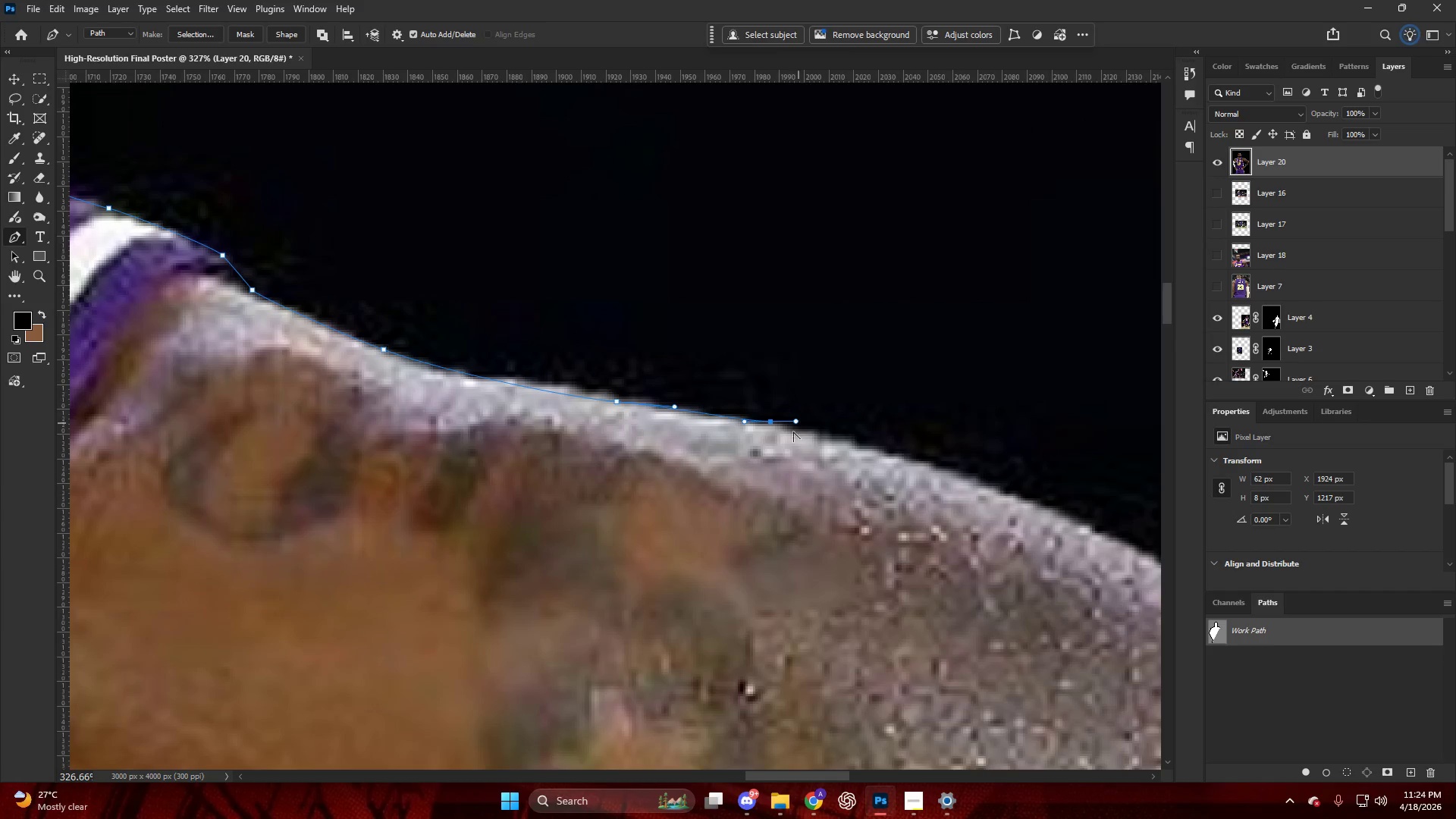 
key(Control+ControlLeft)
 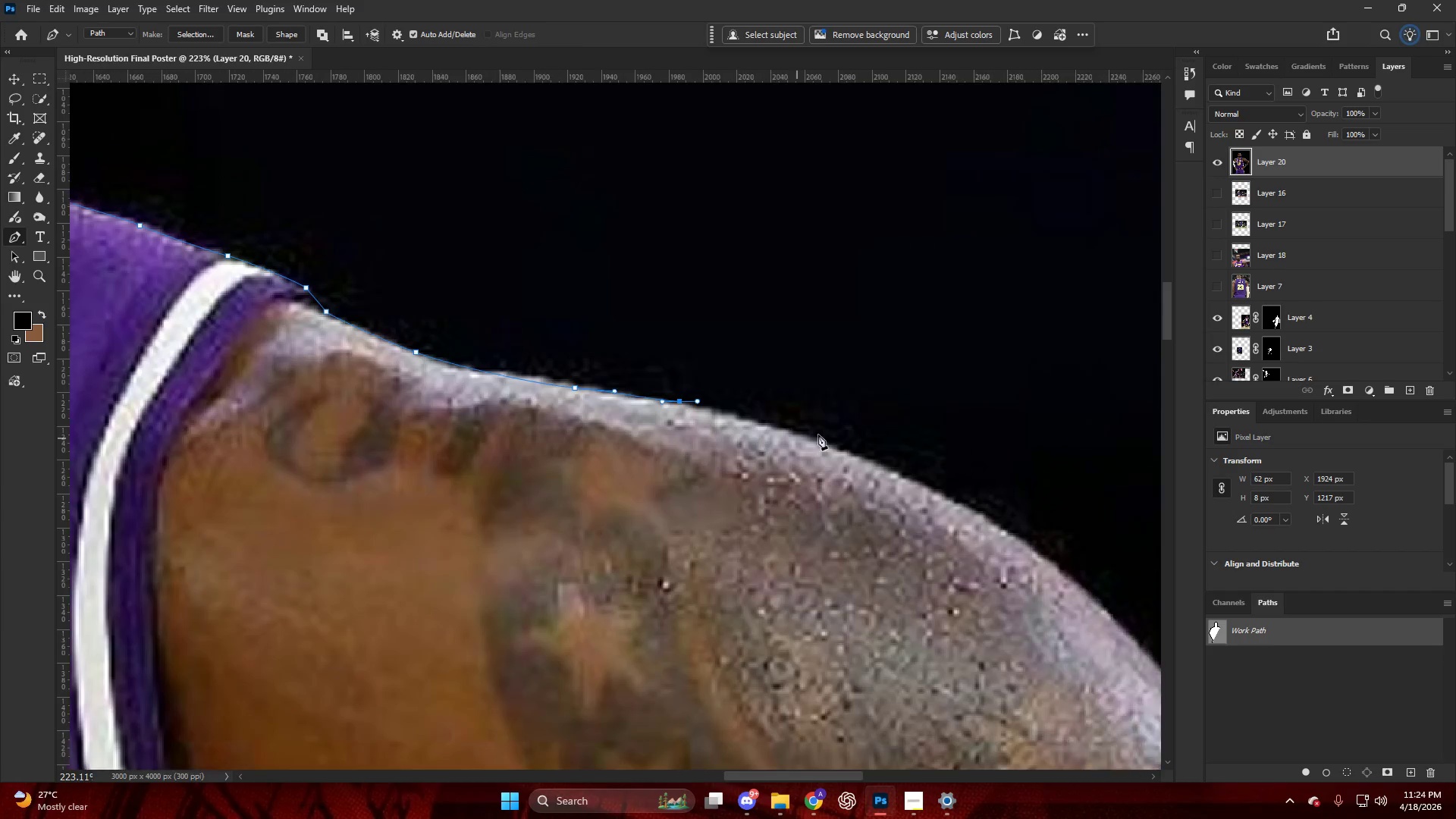 
key(Alt+AltLeft)
 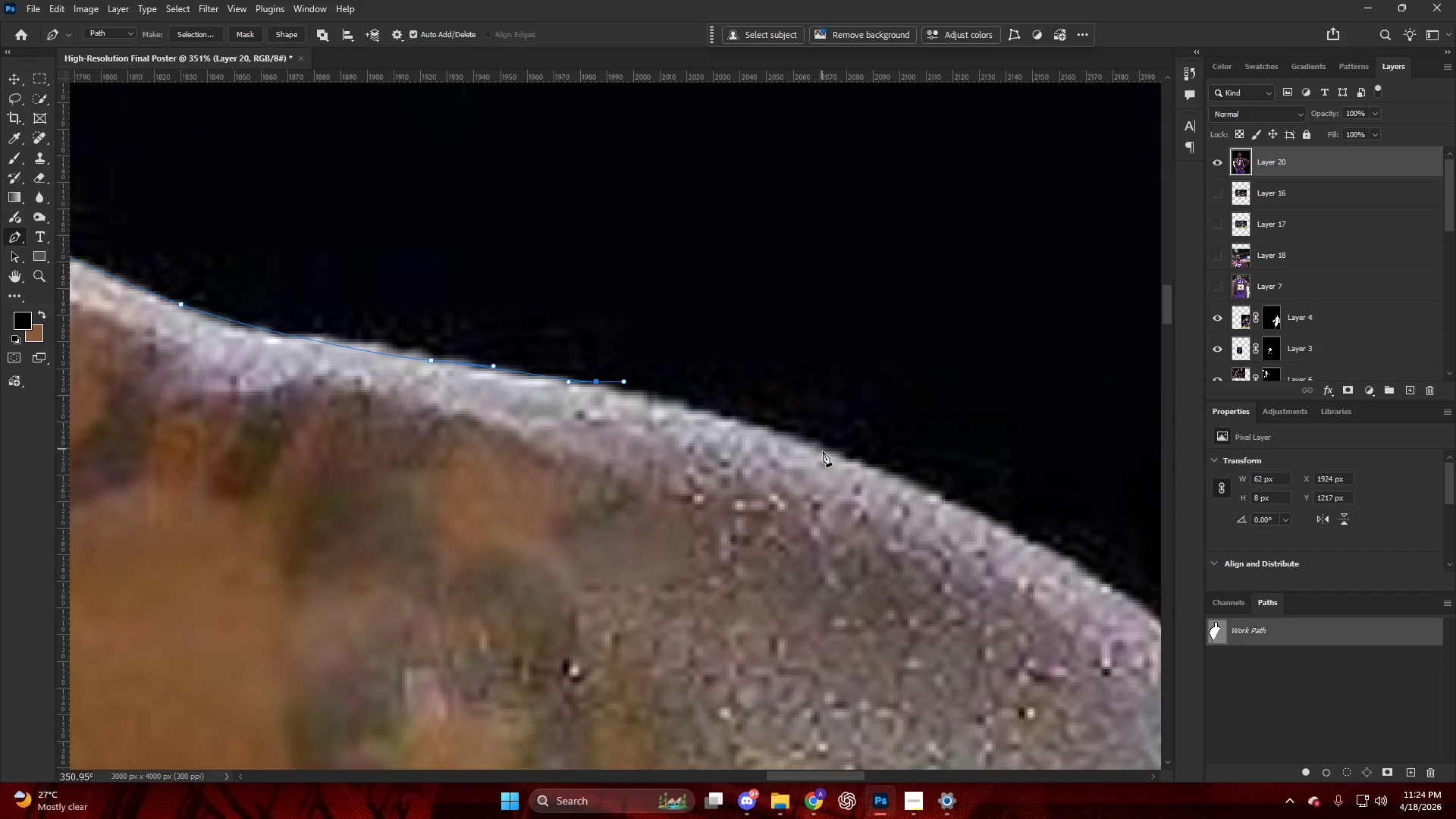 
scroll: coordinate [825, 435], scroll_direction: down, amount: 9.0
 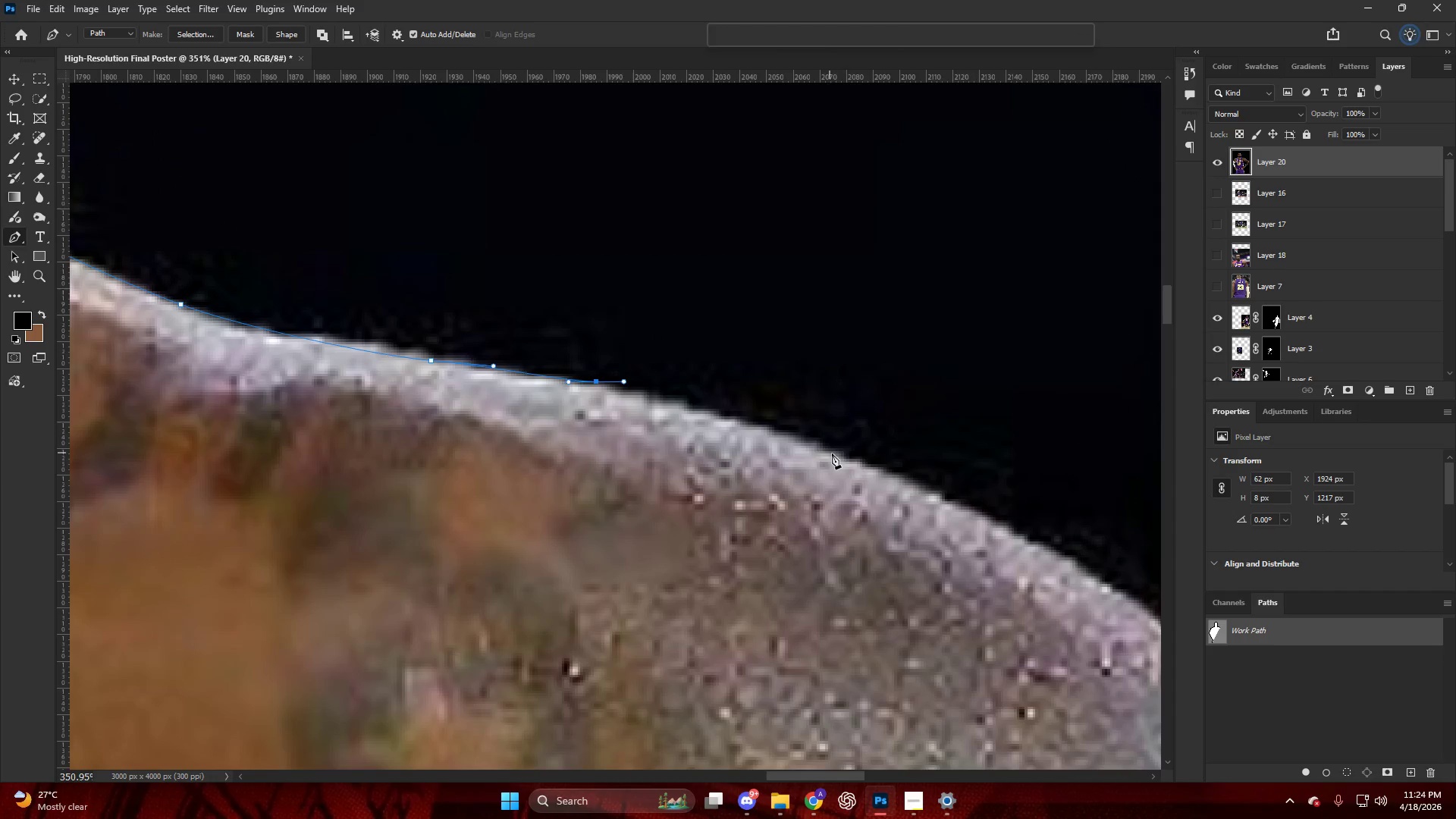 
left_click_drag(start_coordinate=[830, 453], to_coordinate=[914, 485])
 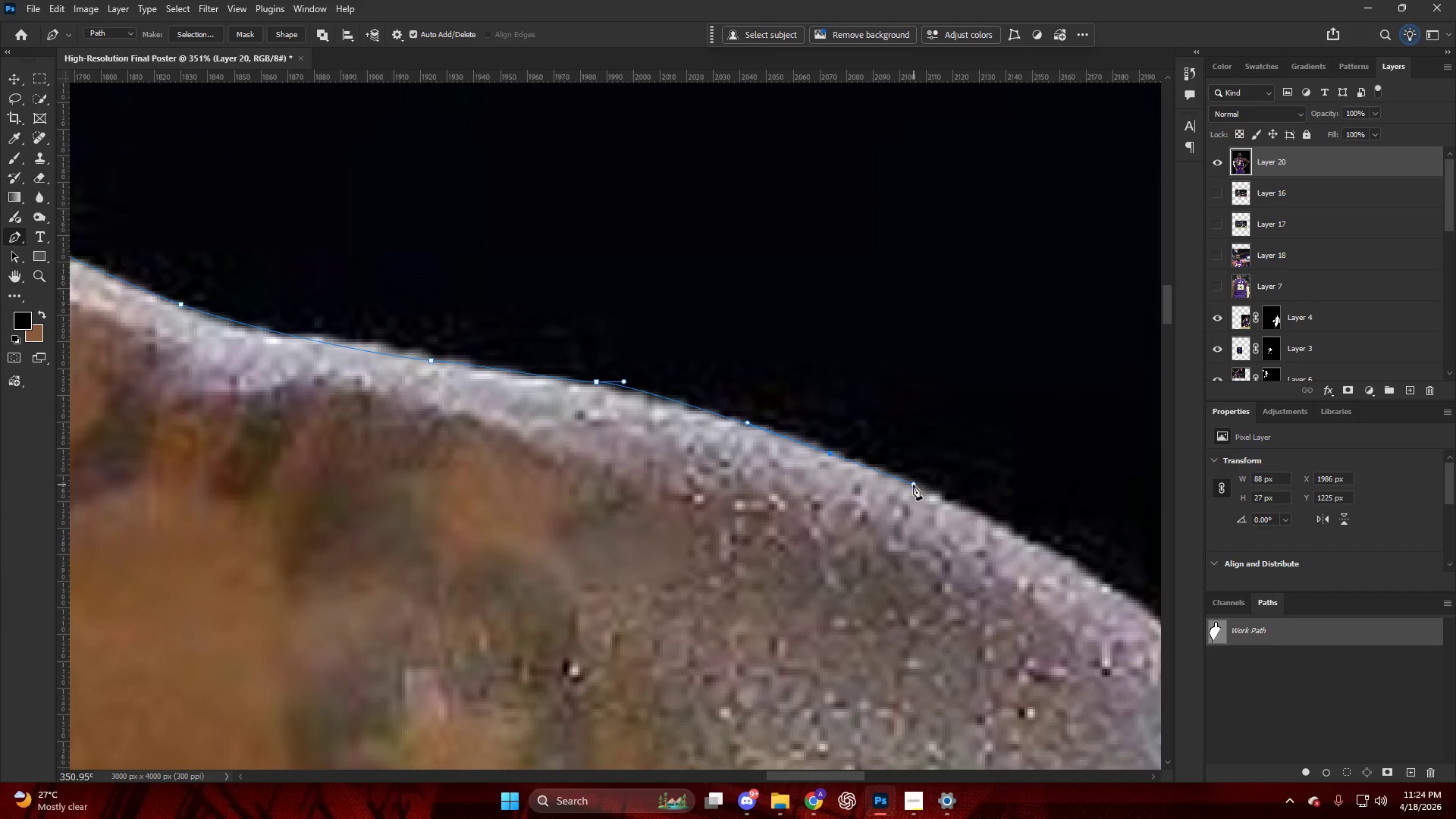 
hold_key(key=AltLeft, duration=0.53)
 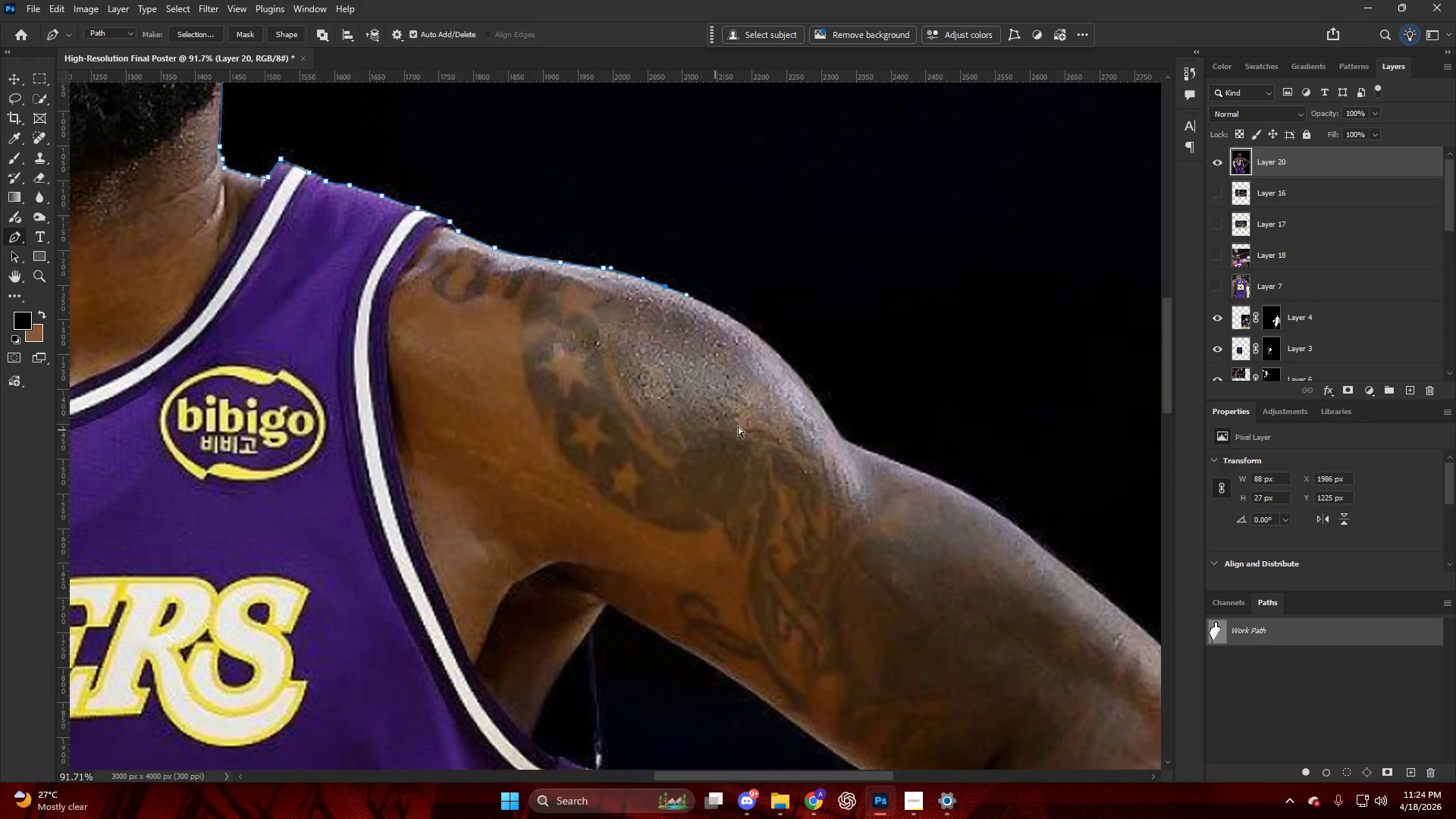 
hold_key(key=ControlLeft, duration=0.62)
 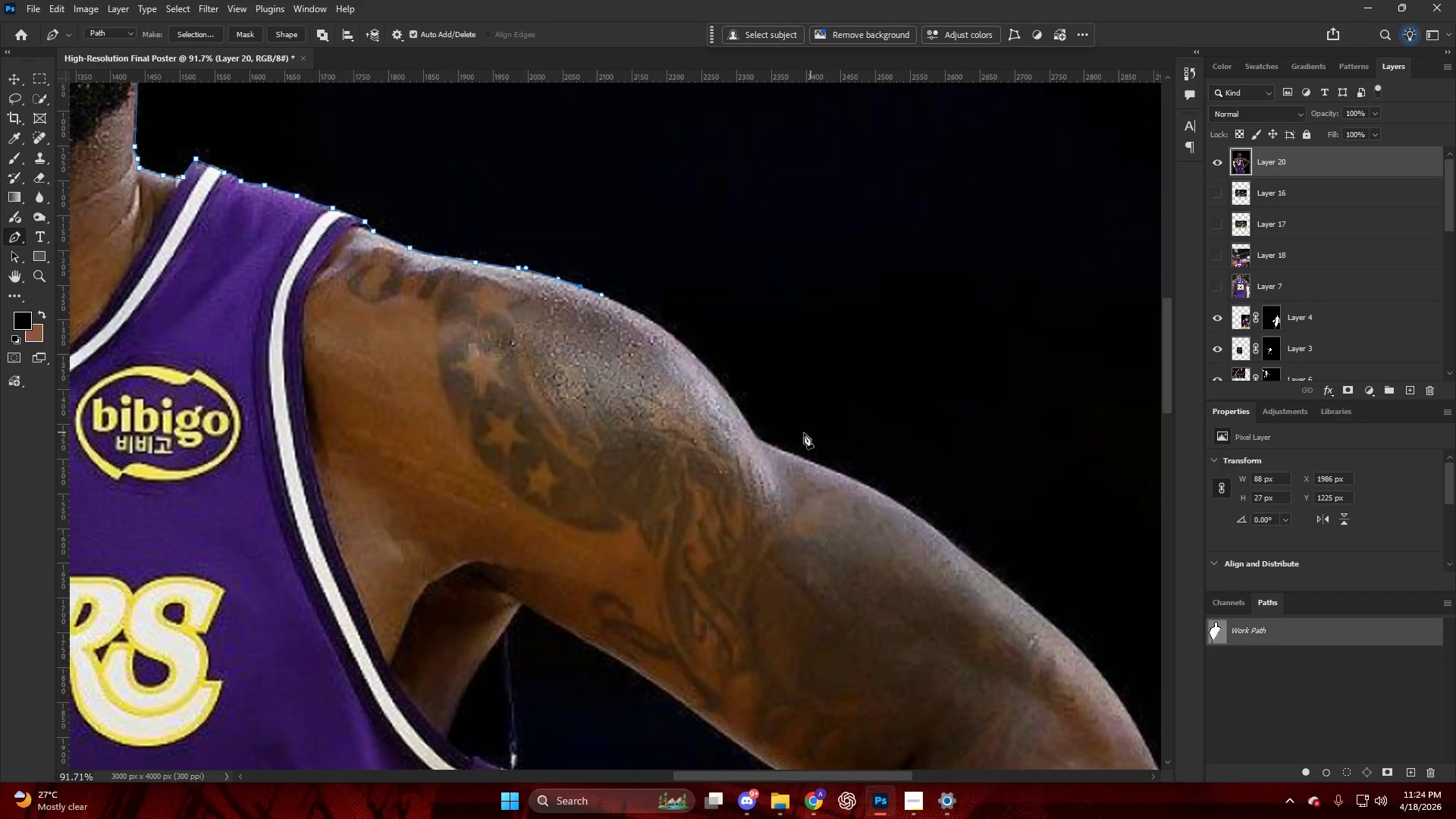 
key(Alt+AltLeft)
 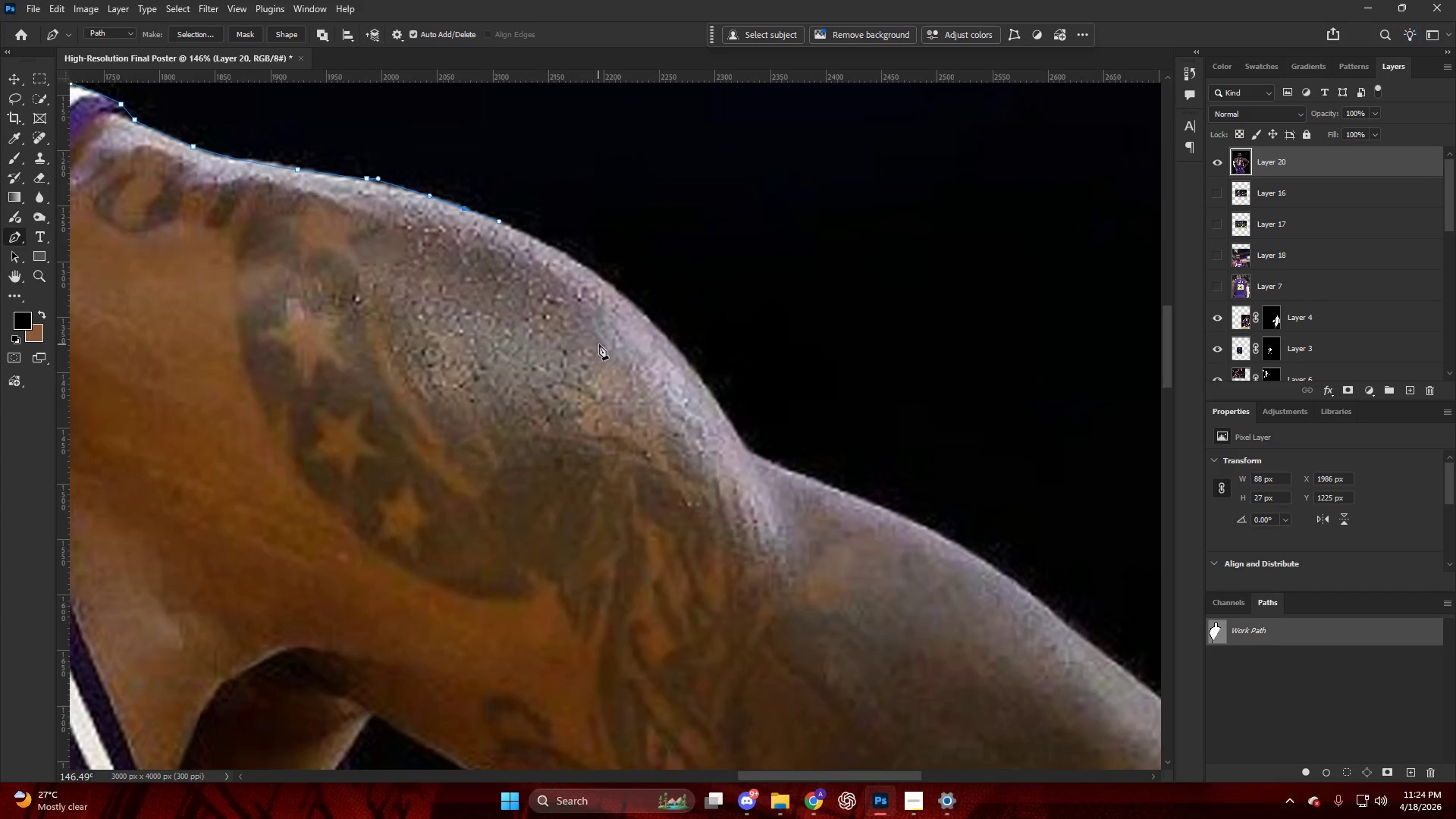 
hold_key(key=AltLeft, duration=0.38)
 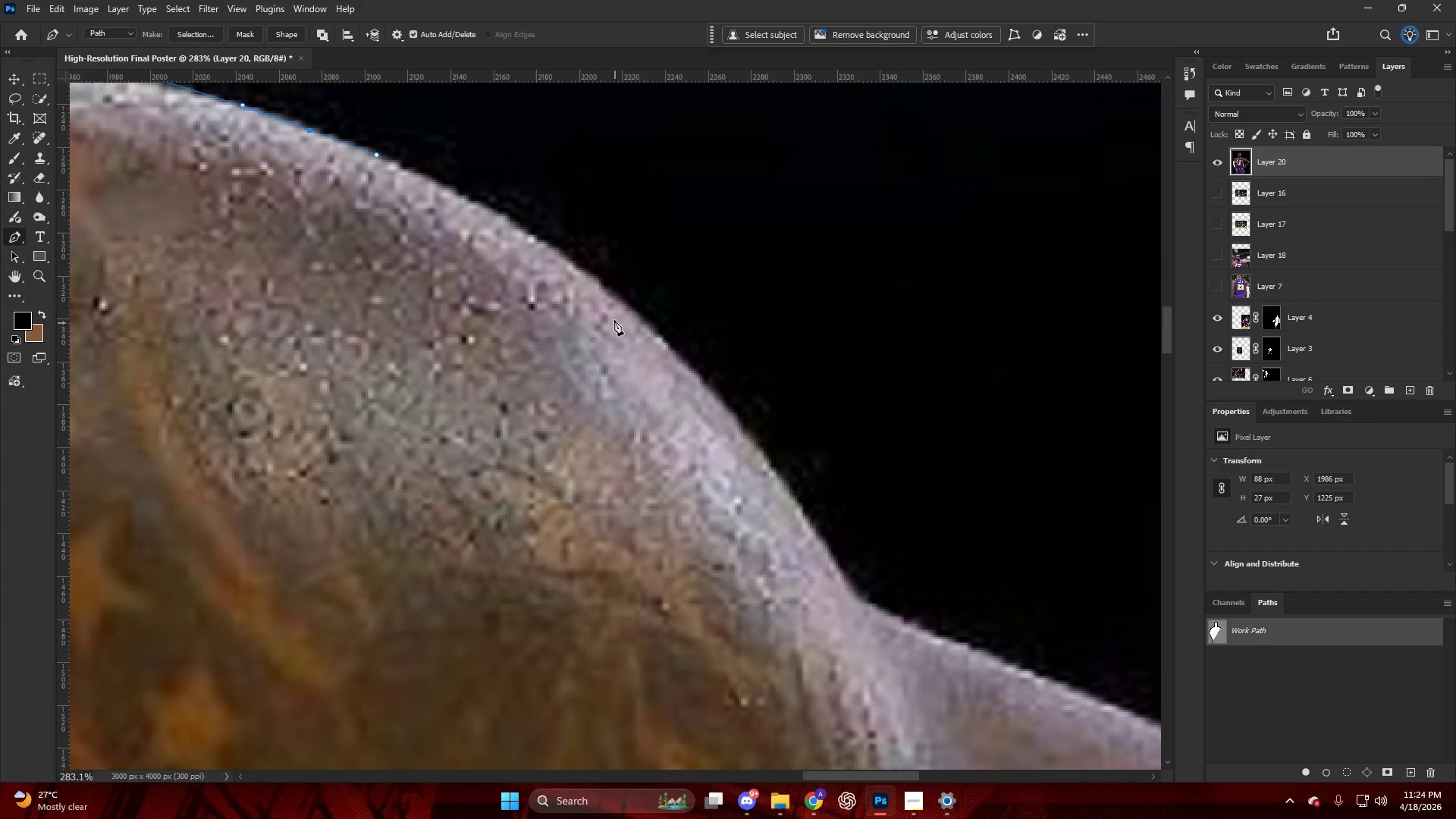 
key(Alt+AltLeft)
 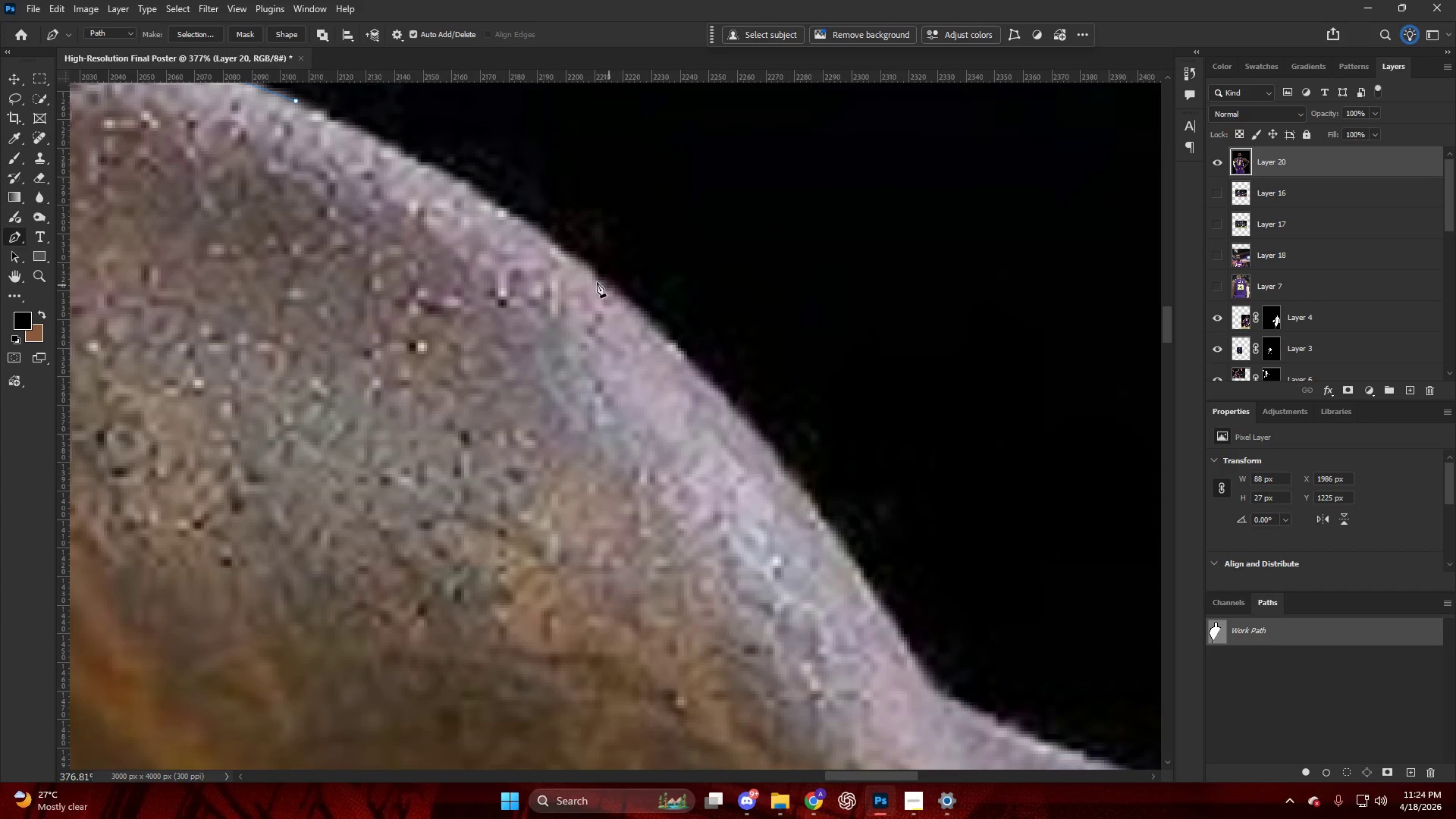 
scroll: coordinate [625, 318], scroll_direction: down, amount: 27.0
 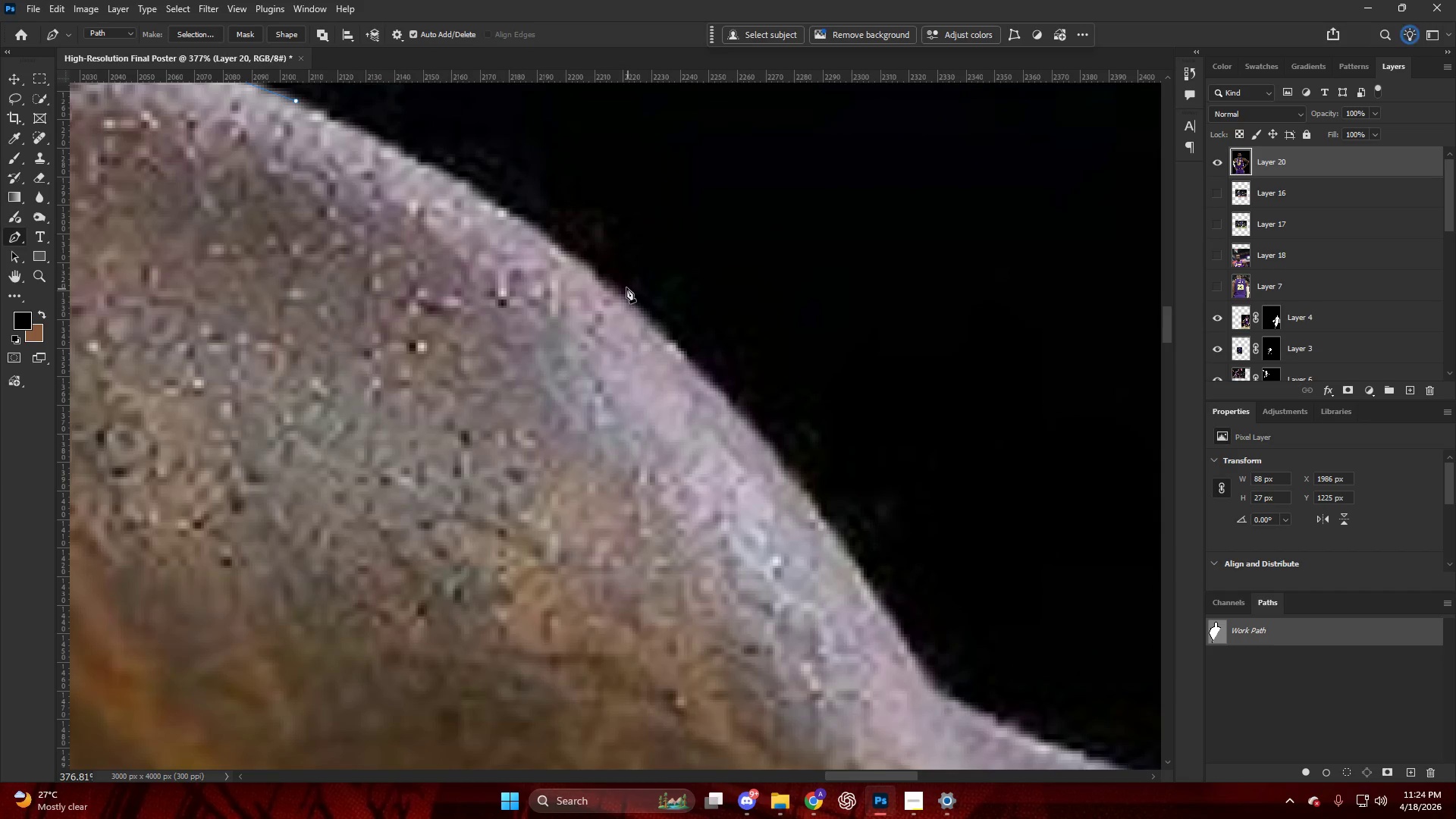 
left_click_drag(start_coordinate=[587, 271], to_coordinate=[659, 344])
 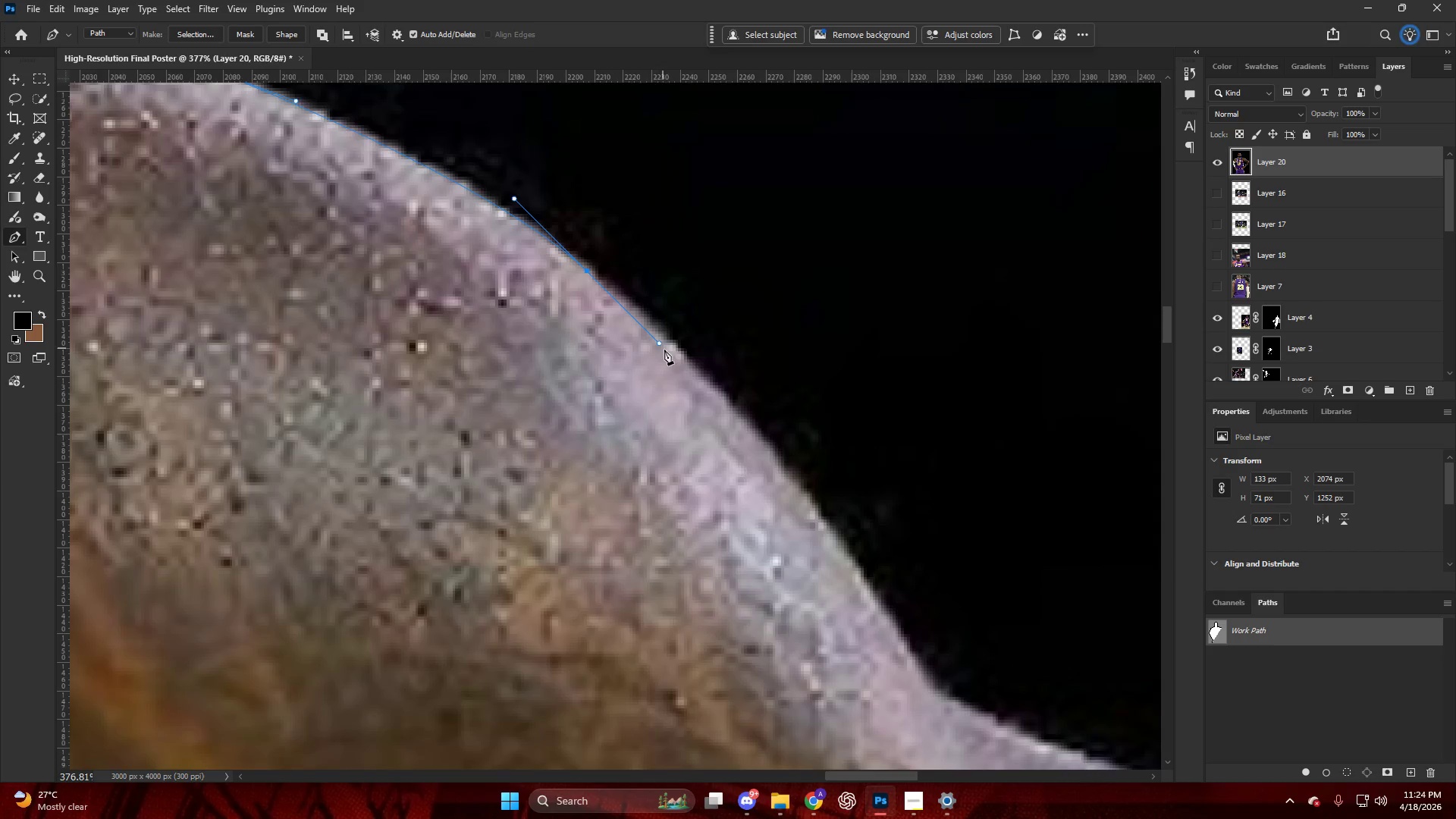 
scroll: coordinate [717, 406], scroll_direction: down, amount: 5.0
 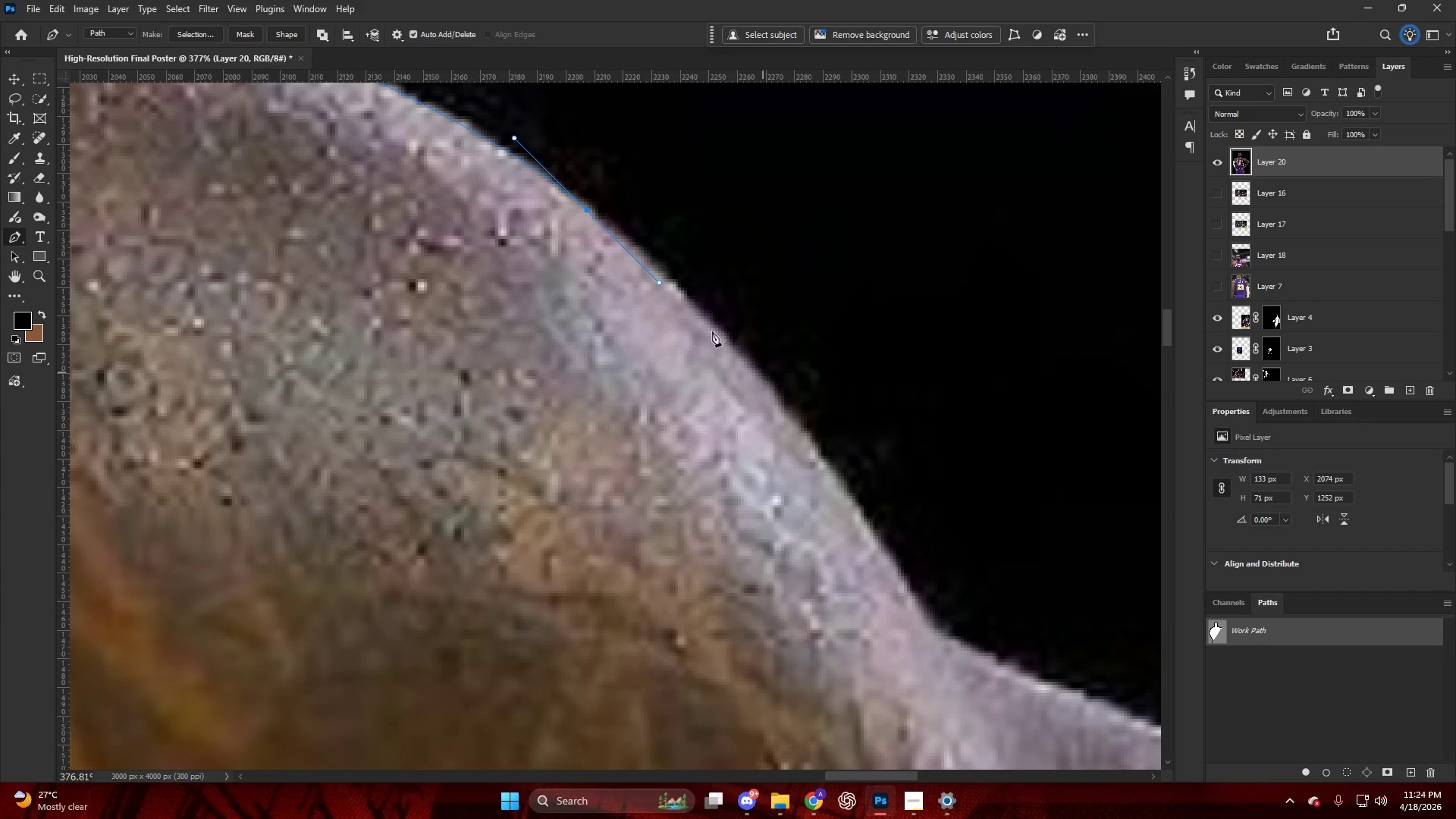 
key(Control+ControlLeft)
 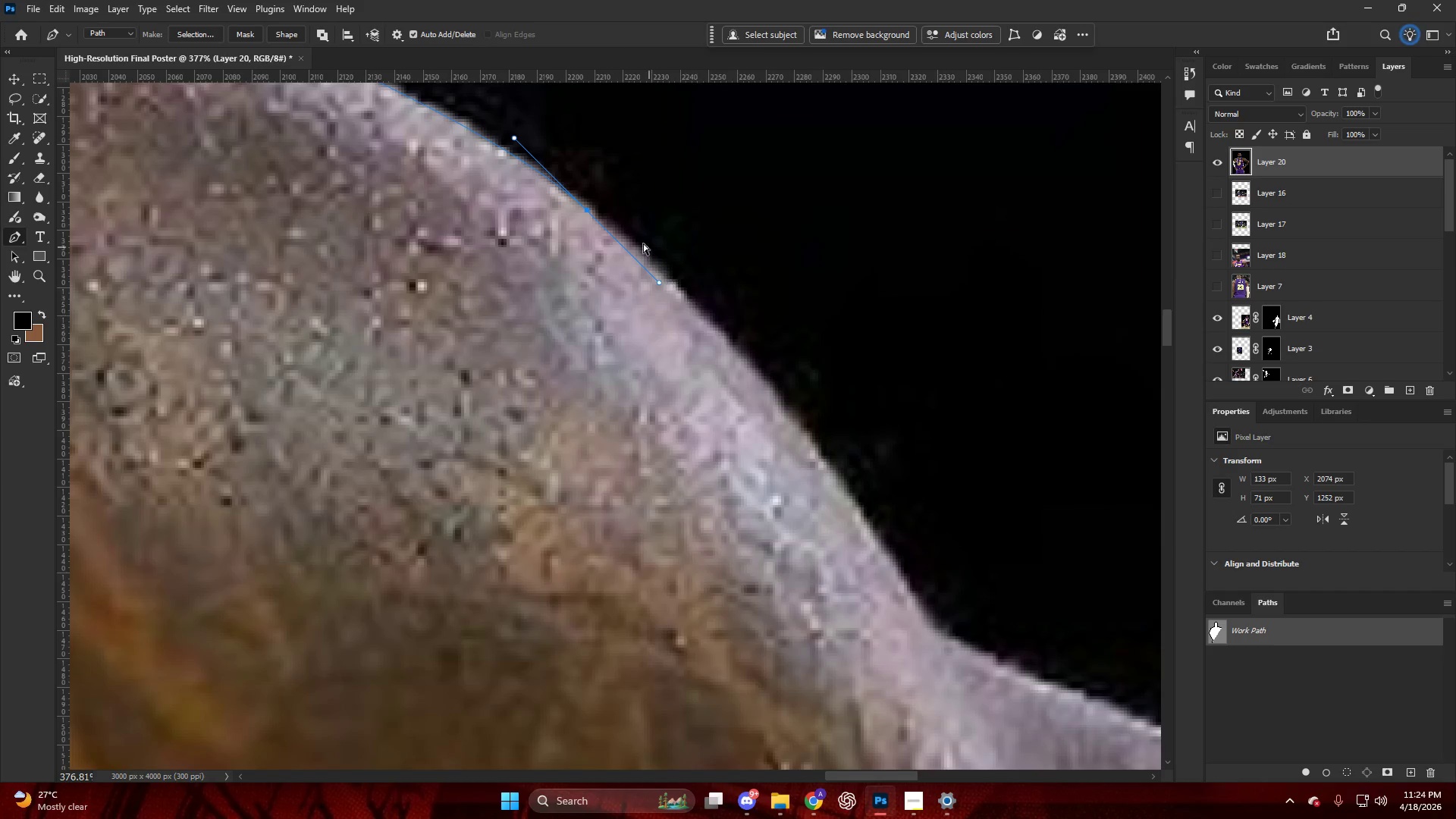 
key(Control+Z)
 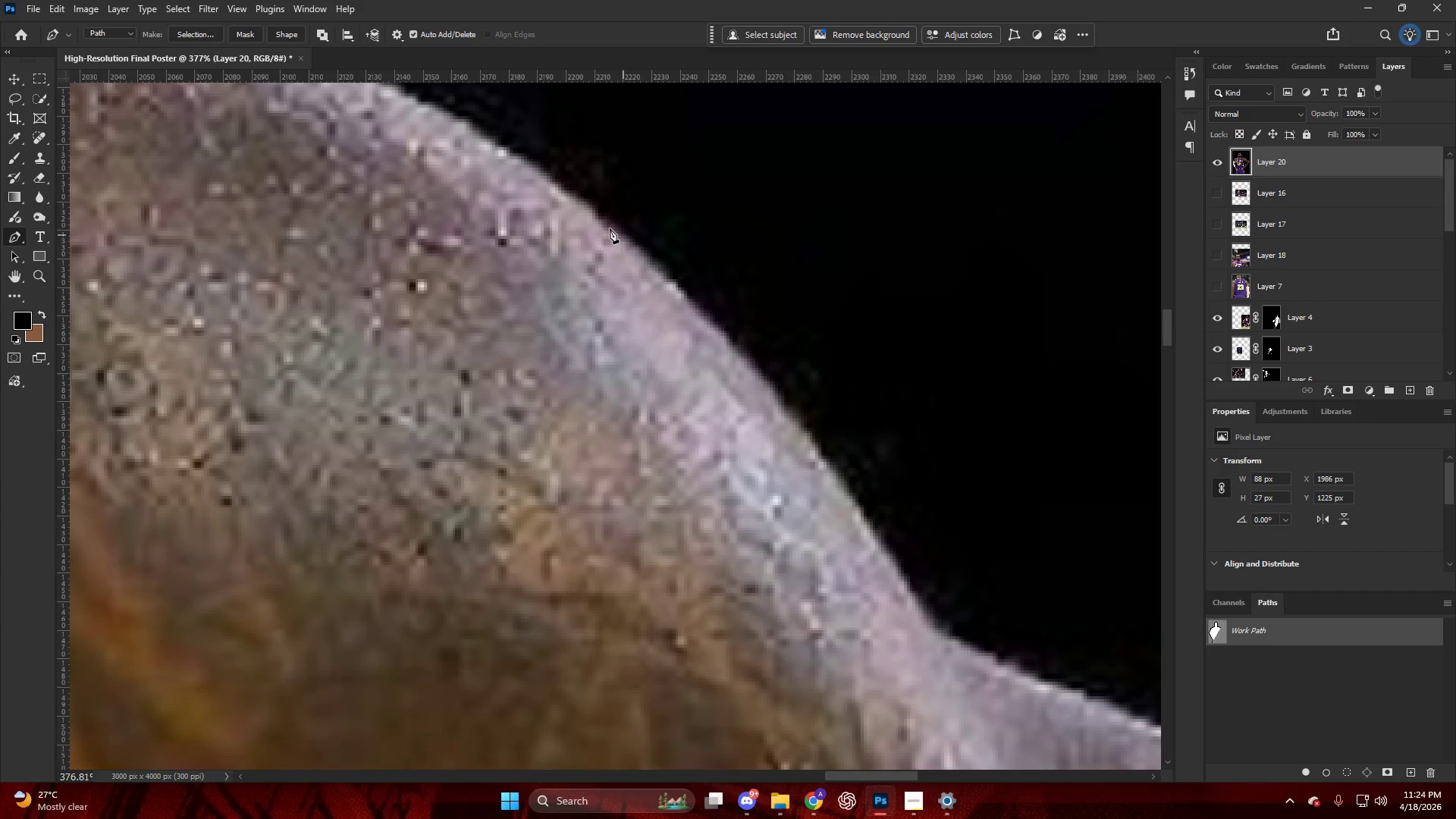 
left_click_drag(start_coordinate=[592, 215], to_coordinate=[690, 283])
 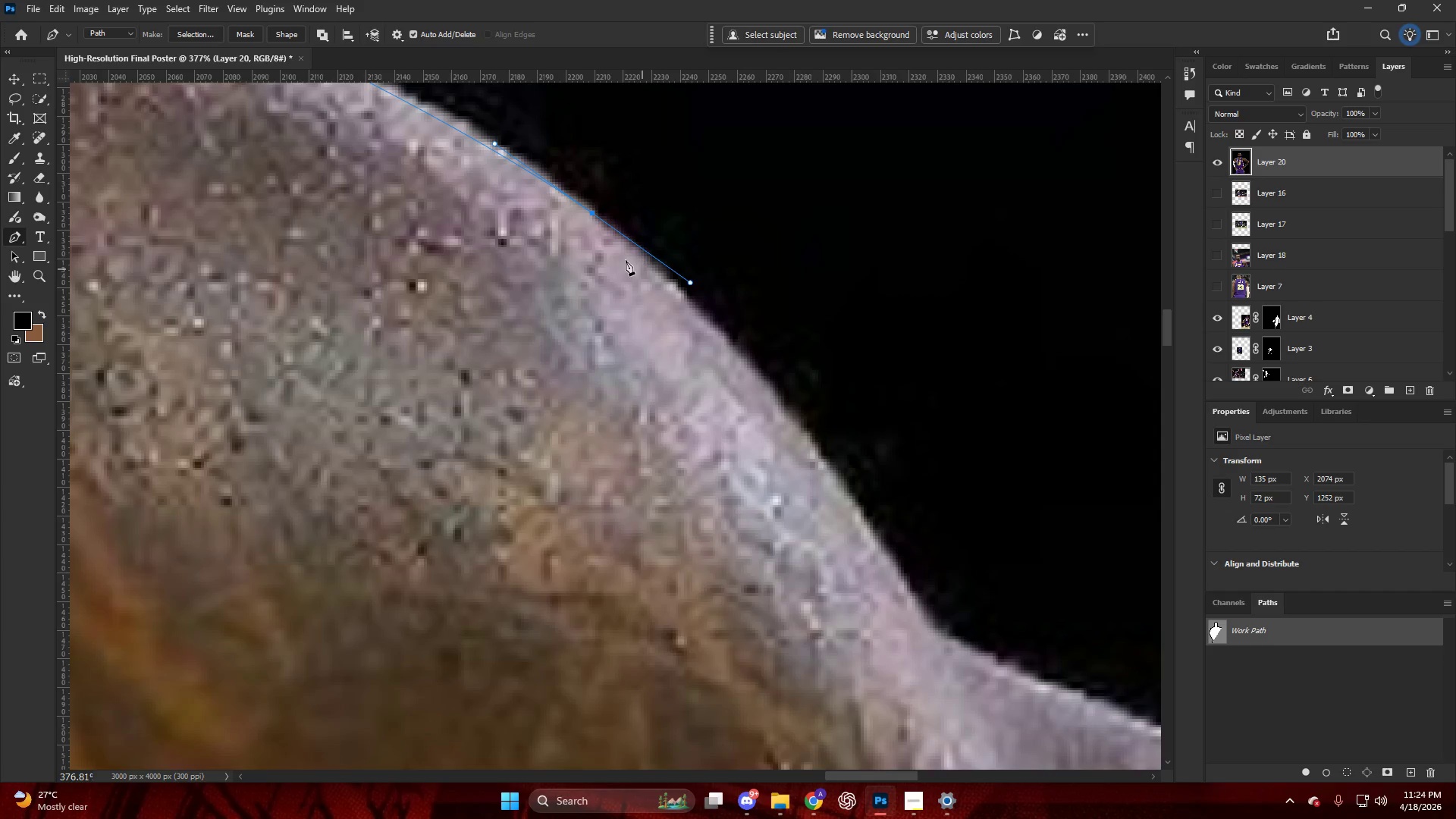 
scroll: coordinate [622, 259], scroll_direction: down, amount: 3.0
 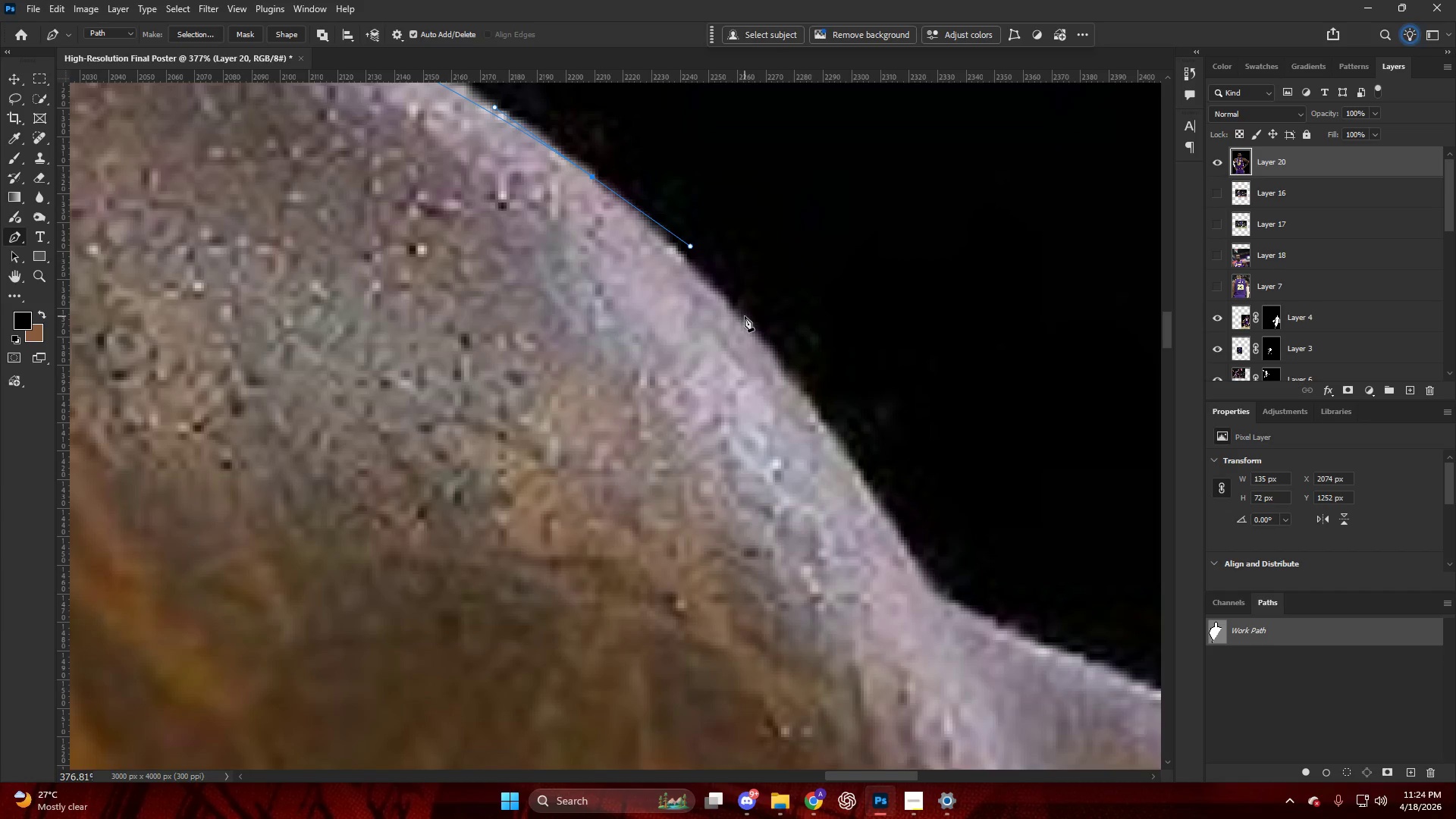 
left_click_drag(start_coordinate=[755, 338], to_coordinate=[787, 384])
 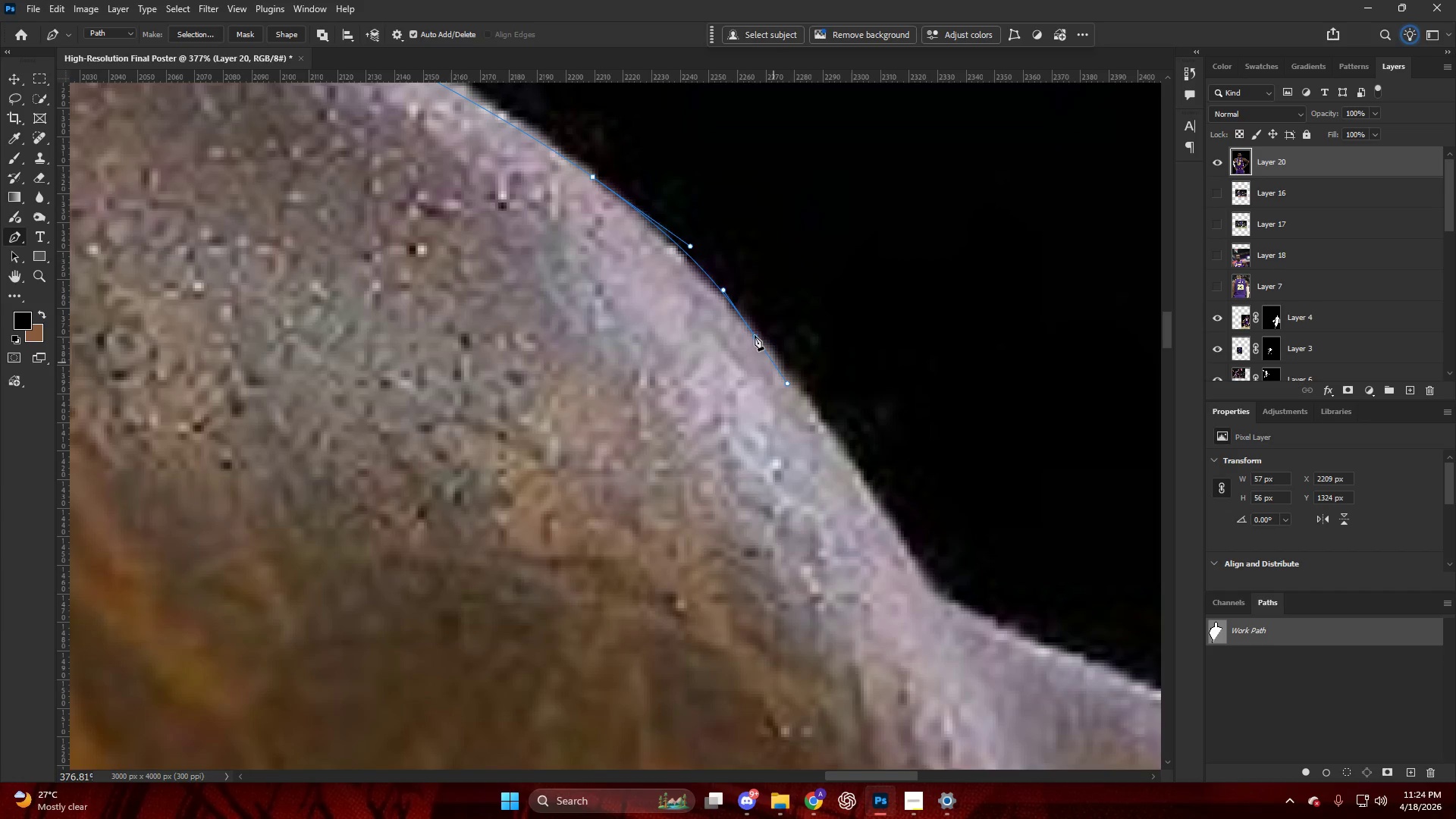 
key(Control+ControlLeft)
 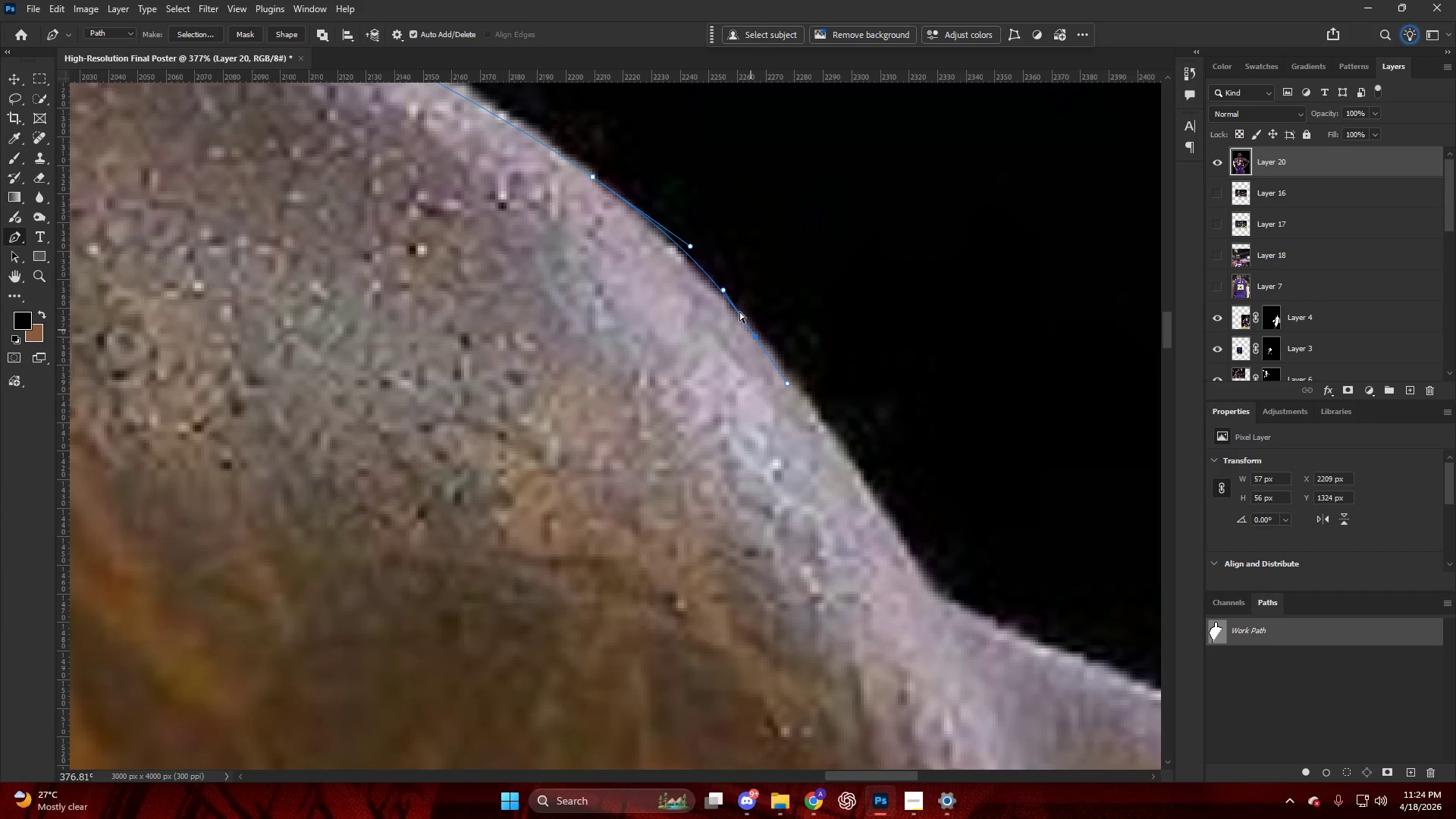 
key(Control+Z)
 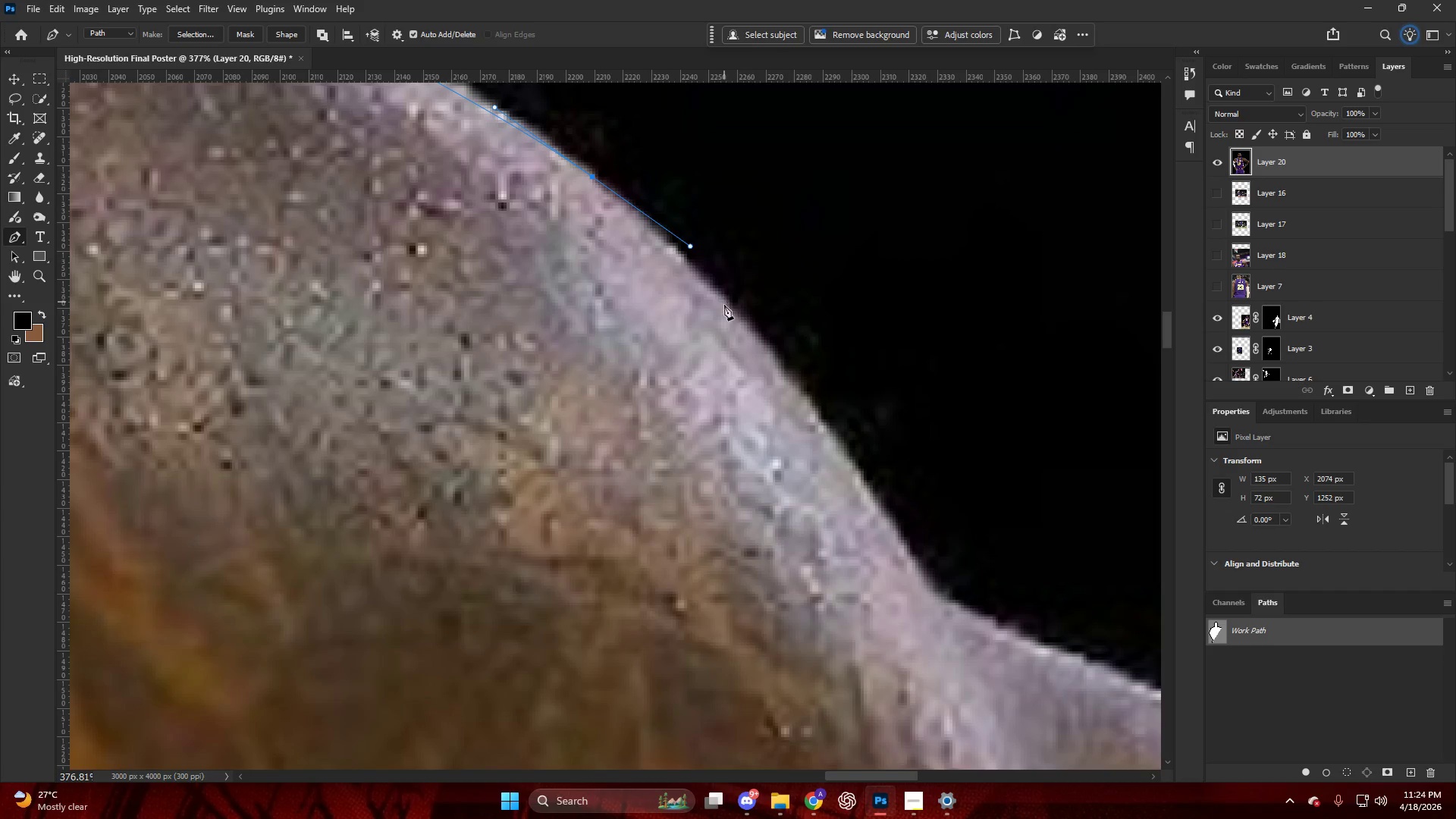 
left_click_drag(start_coordinate=[729, 313], to_coordinate=[771, 356])
 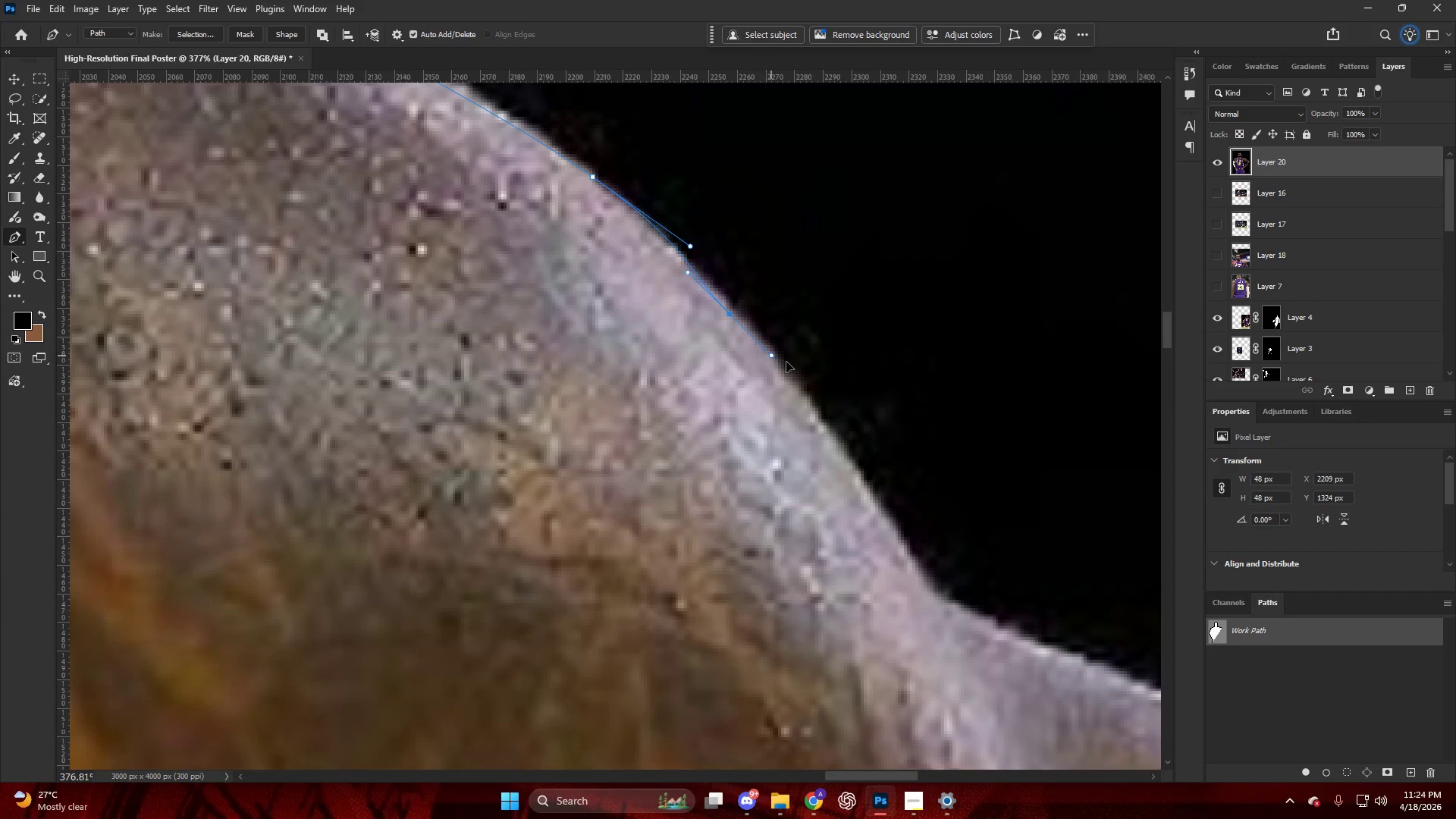 
scroll: coordinate [843, 414], scroll_direction: down, amount: 6.0
 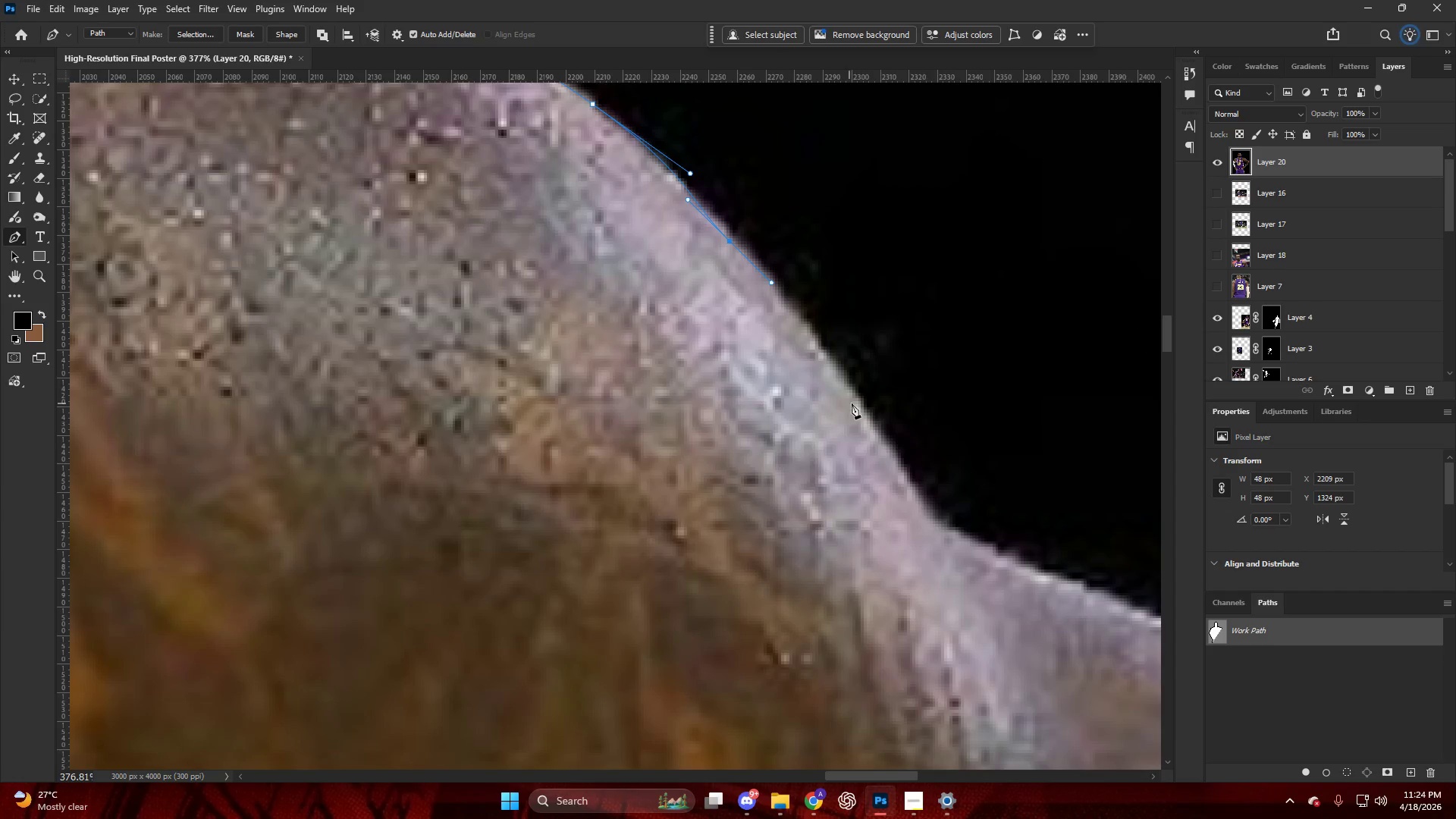 
left_click_drag(start_coordinate=[862, 408], to_coordinate=[912, 482])
 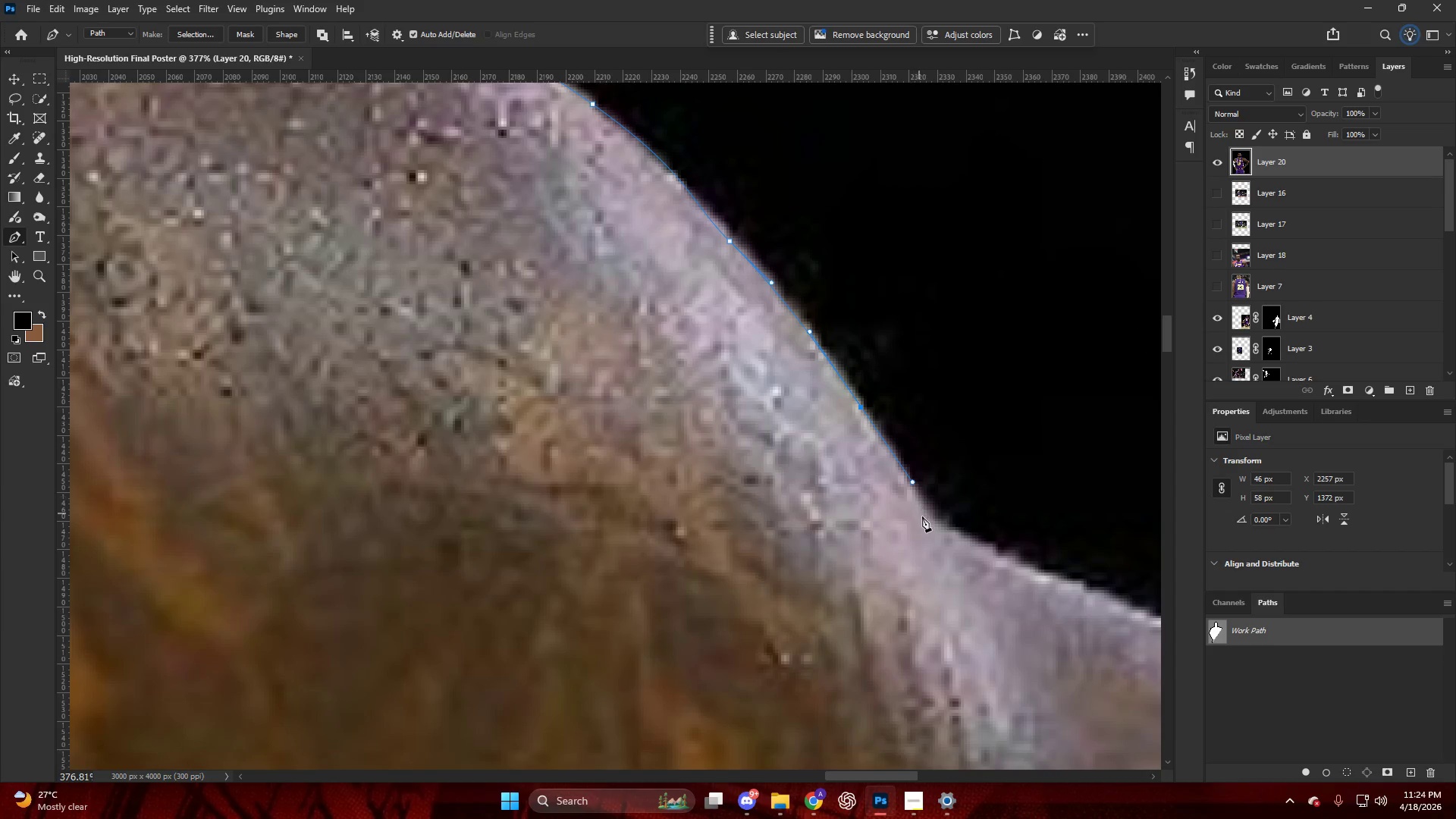 
left_click_drag(start_coordinate=[923, 518], to_coordinate=[927, 523])
 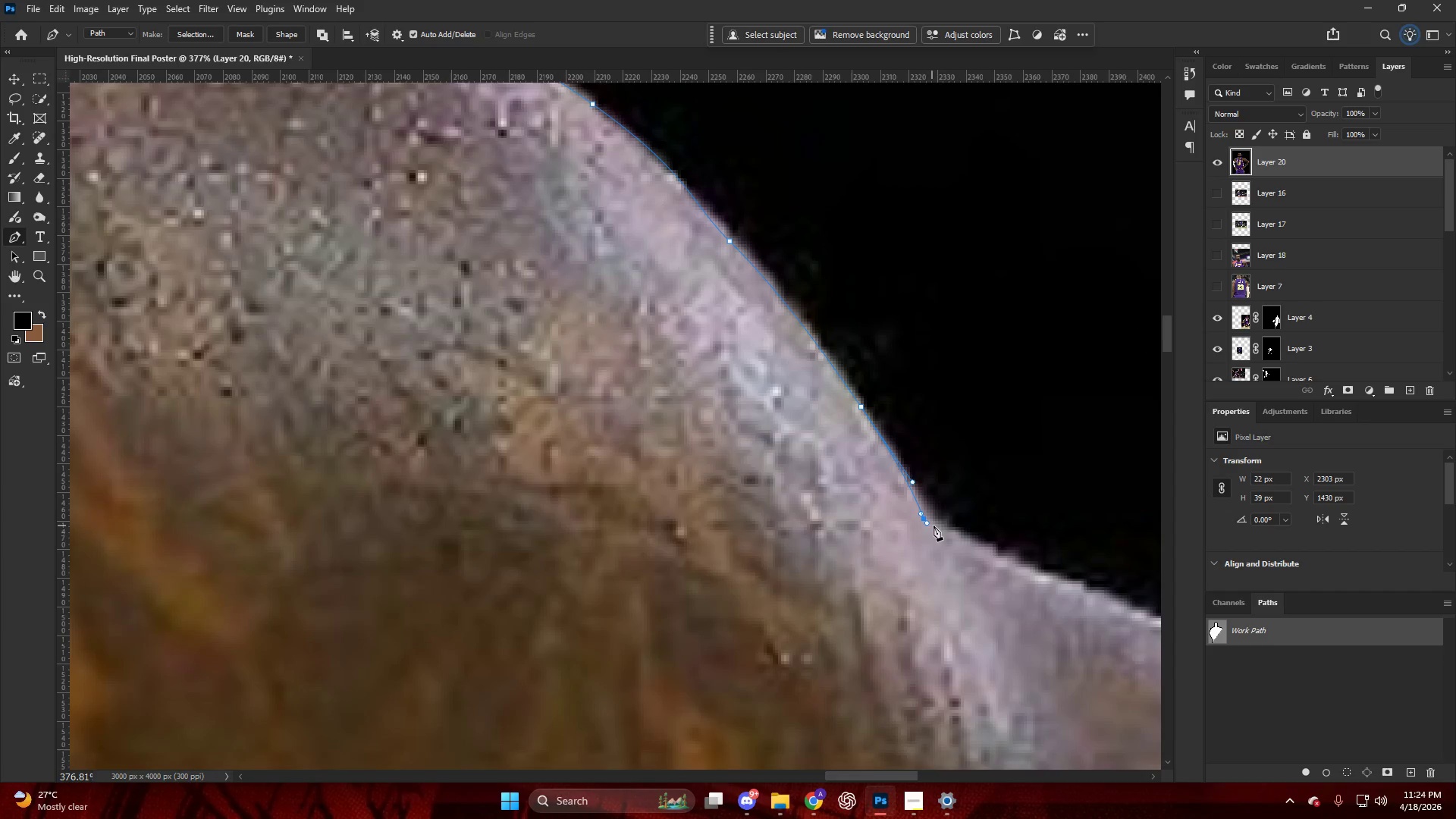 
hold_key(key=AltLeft, duration=0.75)
 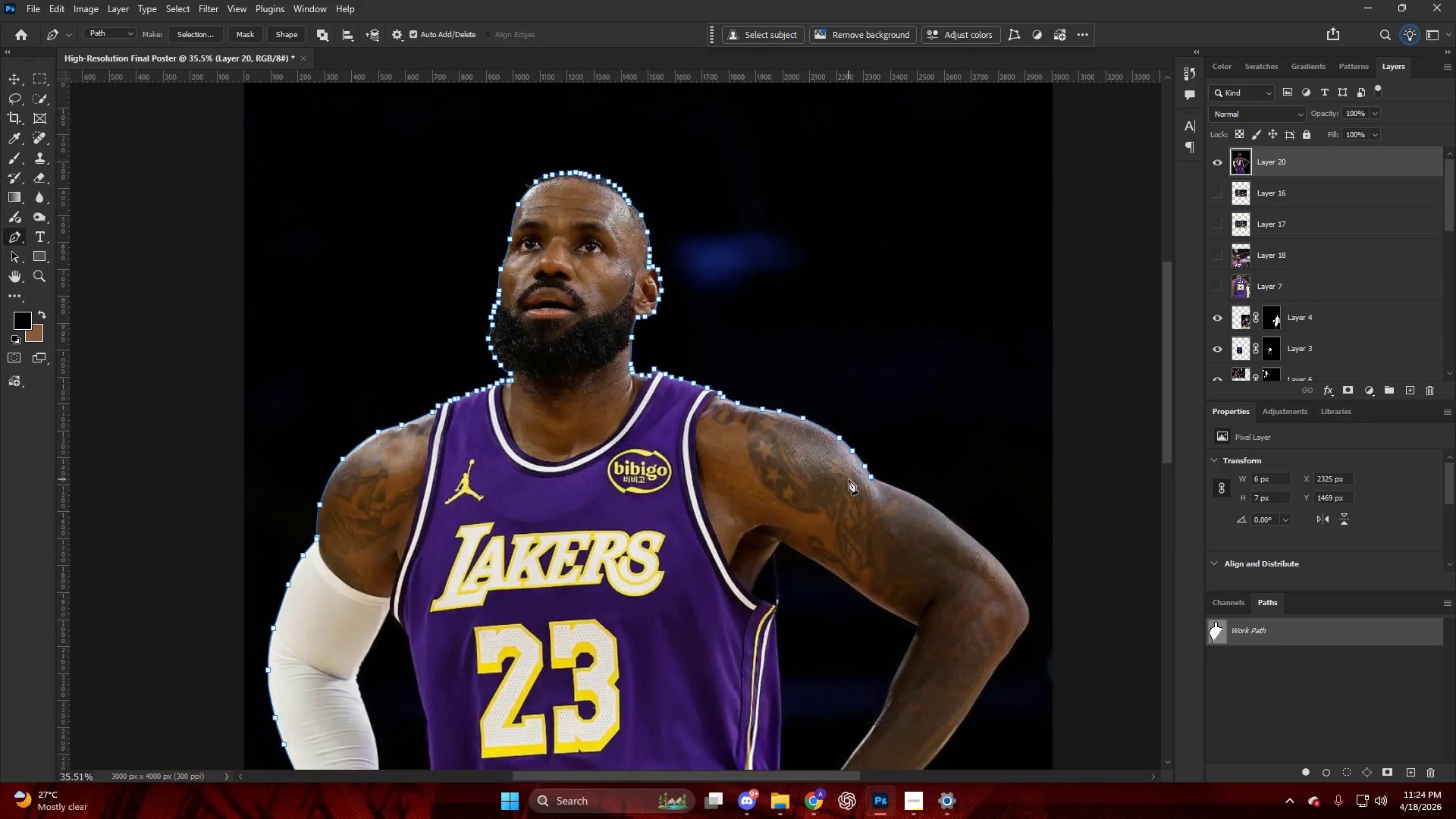 
key(Control+ControlLeft)
 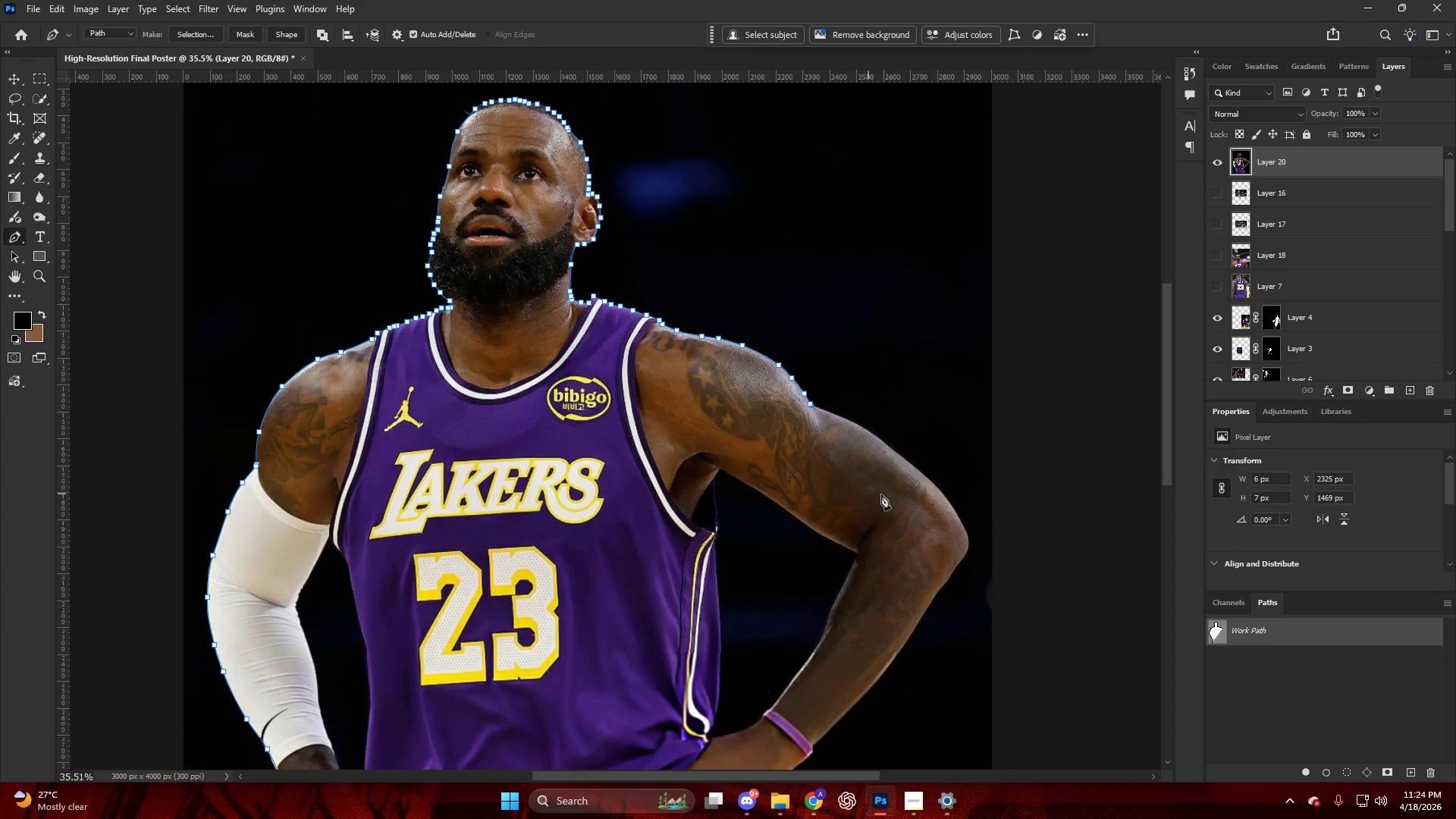 
hold_key(key=AltLeft, duration=0.97)
 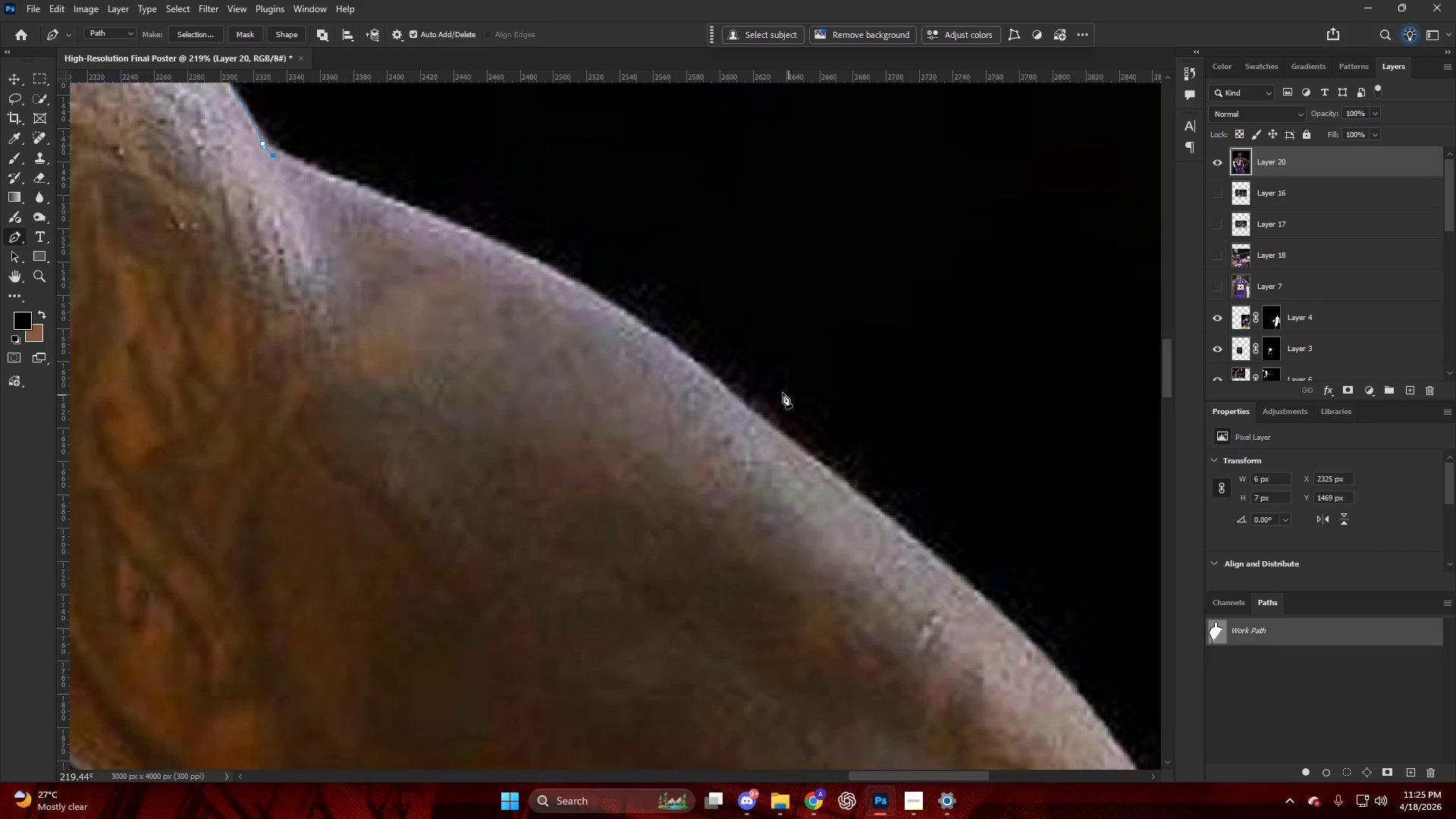 
key(Alt+AltLeft)
 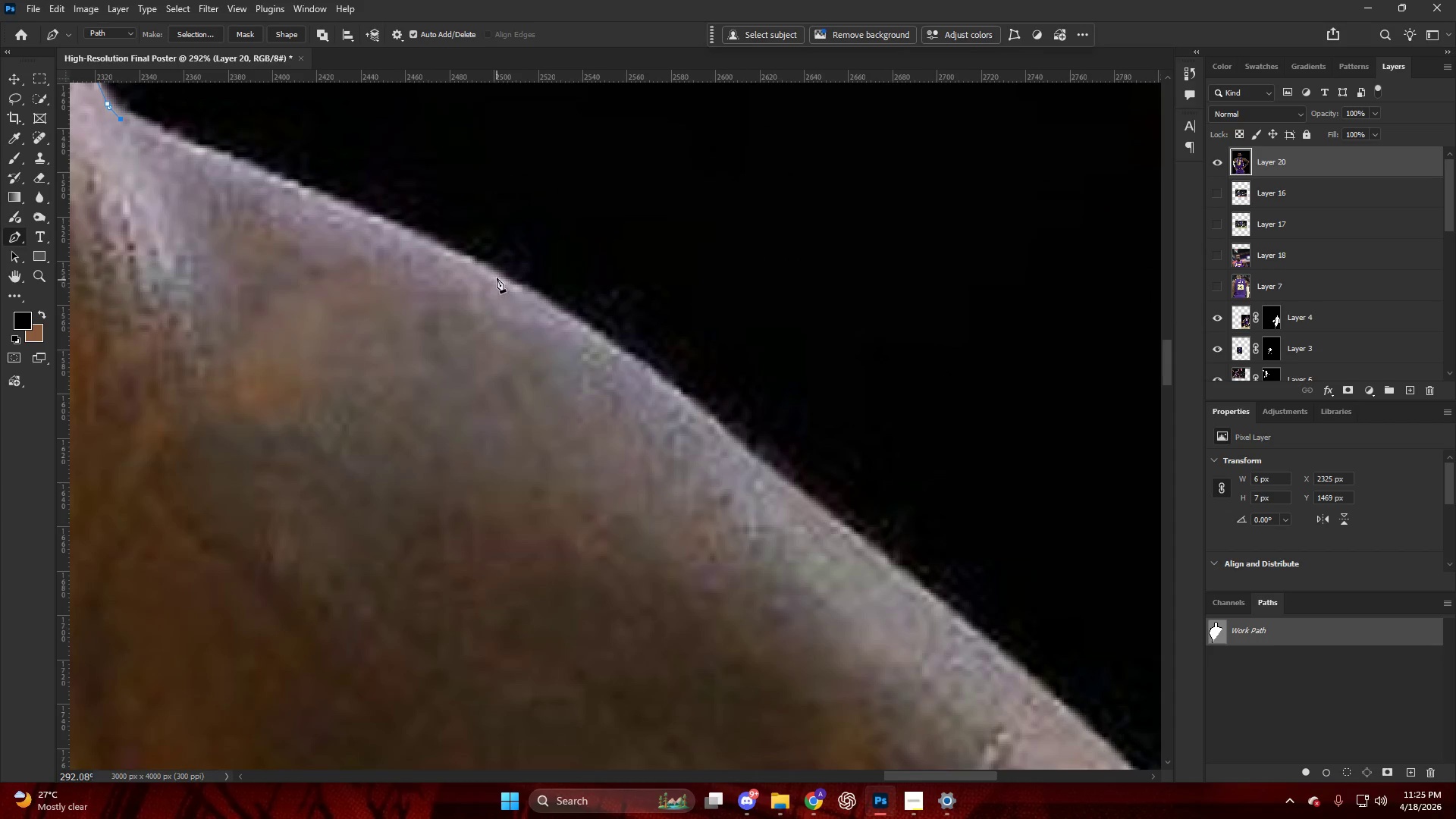 
scroll: coordinate [689, 388], scroll_direction: down, amount: 12.0
 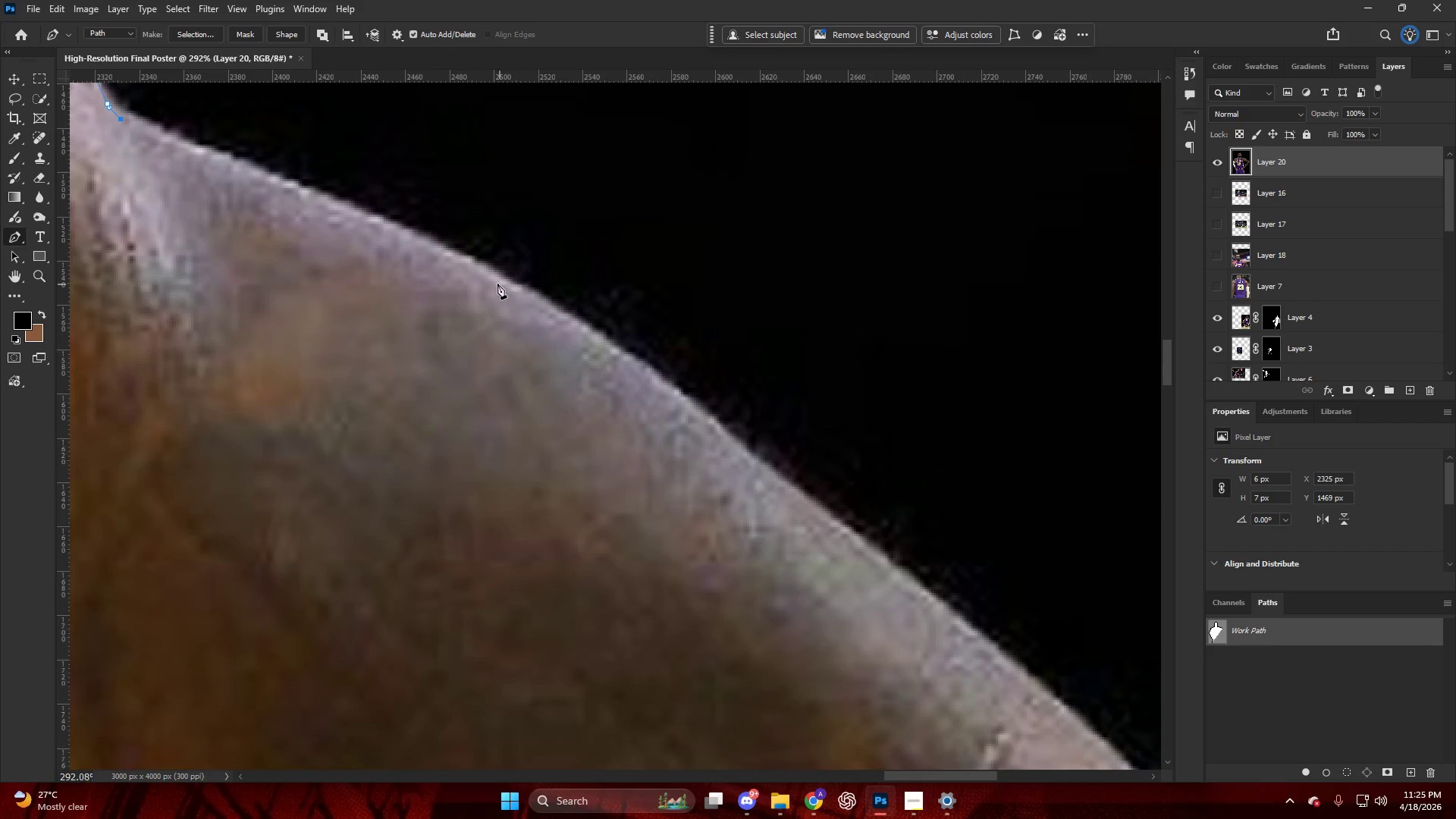 
left_click_drag(start_coordinate=[497, 276], to_coordinate=[610, 350])
 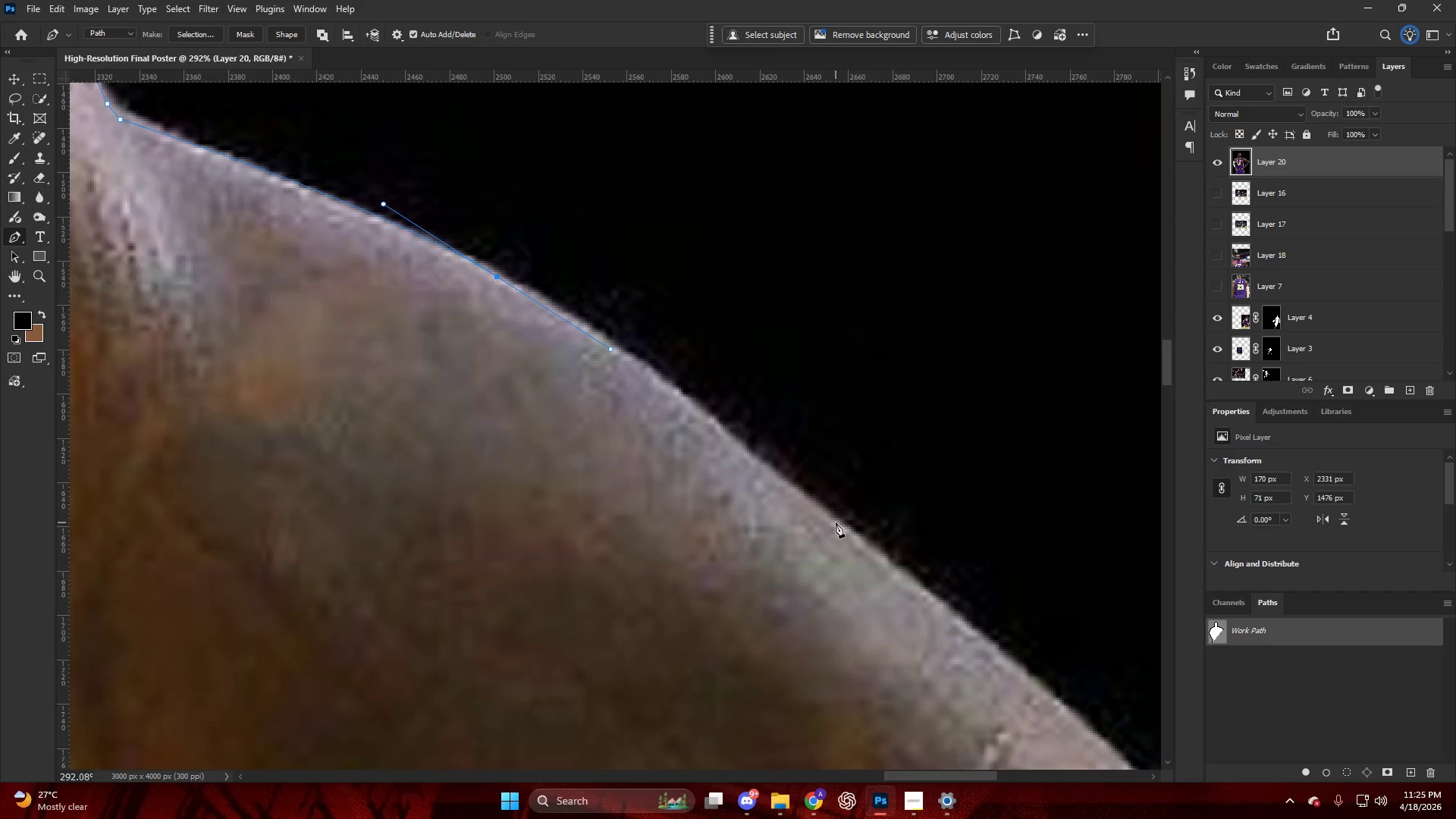 
left_click_drag(start_coordinate=[837, 524], to_coordinate=[908, 599])
 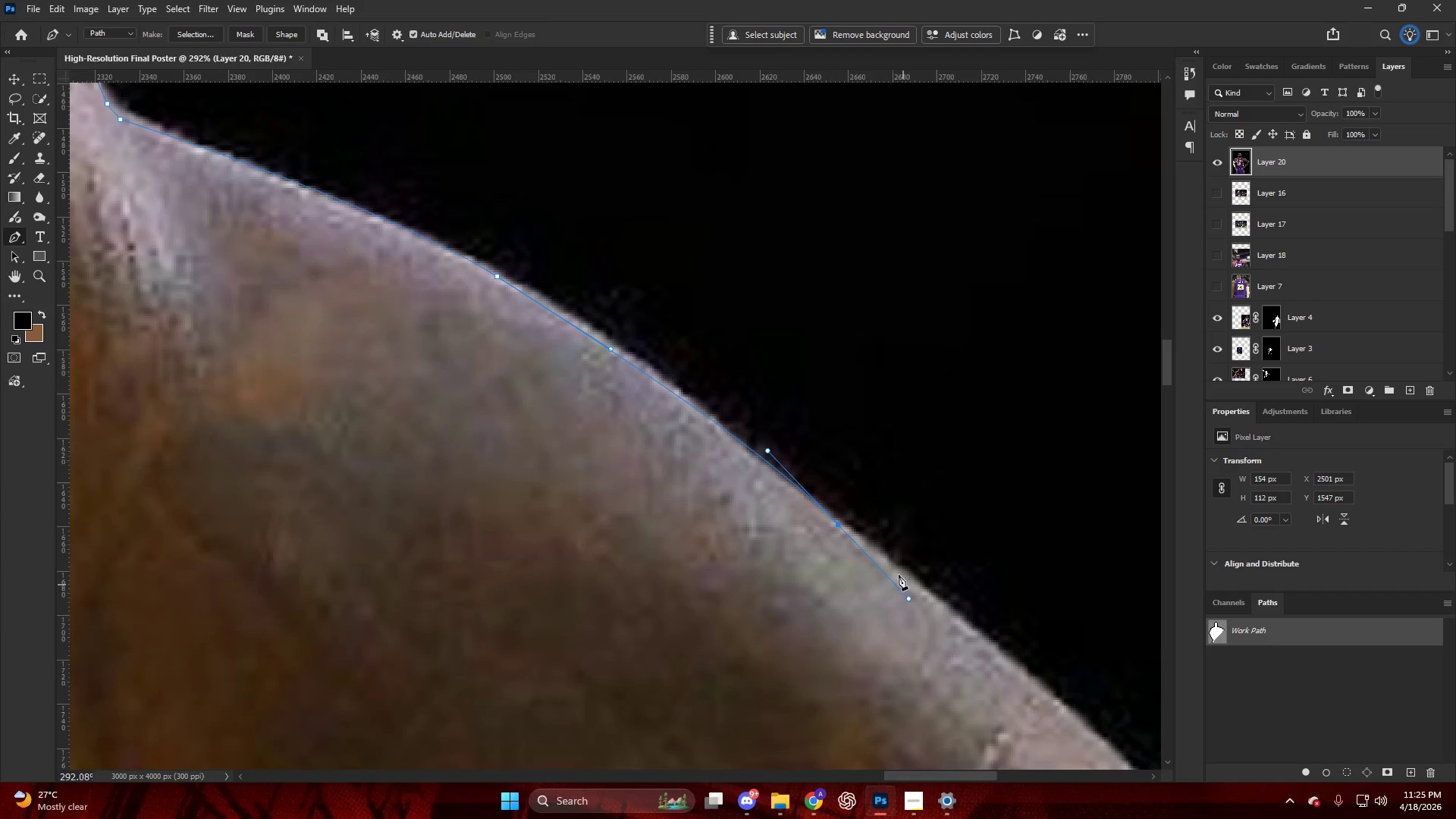 
hold_key(key=AltLeft, duration=0.7)
 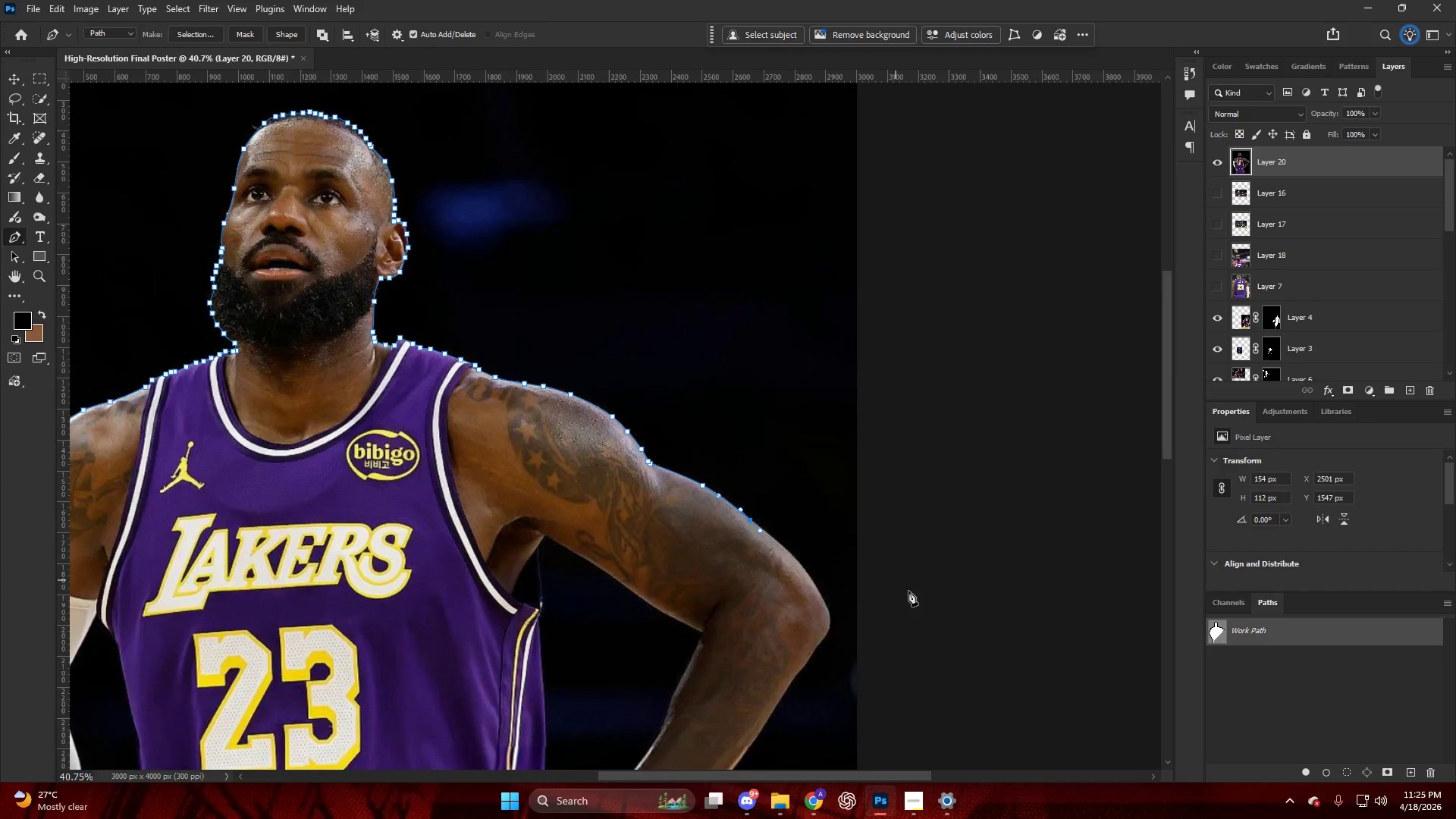 
key(Control+ControlLeft)
 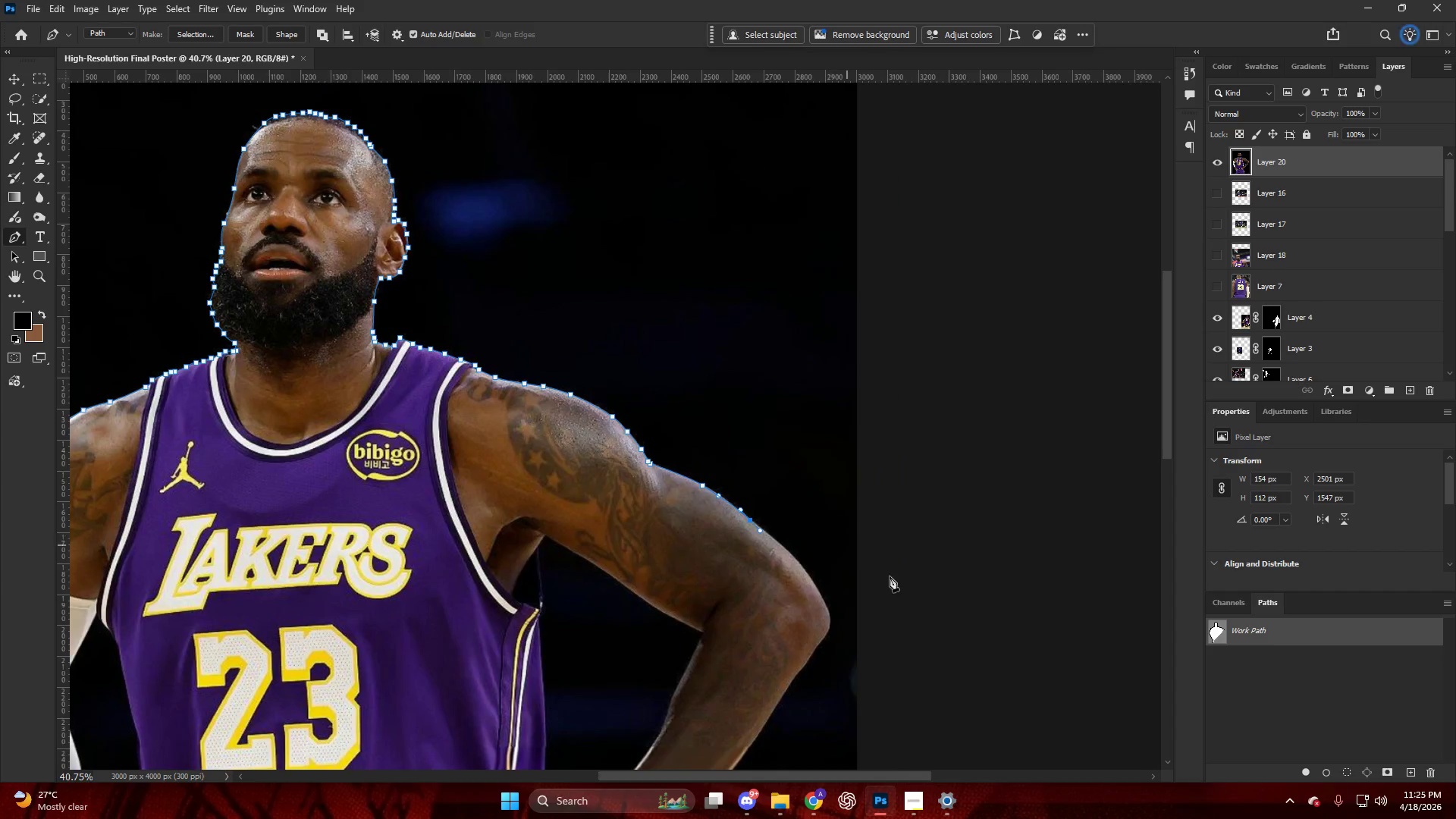 
hold_key(key=AltLeft, duration=0.61)
hold_key(key=AltLeft, duration=0.45)
scroll: coordinate [830, 526], scroll_direction: down, amount: 20.0
 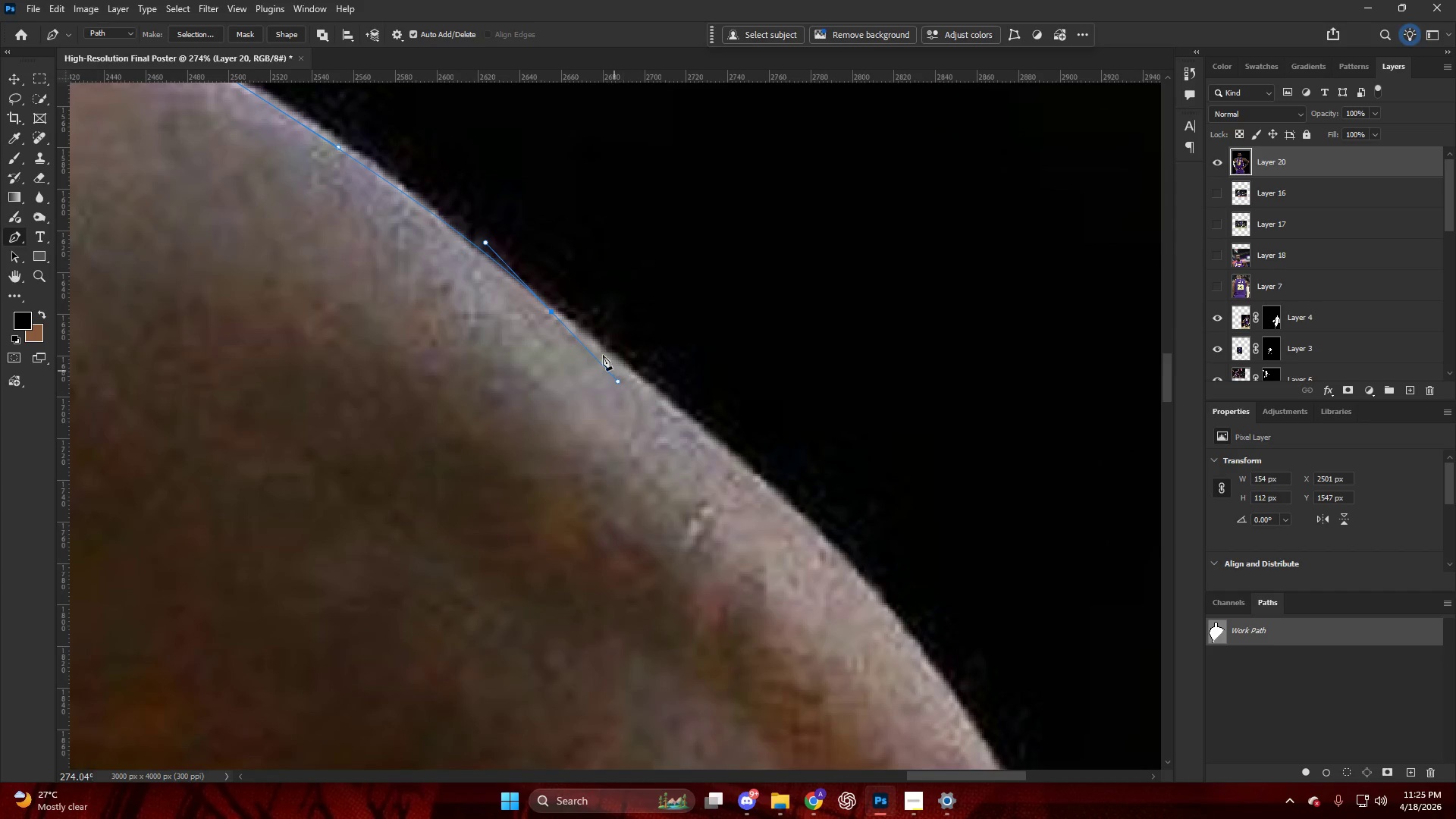 
key(Control+ControlLeft)
 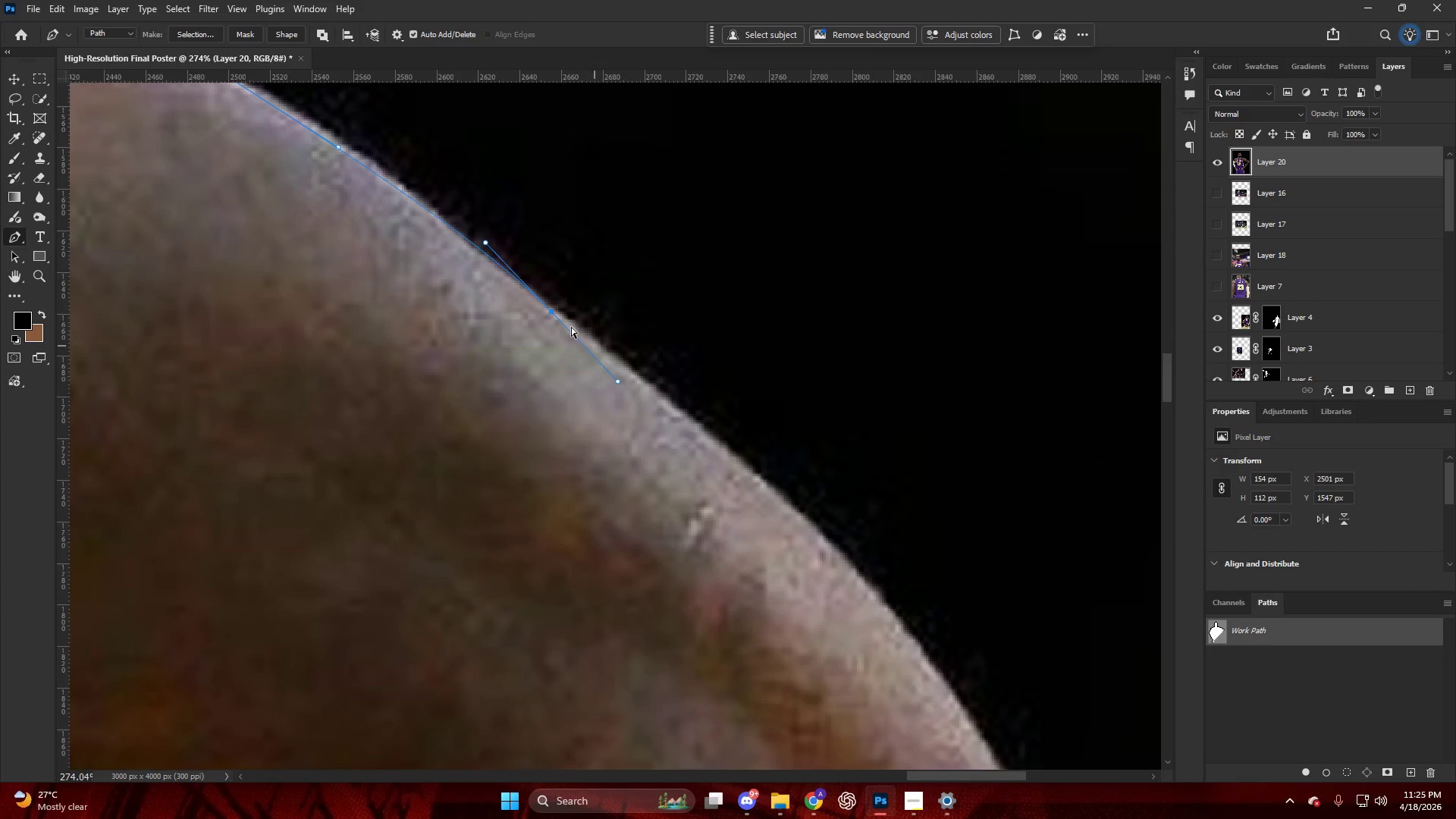 
key(Control+Z)
 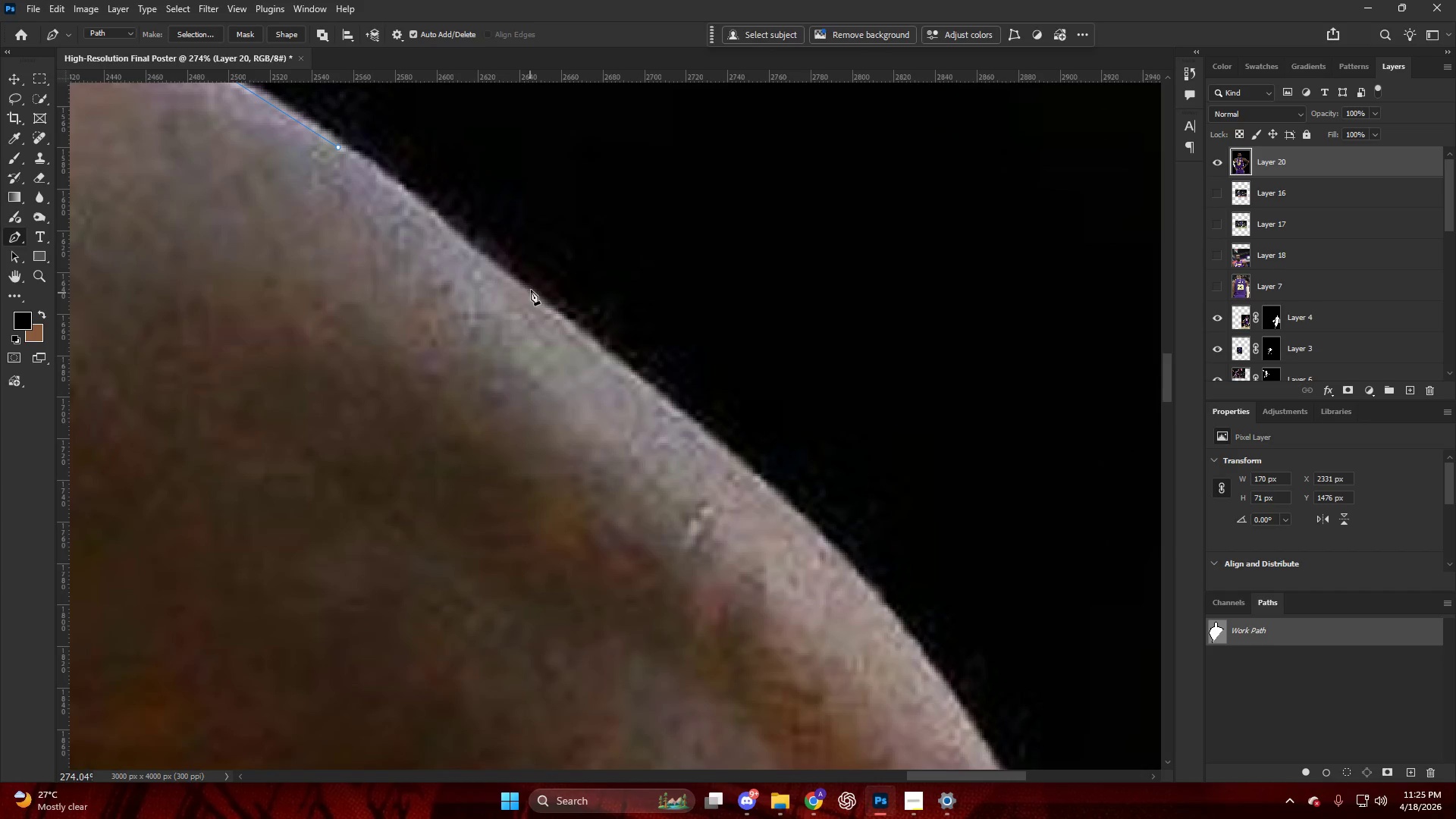 
left_click_drag(start_coordinate=[532, 289], to_coordinate=[591, 337])
 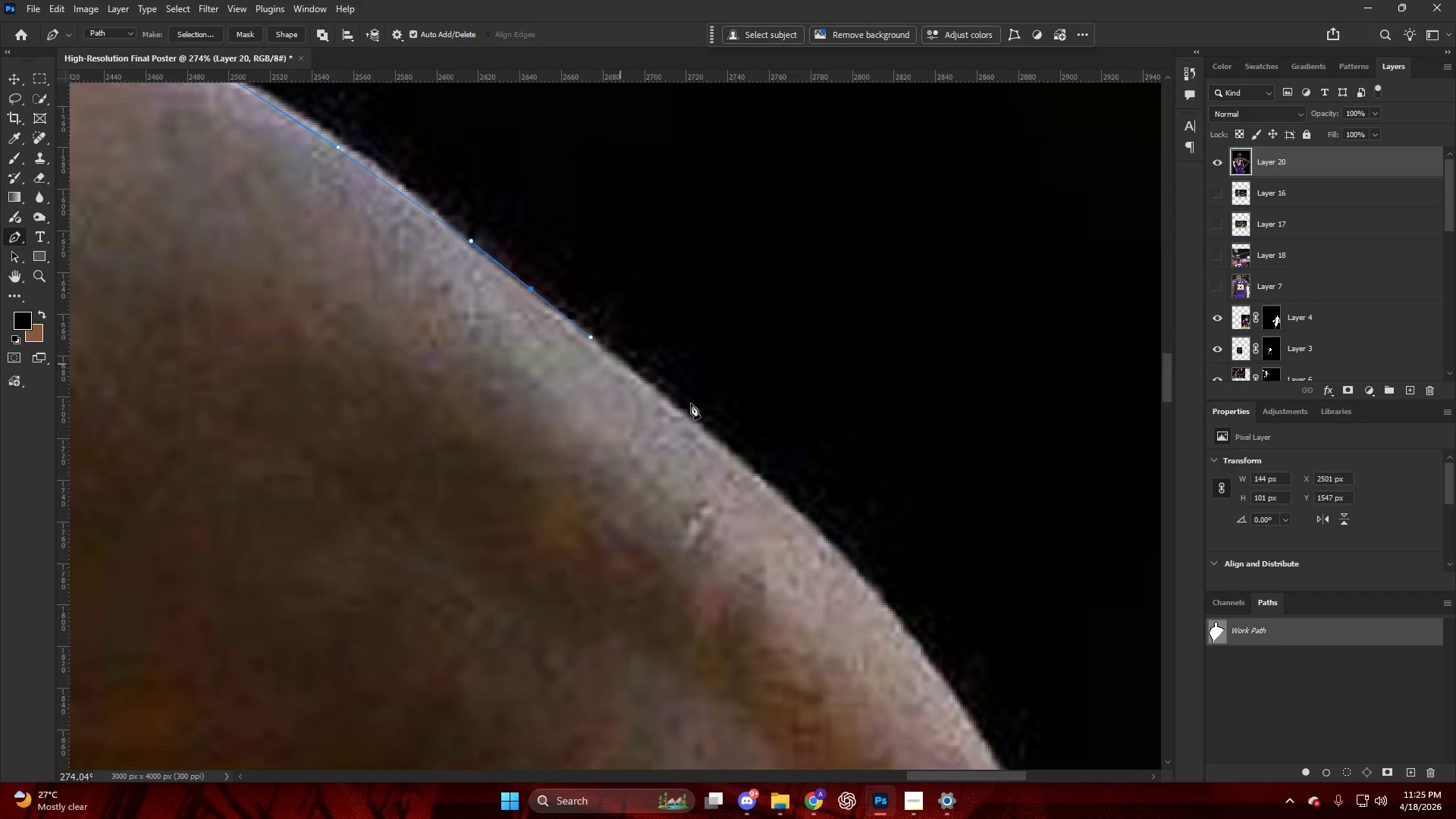 
scroll: coordinate [736, 446], scroll_direction: down, amount: 5.0
 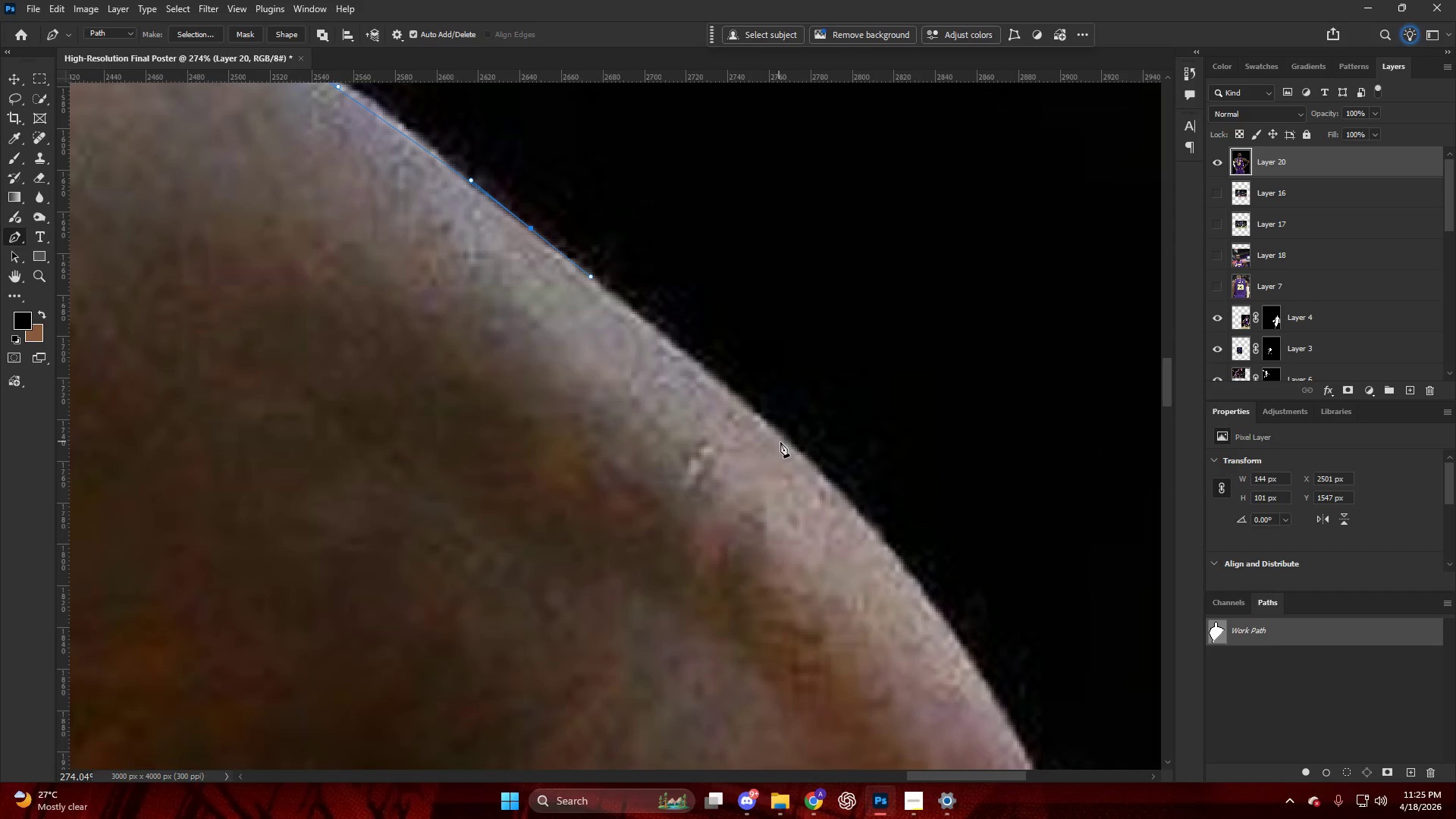 
left_click_drag(start_coordinate=[787, 444], to_coordinate=[849, 495])
 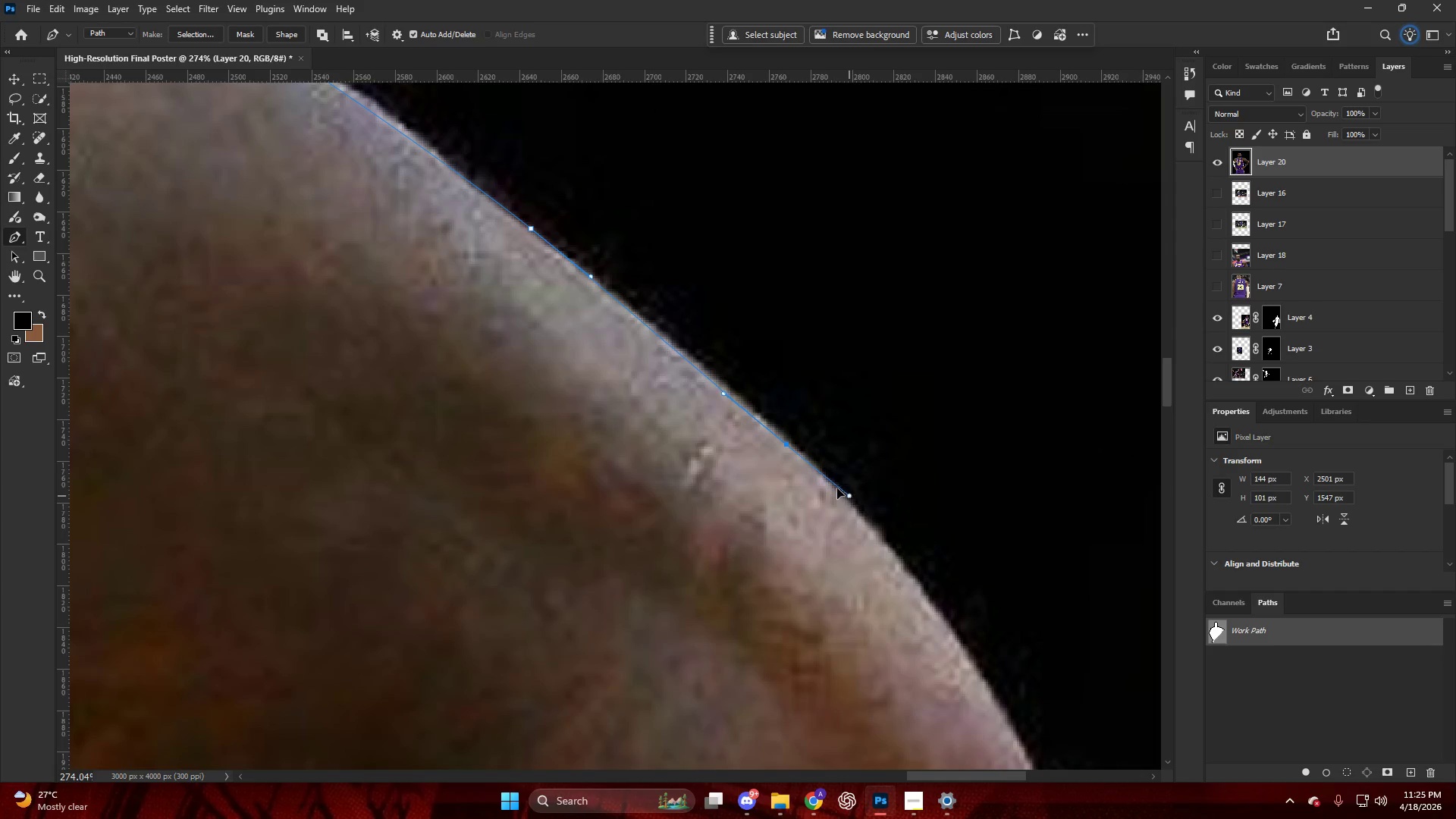 
hold_key(key=AltLeft, duration=0.39)
 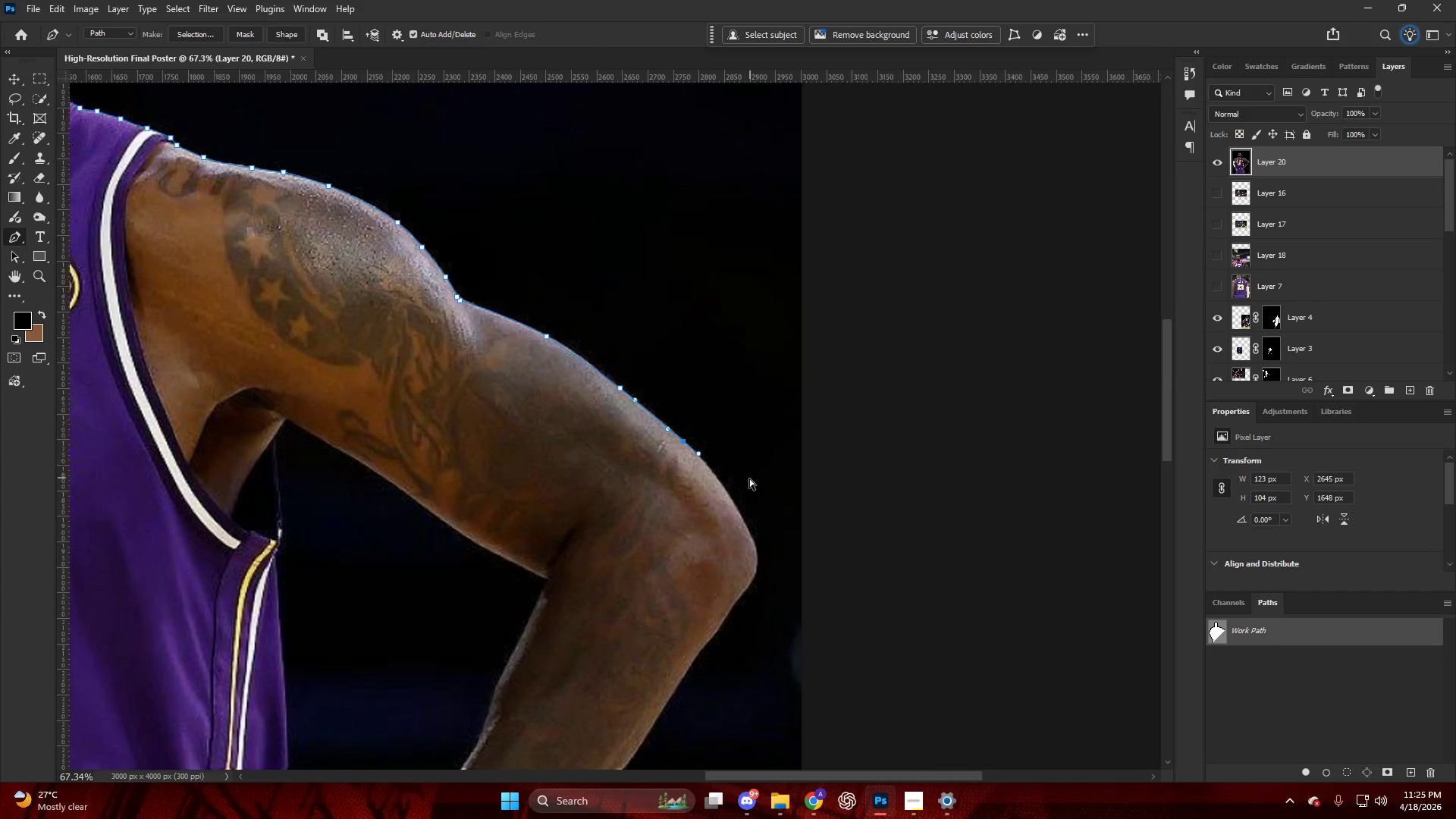 
hold_key(key=ControlLeft, duration=0.38)
 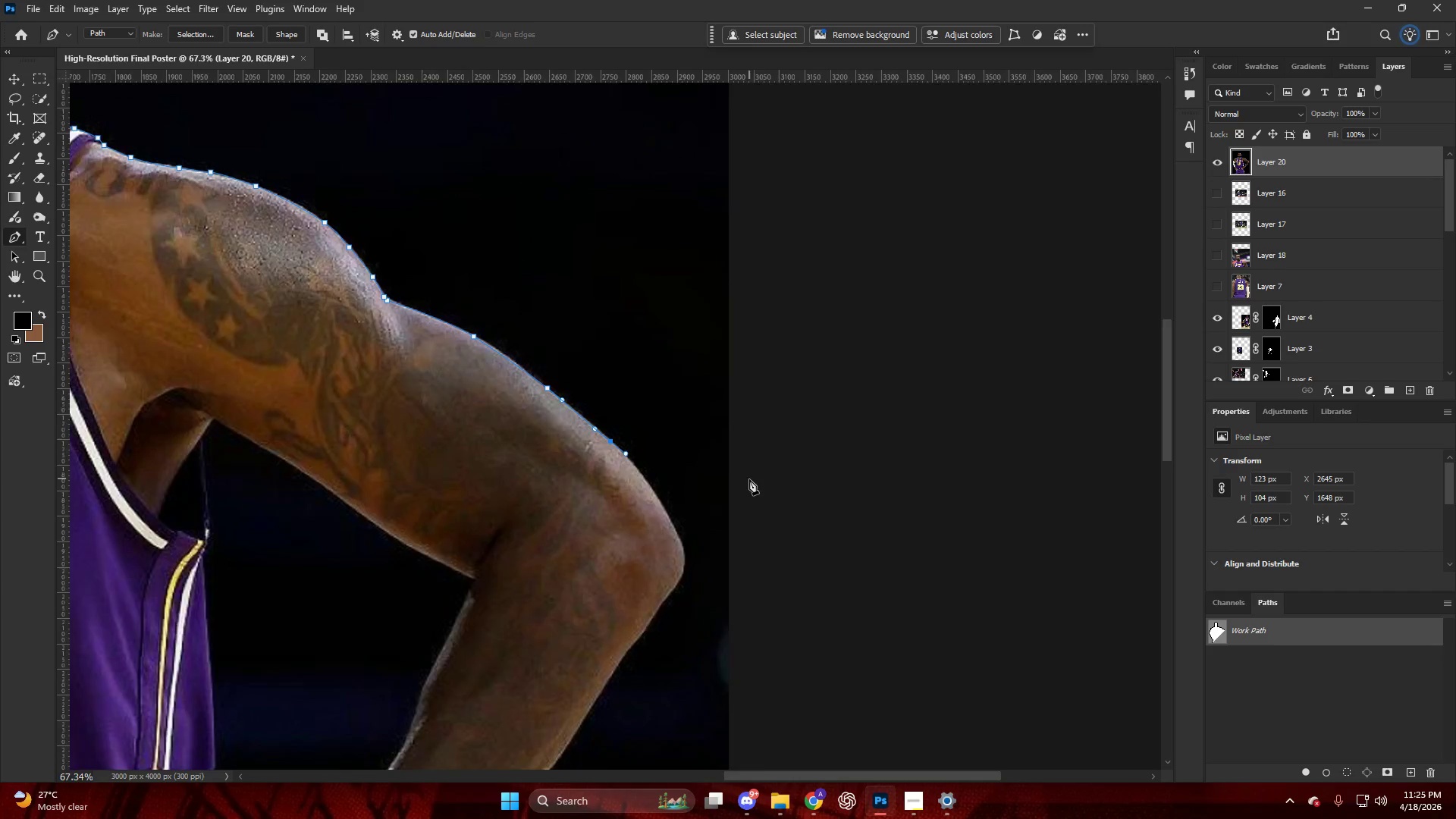 
hold_key(key=AltLeft, duration=0.38)
 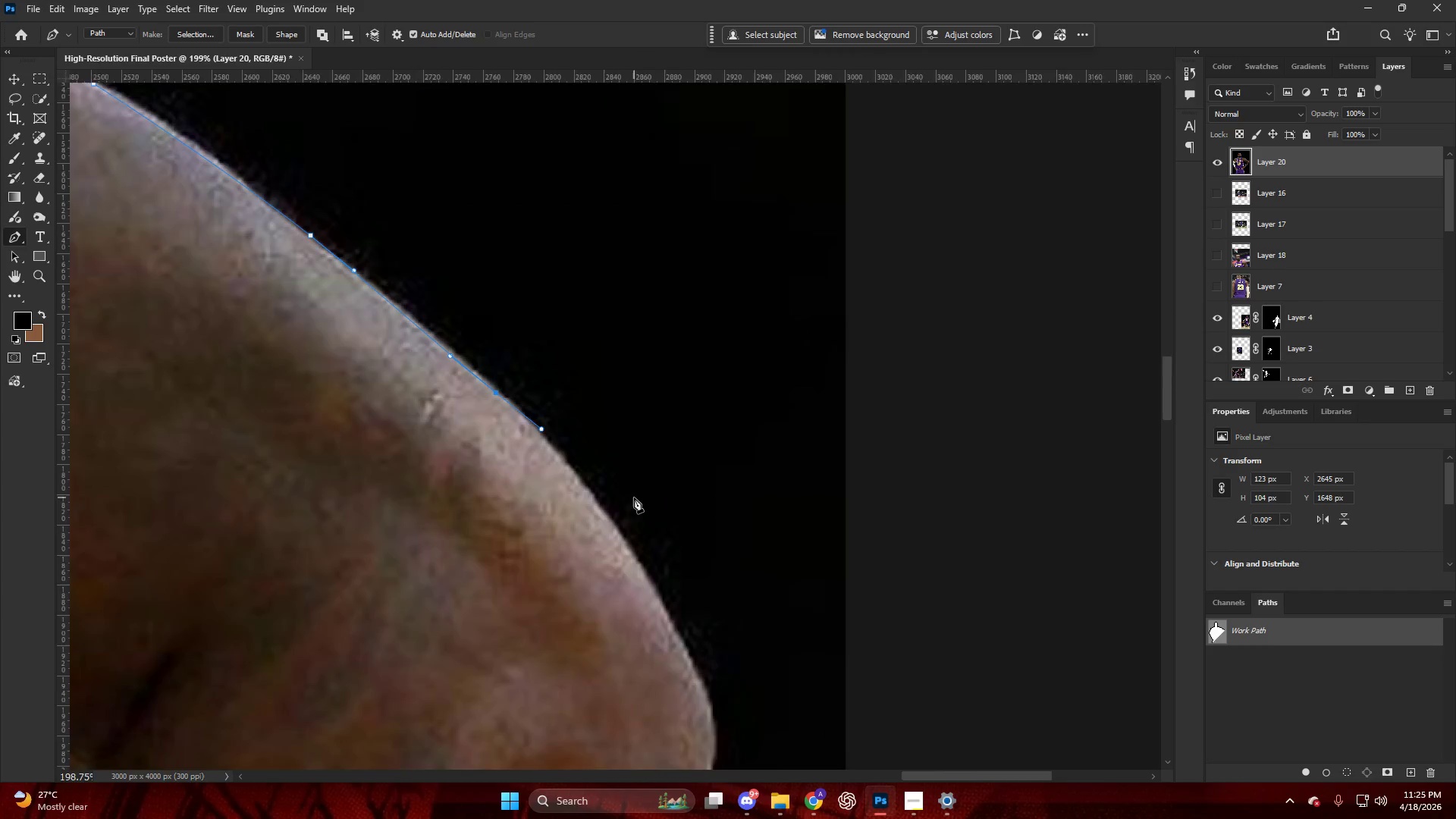 
key(Alt+AltLeft)
 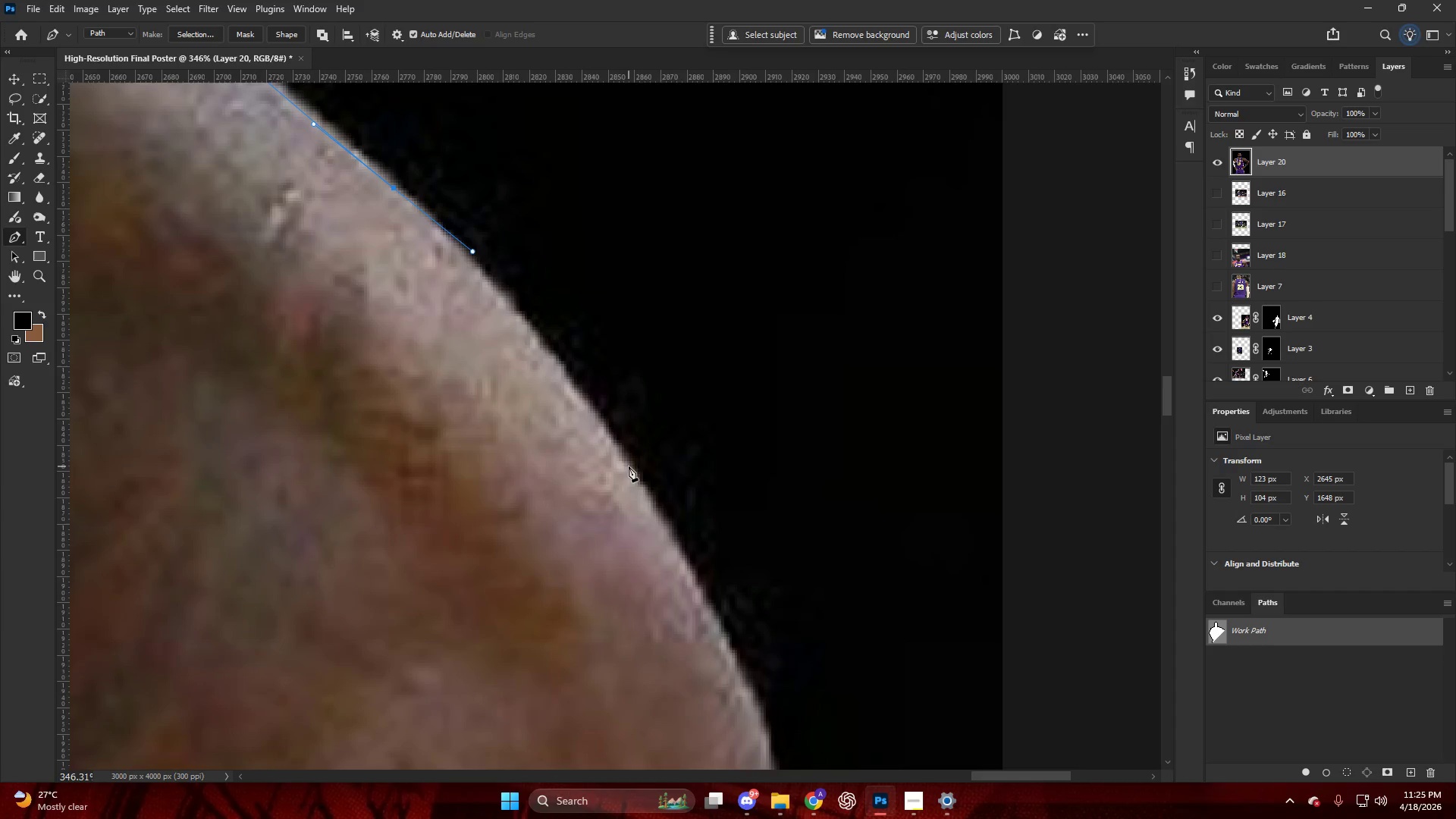 
scroll: coordinate [634, 497], scroll_direction: down, amount: 23.0
 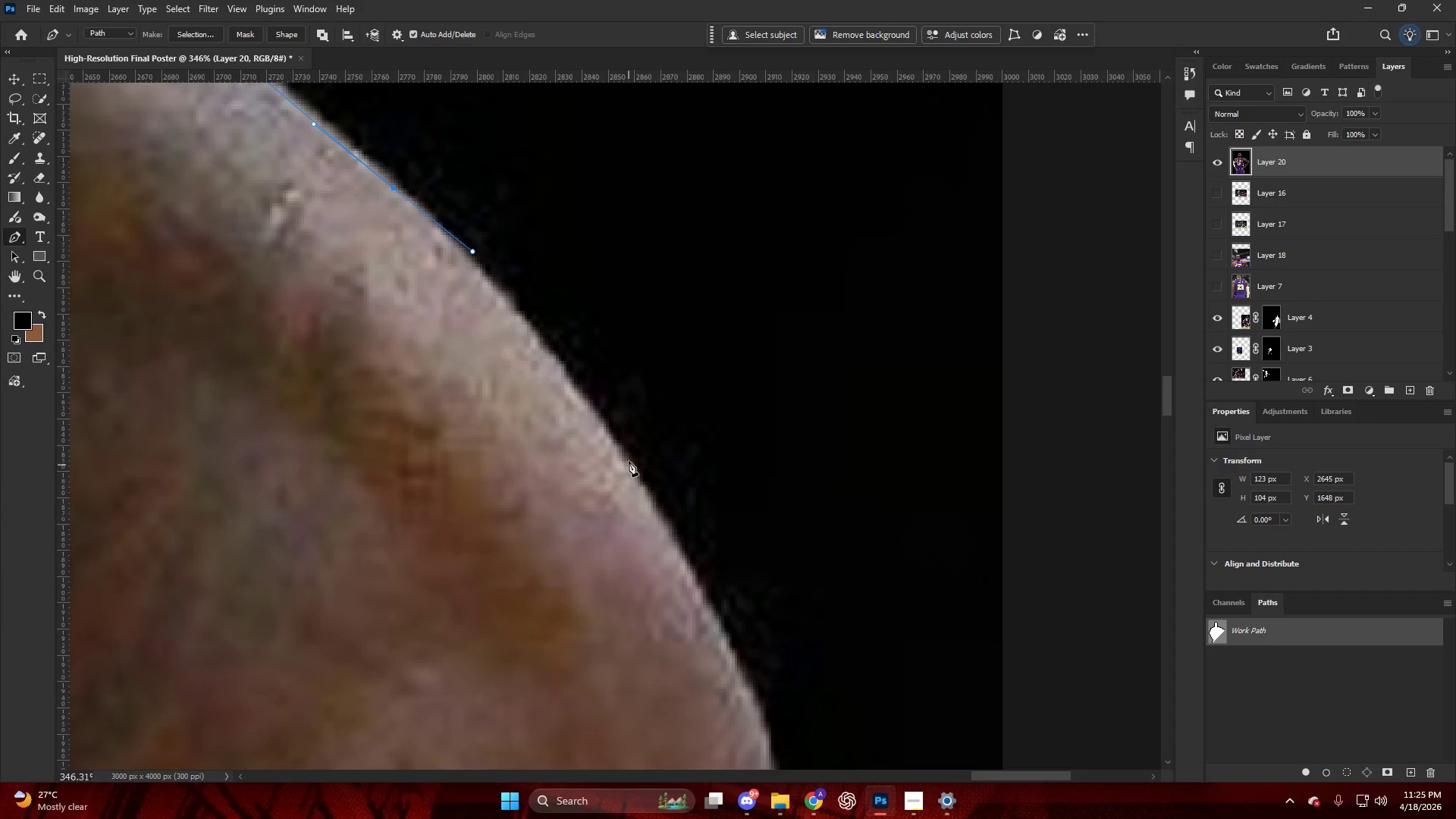 
left_click_drag(start_coordinate=[629, 462], to_coordinate=[670, 538])
 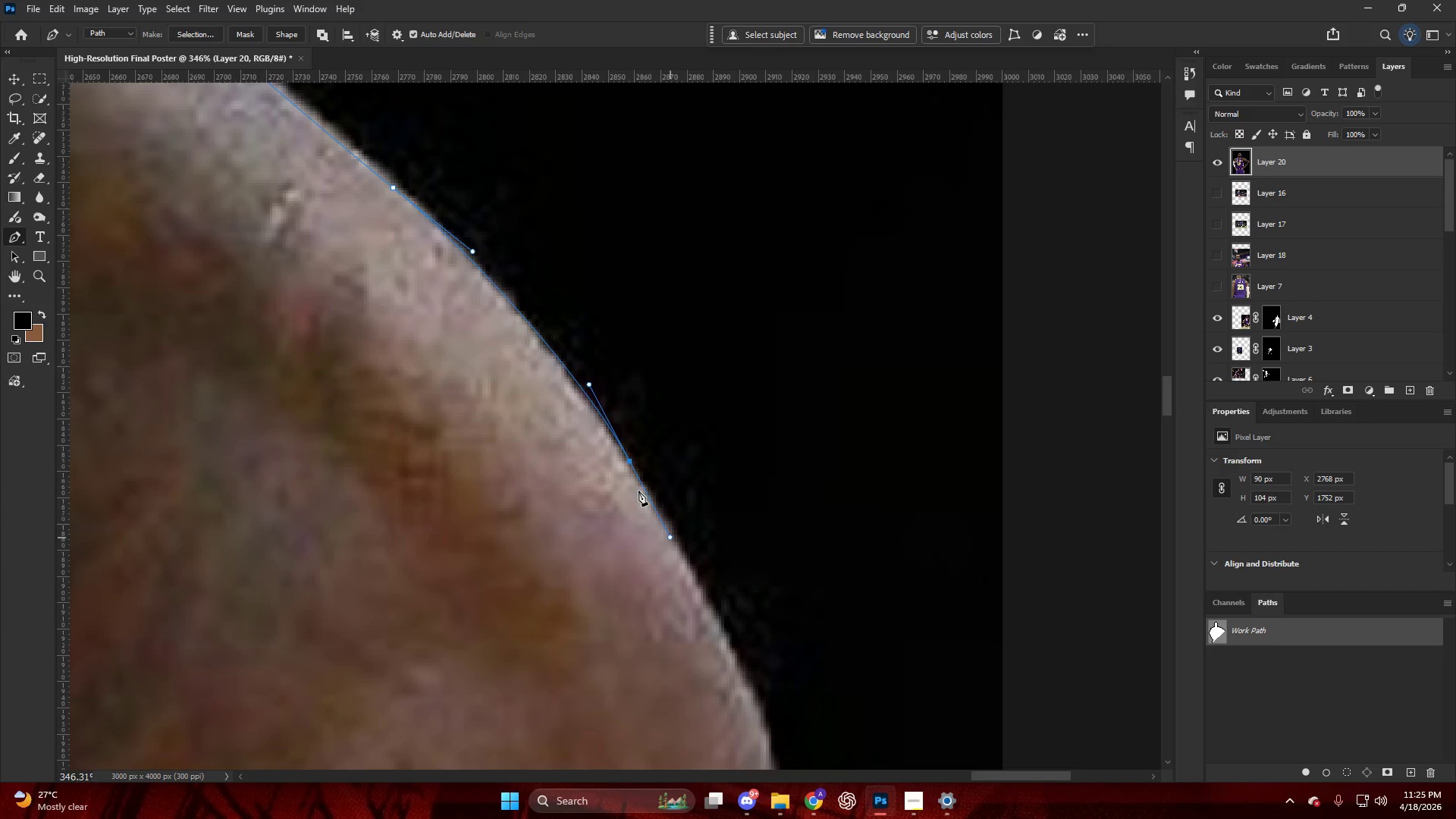 
key(Control+ControlLeft)
 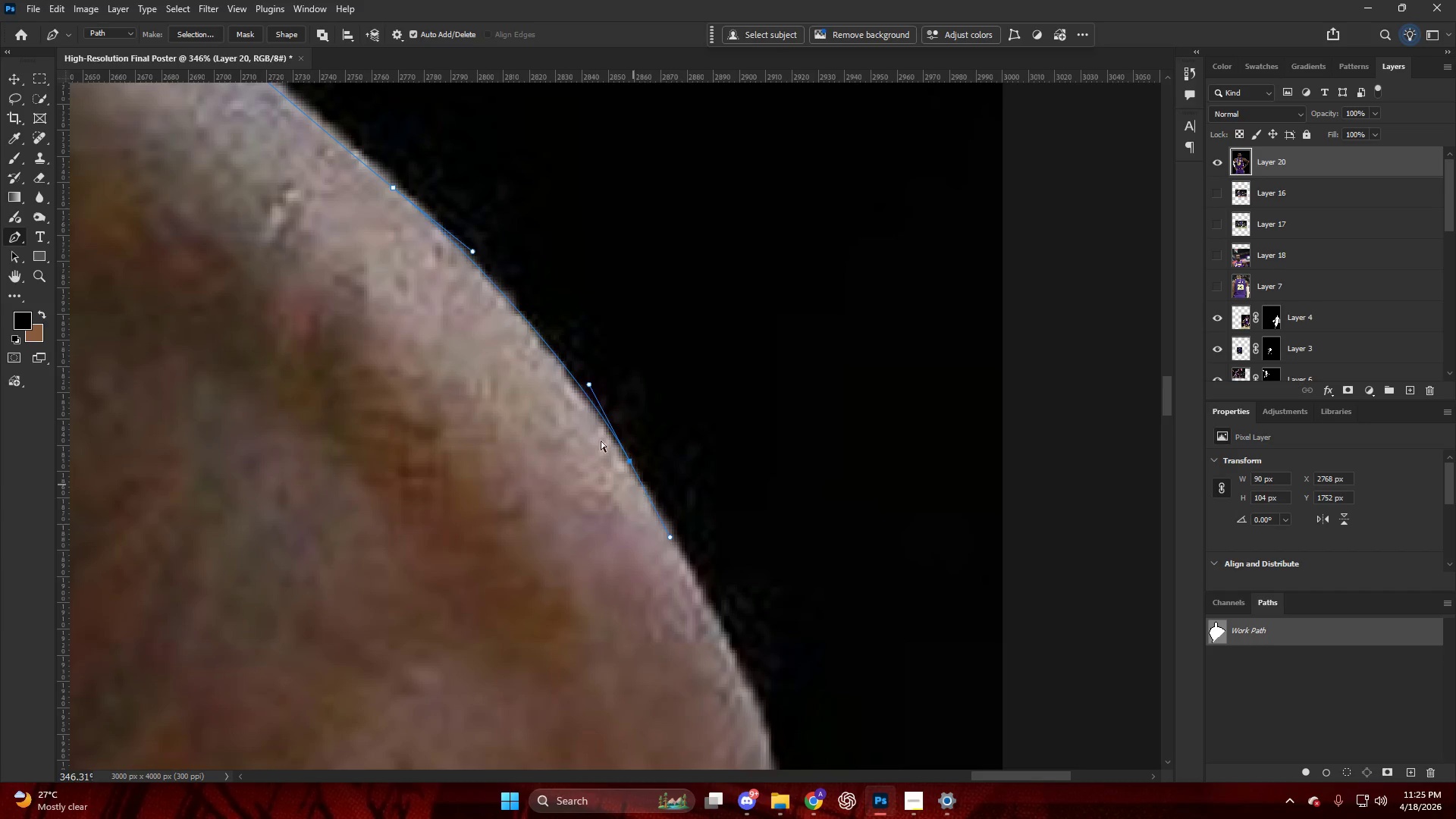 
key(Control+Z)
 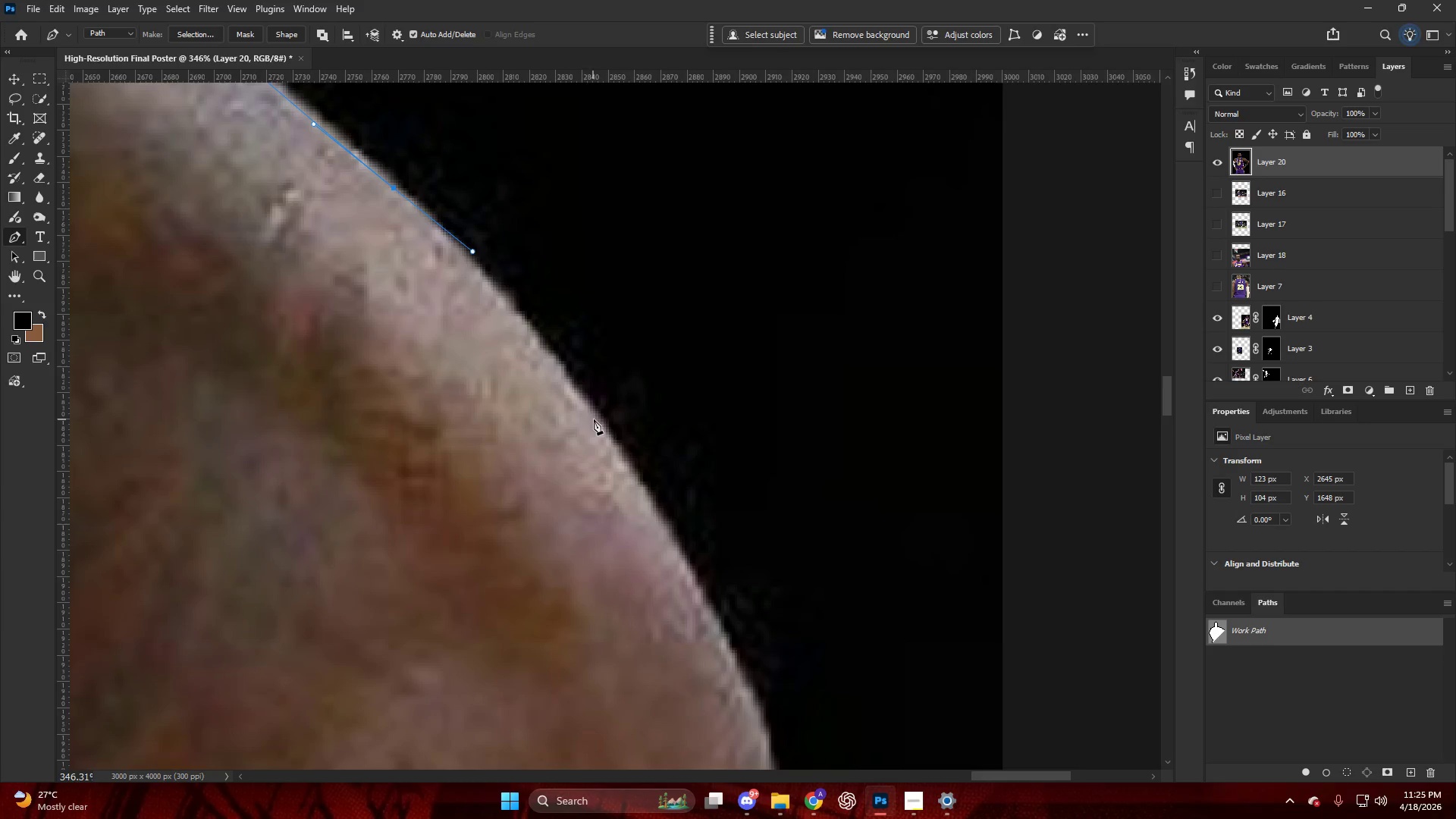 
left_click_drag(start_coordinate=[598, 422], to_coordinate=[651, 502])
 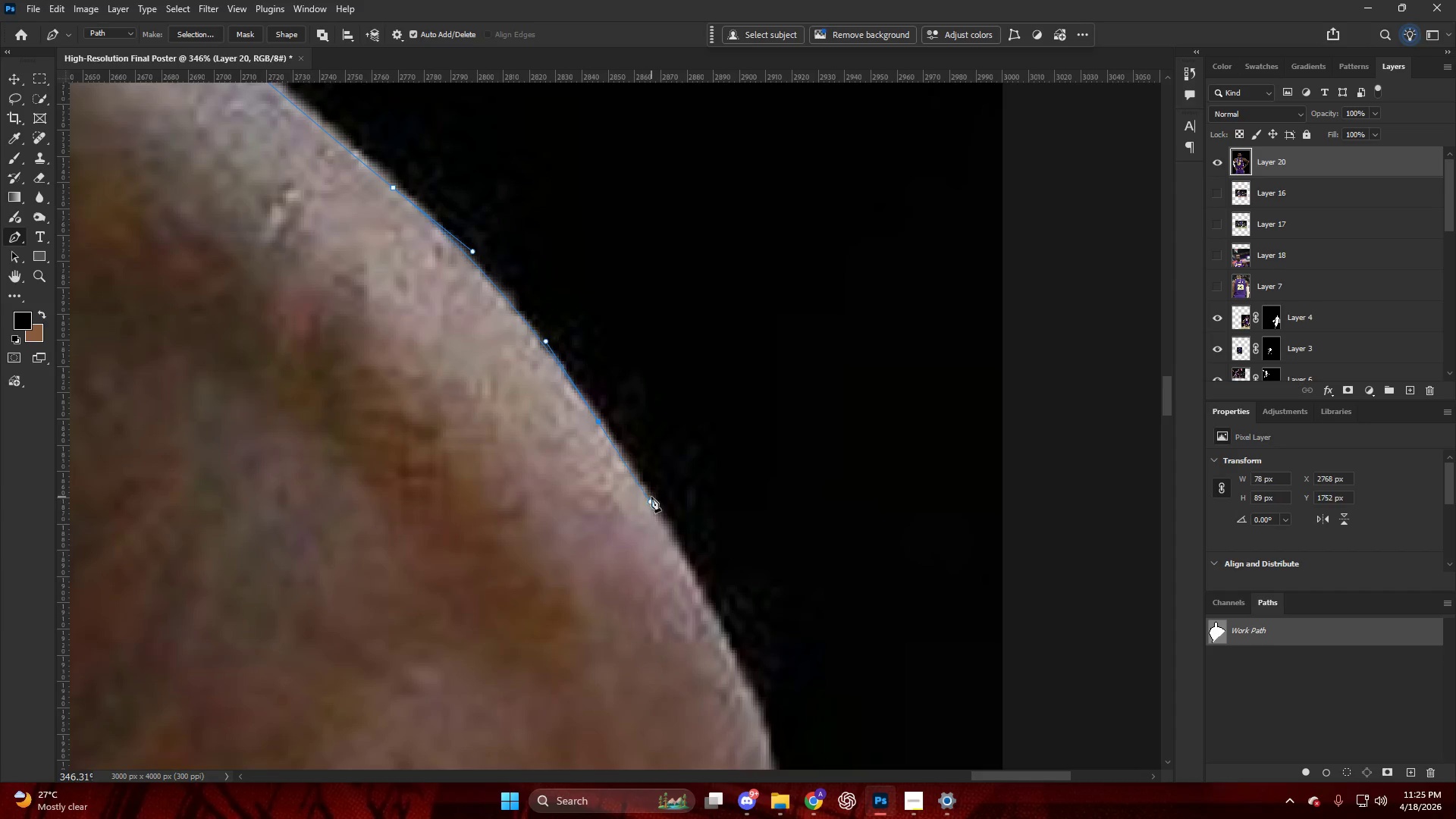 
scroll: coordinate [697, 475], scroll_direction: down, amount: 17.0
 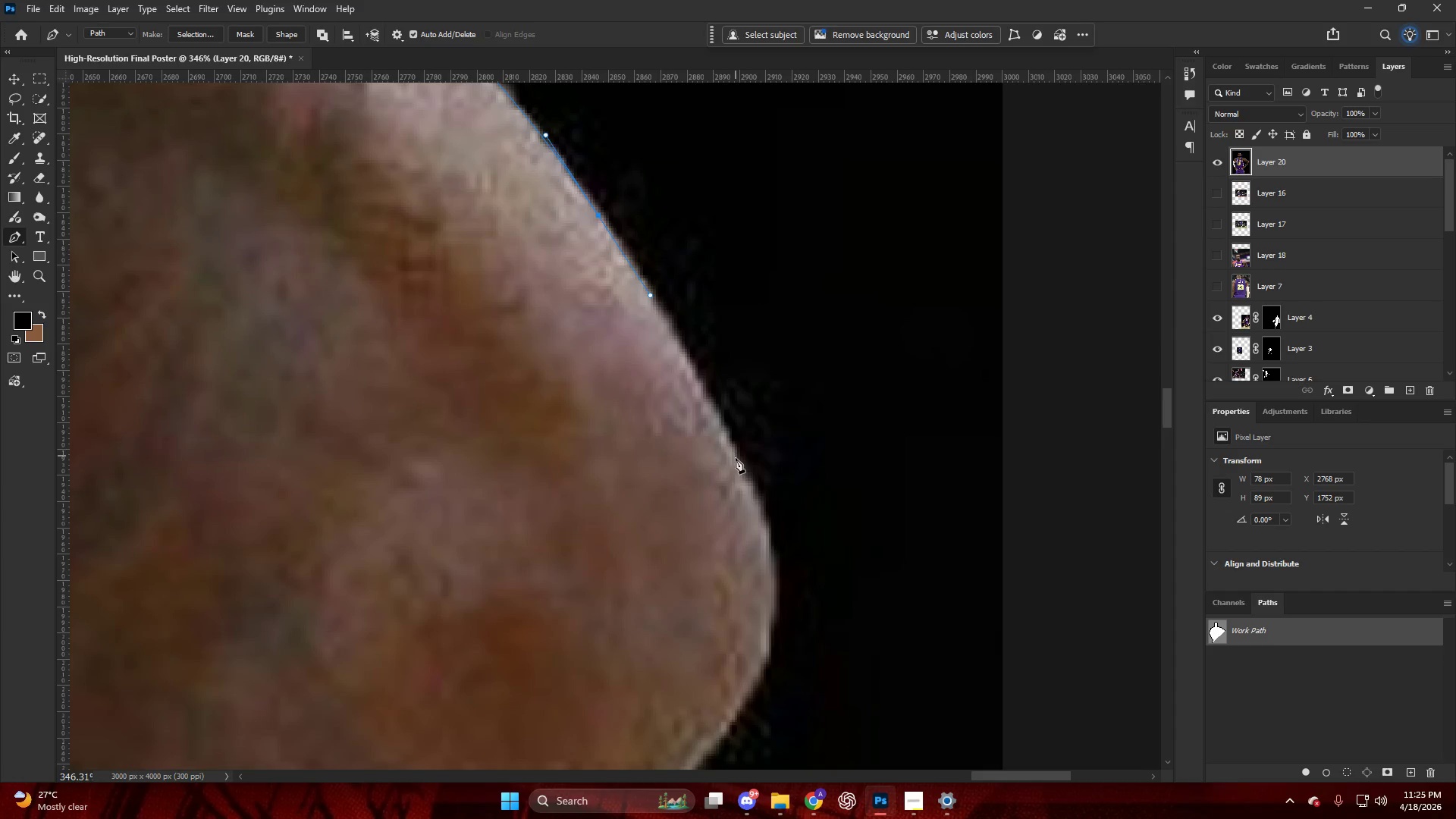 
left_click_drag(start_coordinate=[737, 462], to_coordinate=[772, 539])
 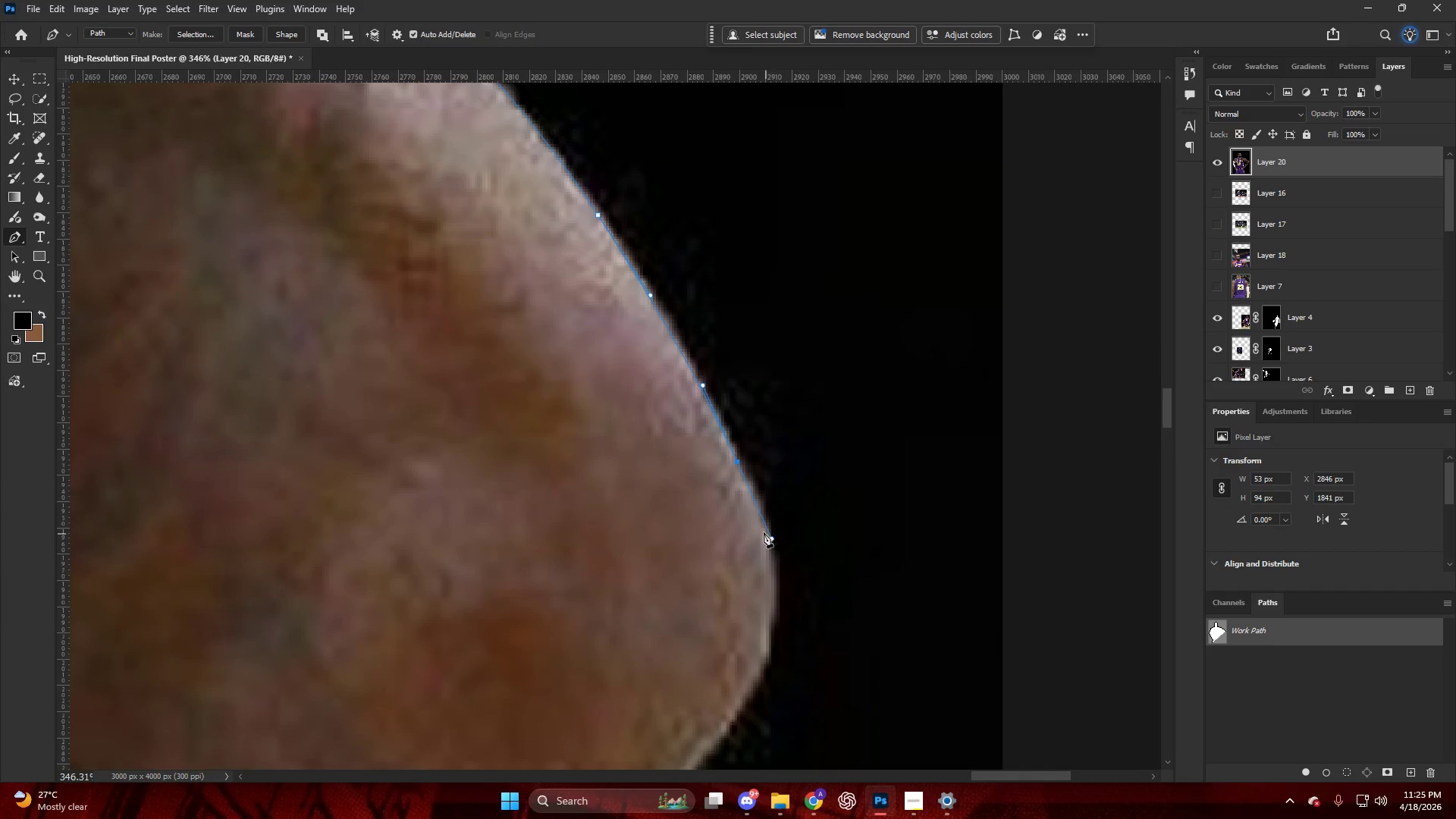 
scroll: coordinate [755, 534], scroll_direction: down, amount: 9.0
 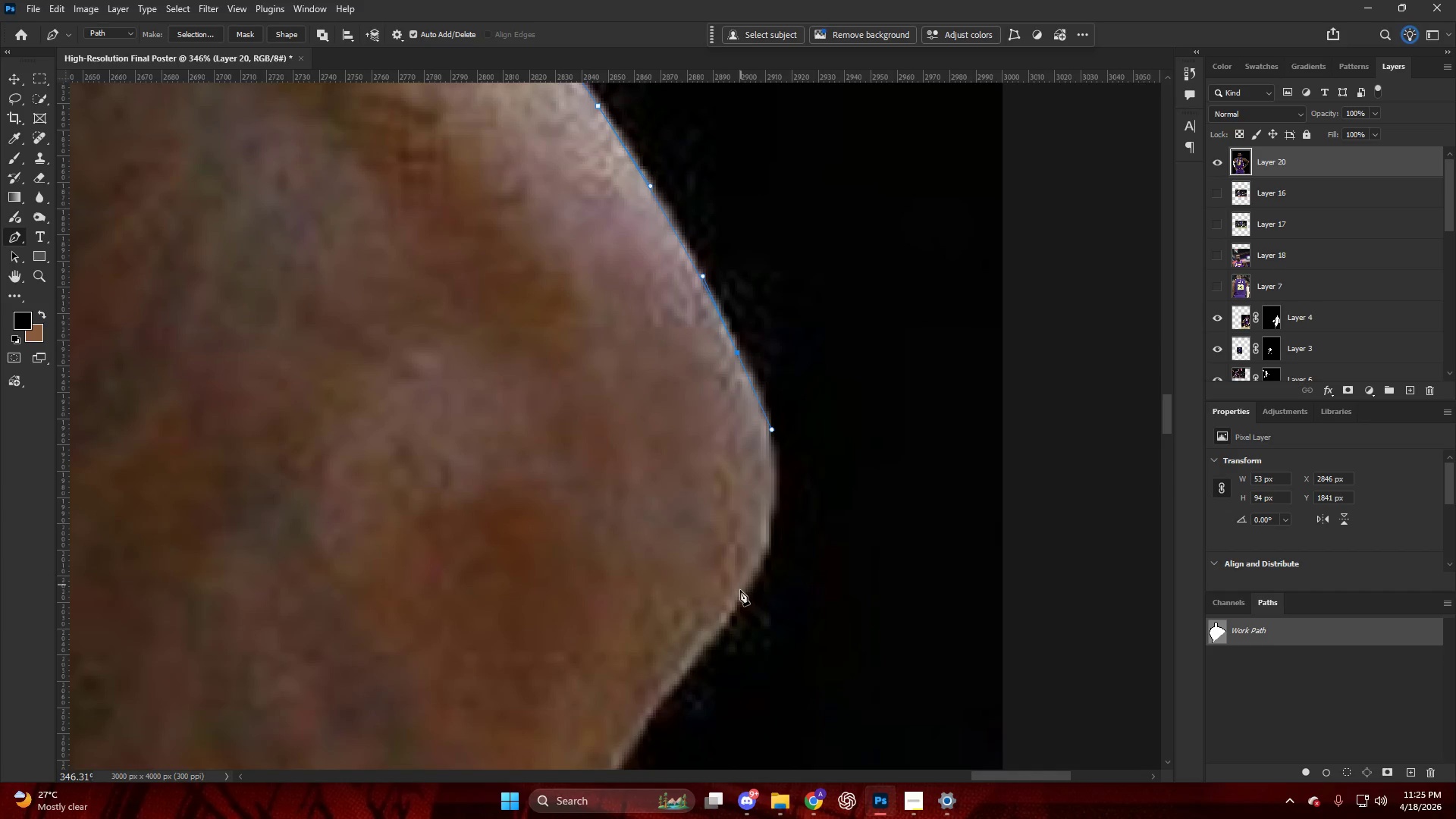 
left_click_drag(start_coordinate=[736, 595], to_coordinate=[677, 686])
 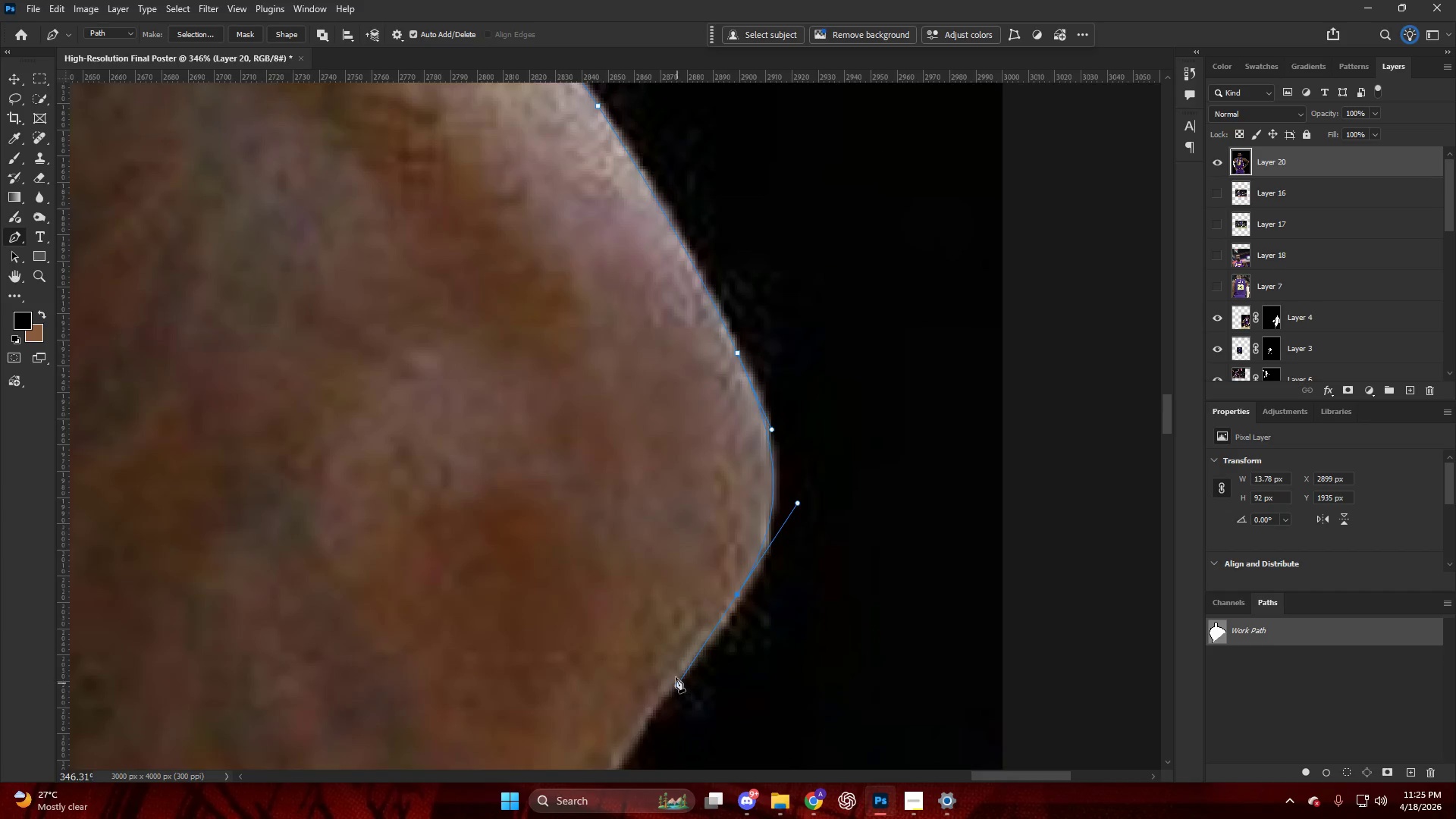 
key(Alt+AltLeft)
 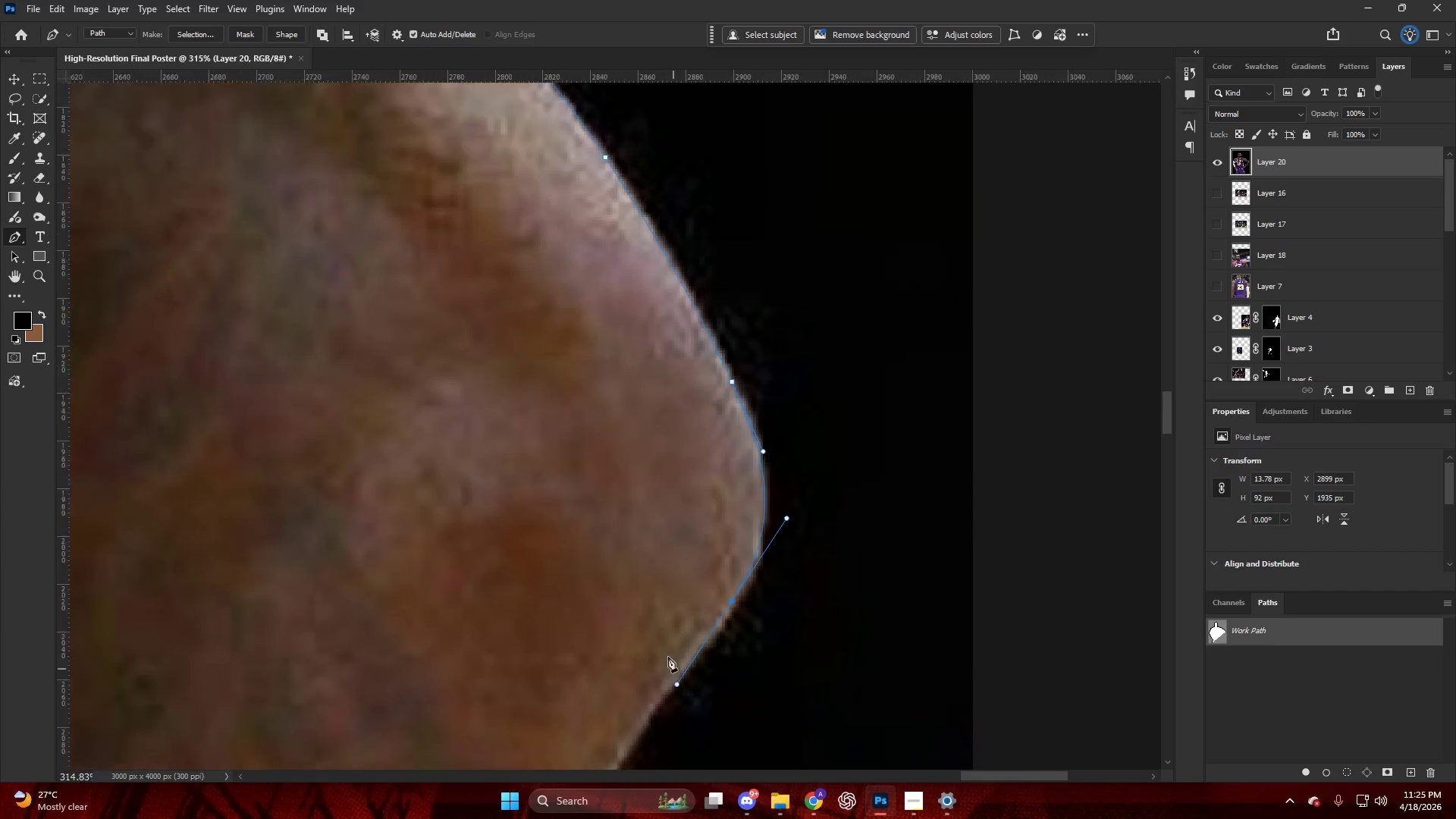 
scroll: coordinate [643, 527], scroll_direction: down, amount: 22.0
 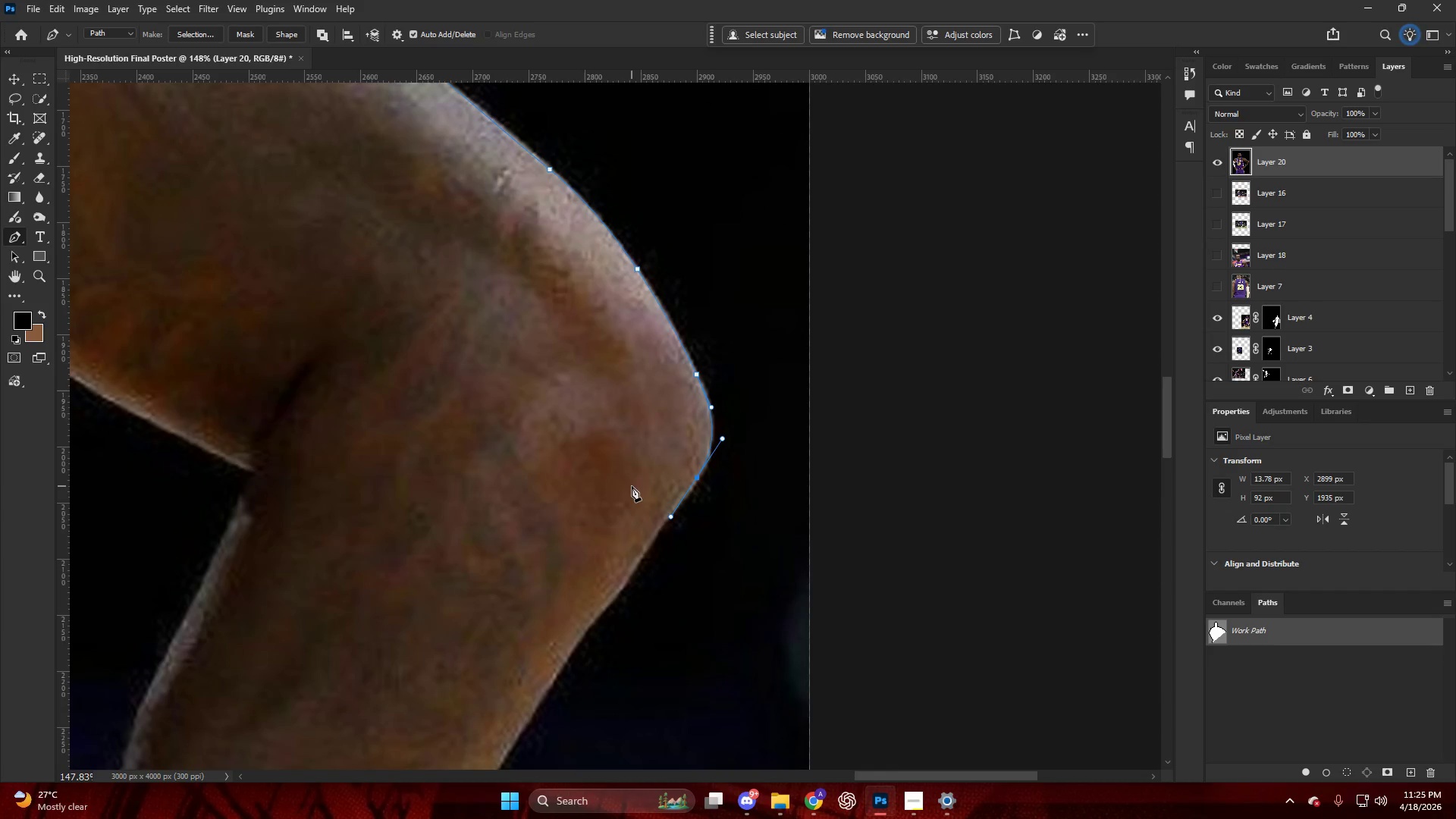 
hold_key(key=AltLeft, duration=0.41)
scroll: coordinate [621, 494], scroll_direction: up, amount: 1.0
 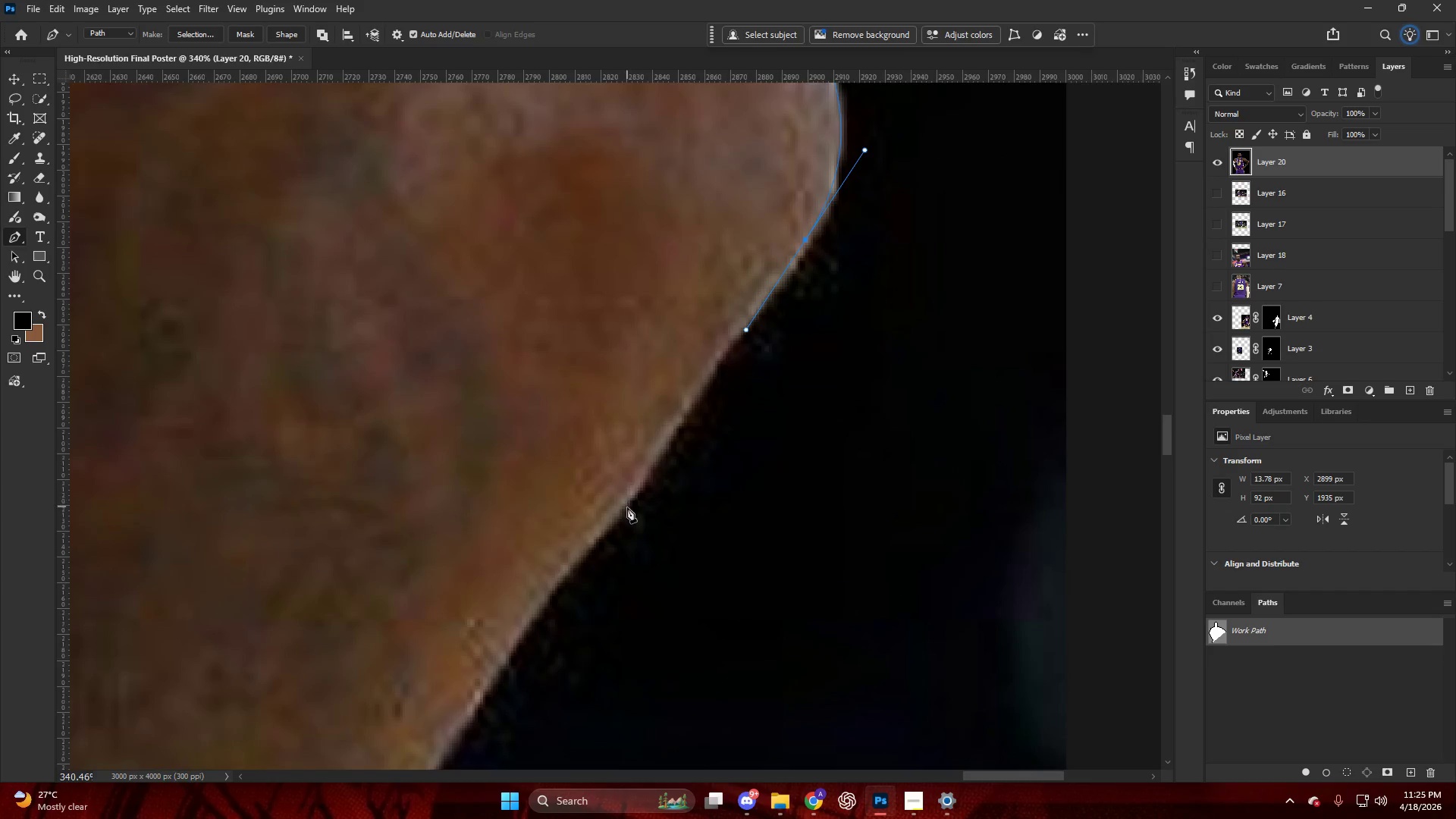 
left_click_drag(start_coordinate=[626, 508], to_coordinate=[589, 532])
 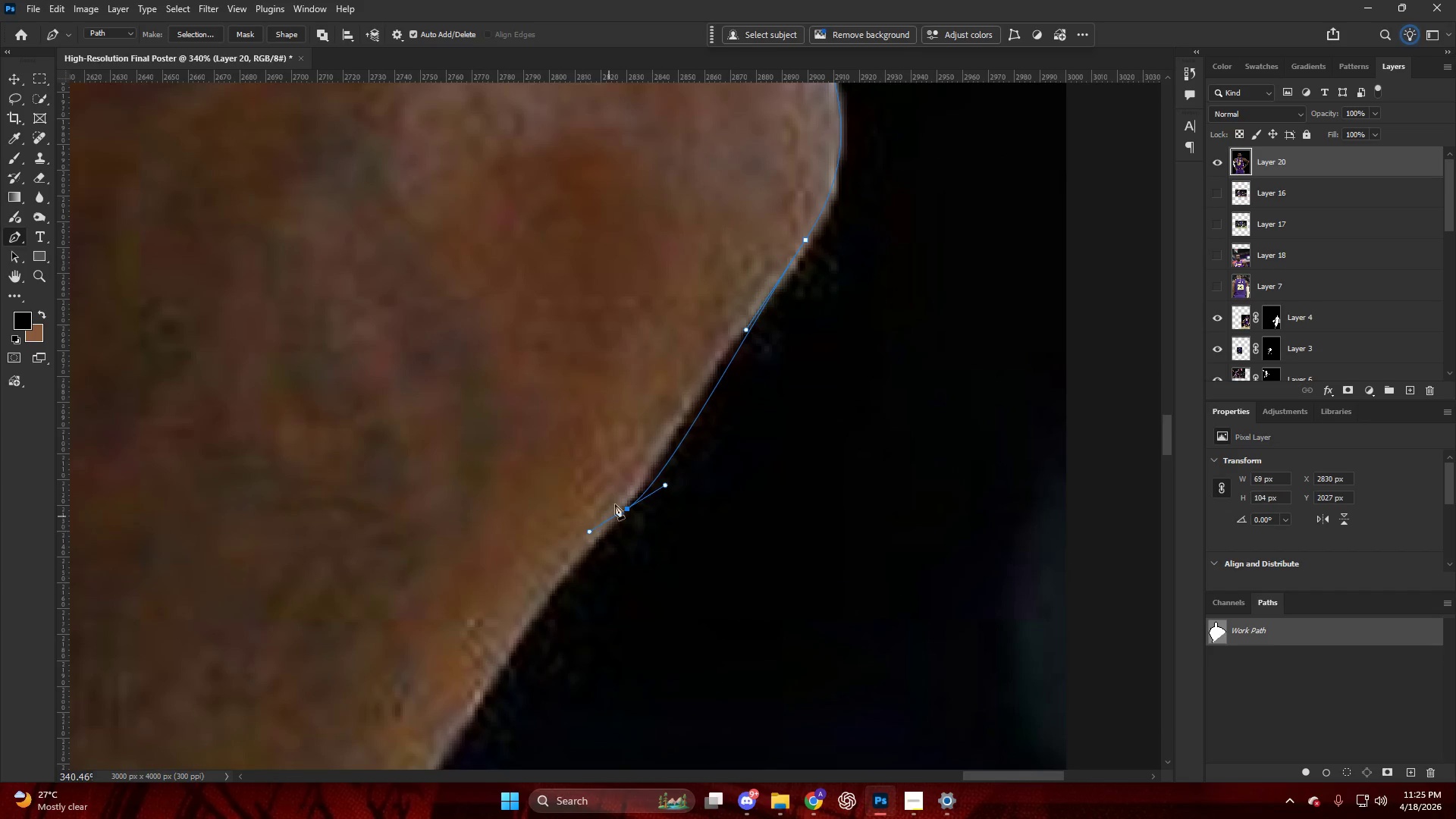 
key(Control+ControlLeft)
 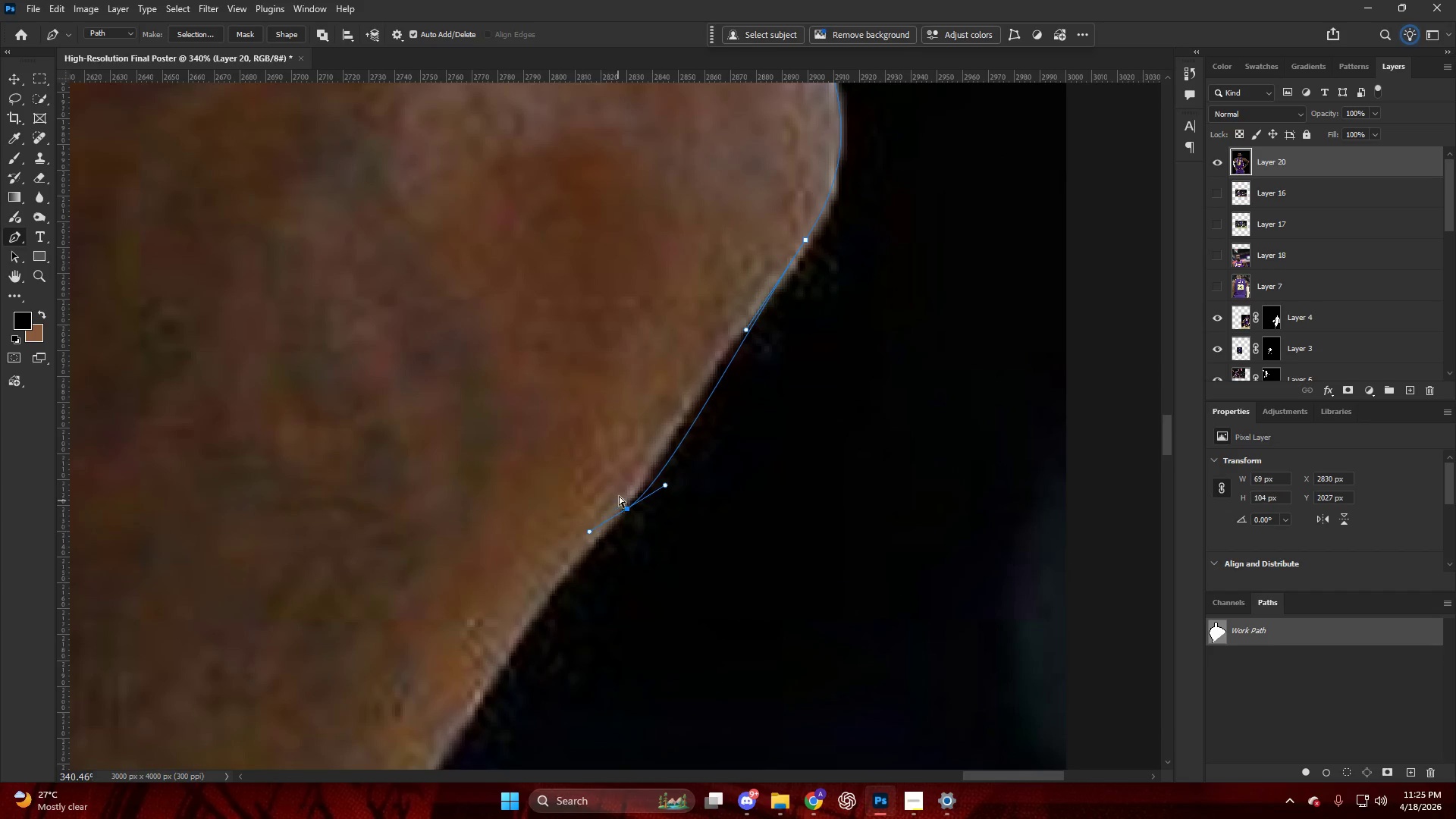 
key(Control+Z)
 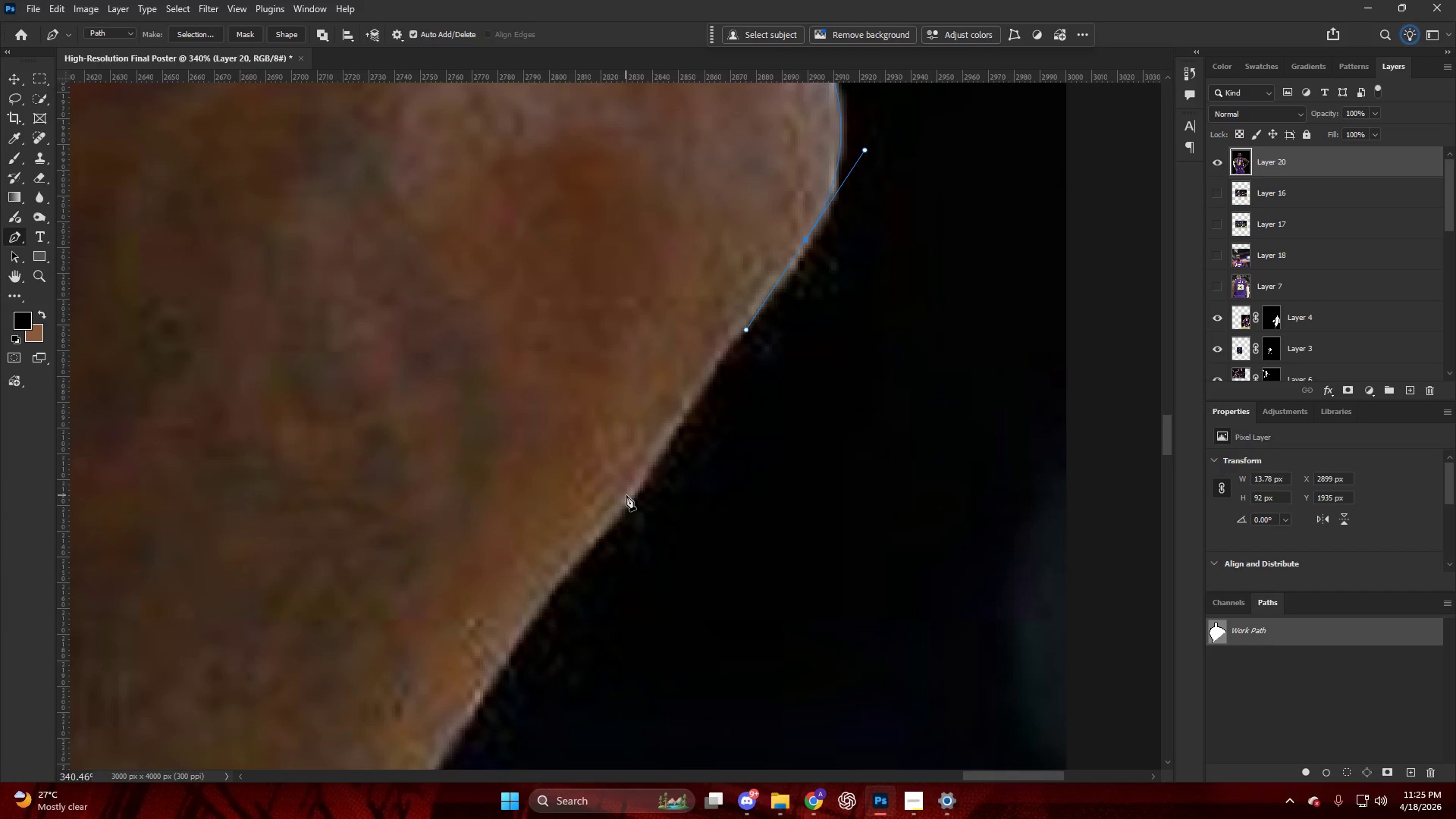 
left_click_drag(start_coordinate=[626, 497], to_coordinate=[603, 543])
 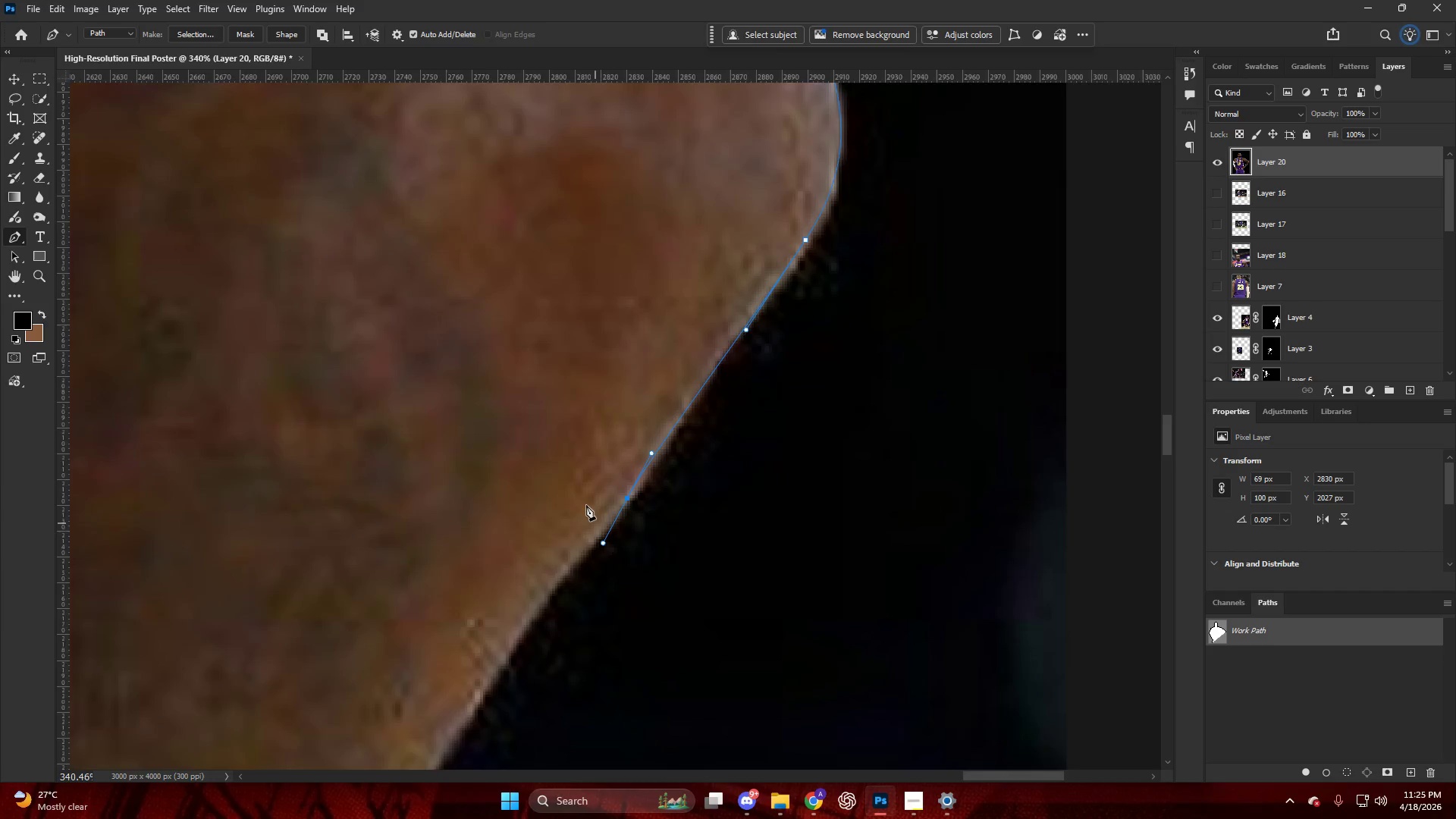 
key(Alt+AltLeft)
 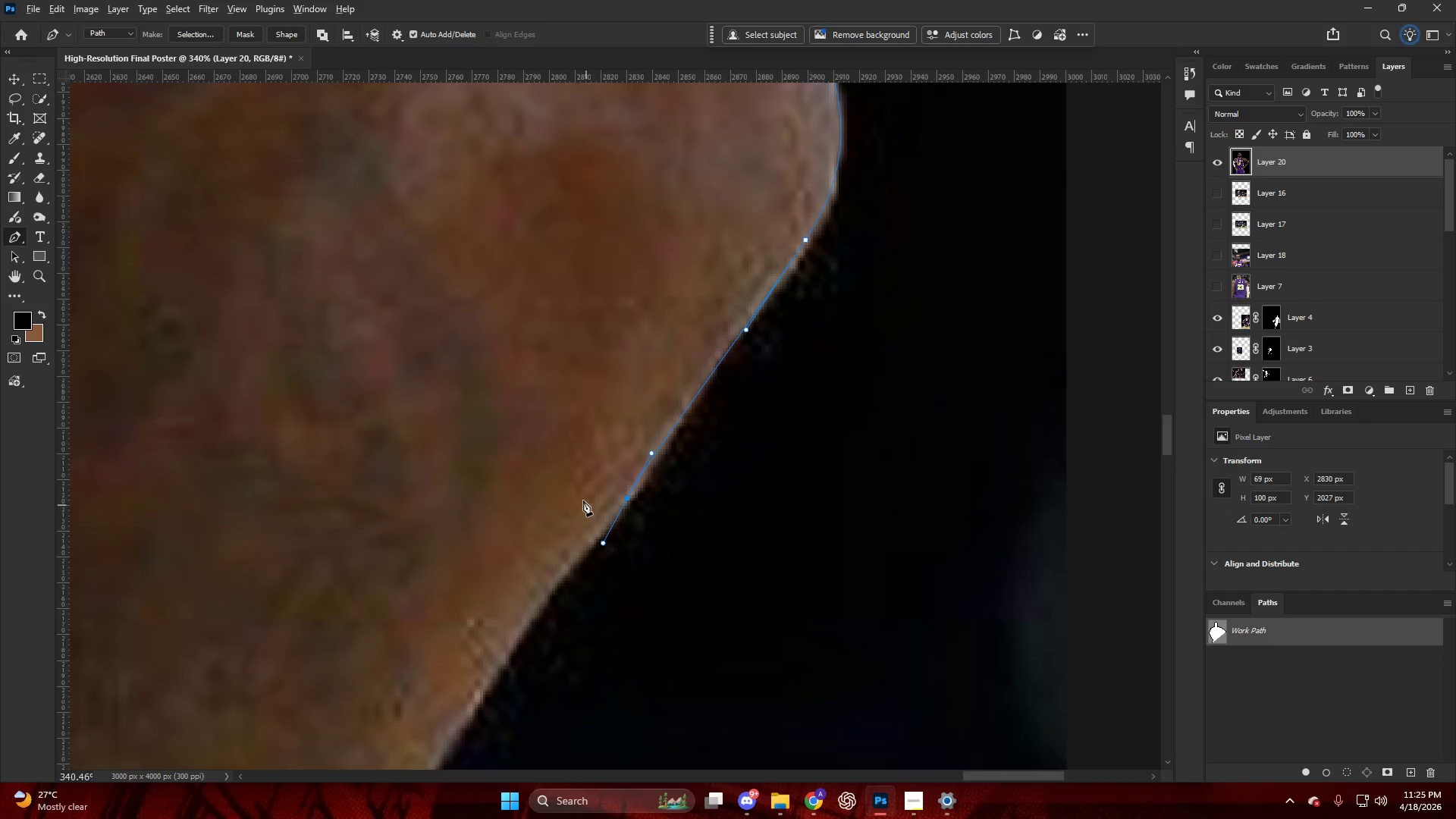 
key(Alt+AltLeft)
 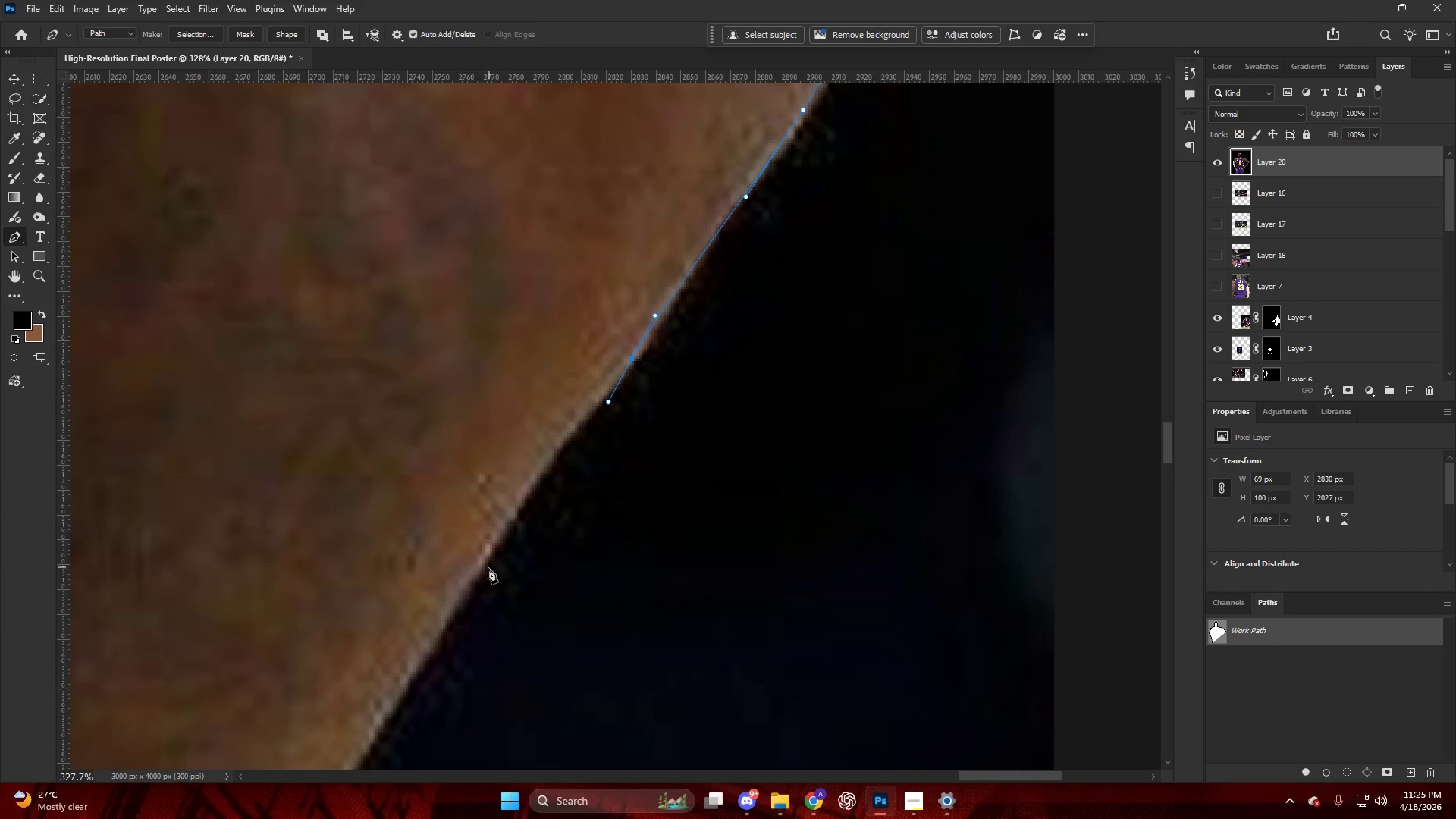 
scroll: coordinate [566, 493], scroll_direction: down, amount: 8.0
 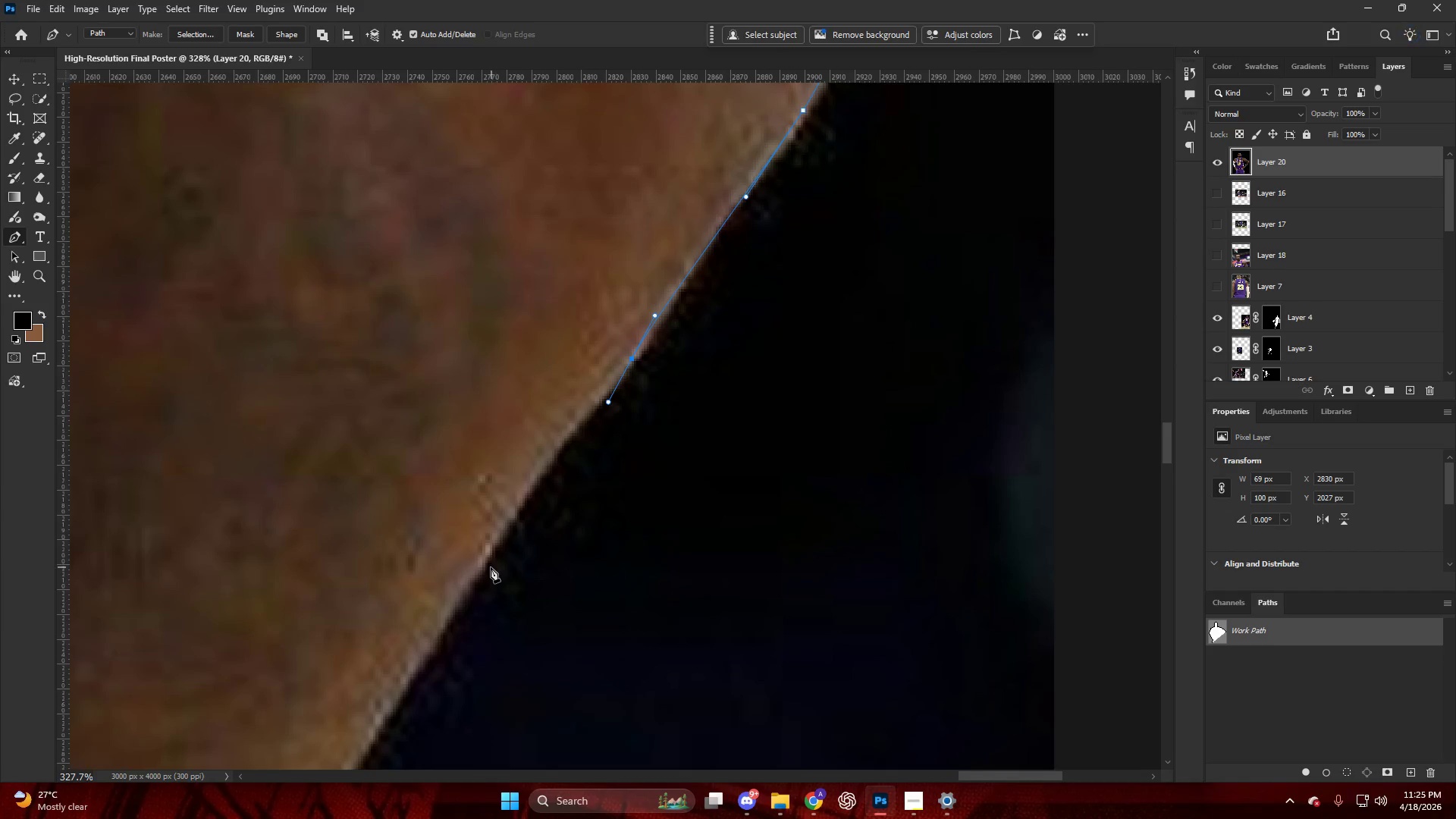 
left_click_drag(start_coordinate=[480, 571], to_coordinate=[411, 680])
 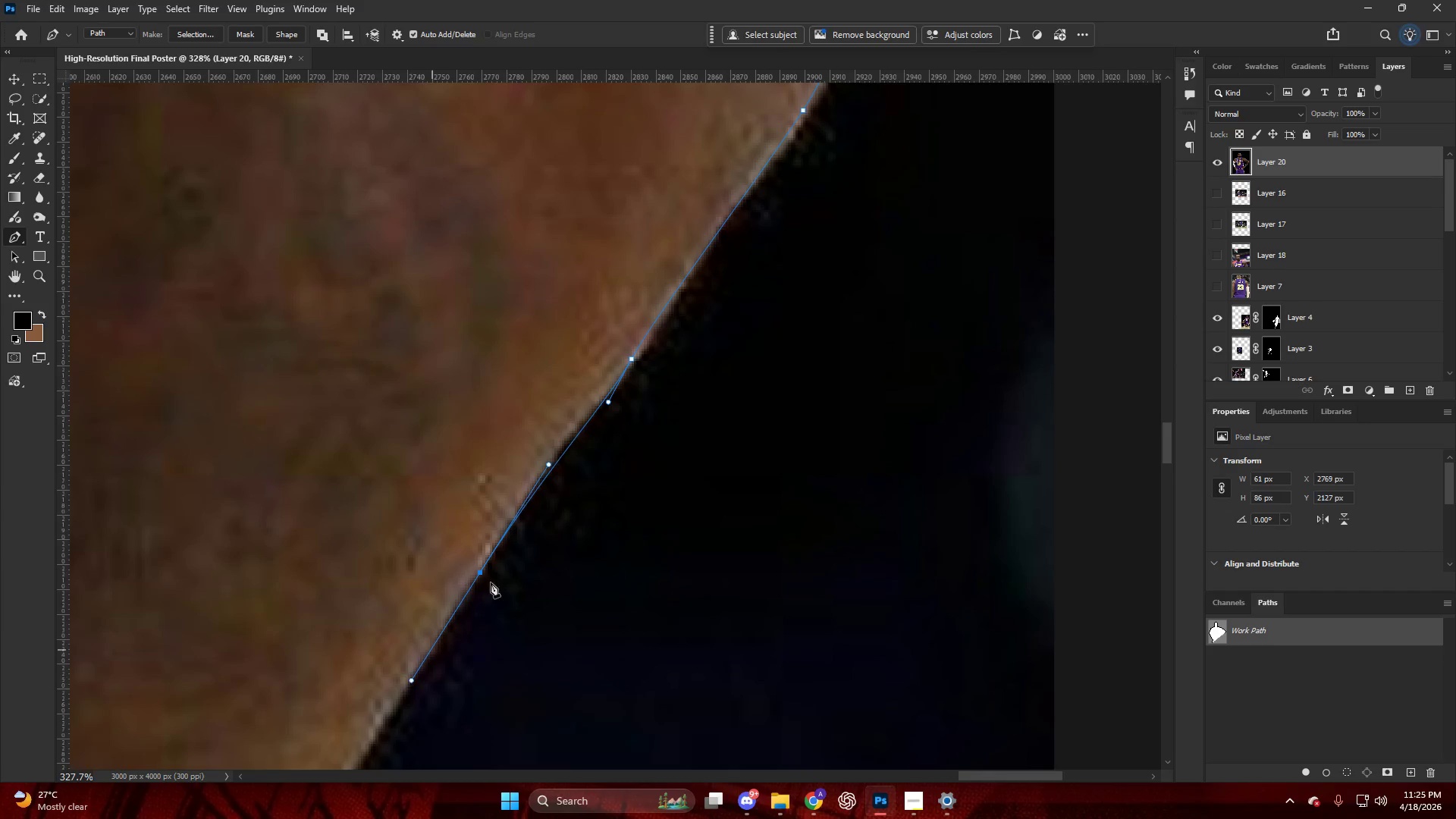 
key(Control+ControlLeft)
 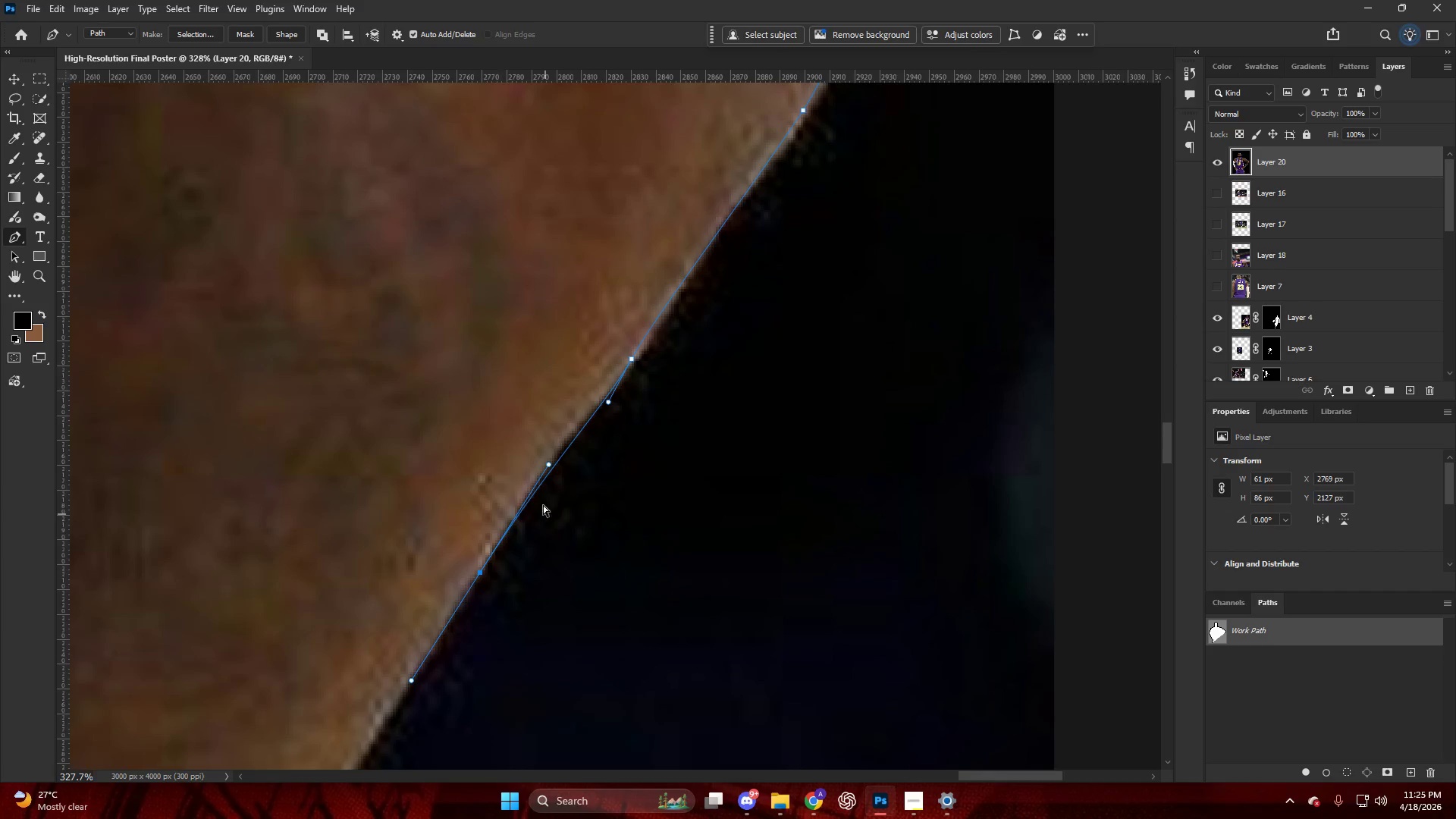 
key(Control+Z)
 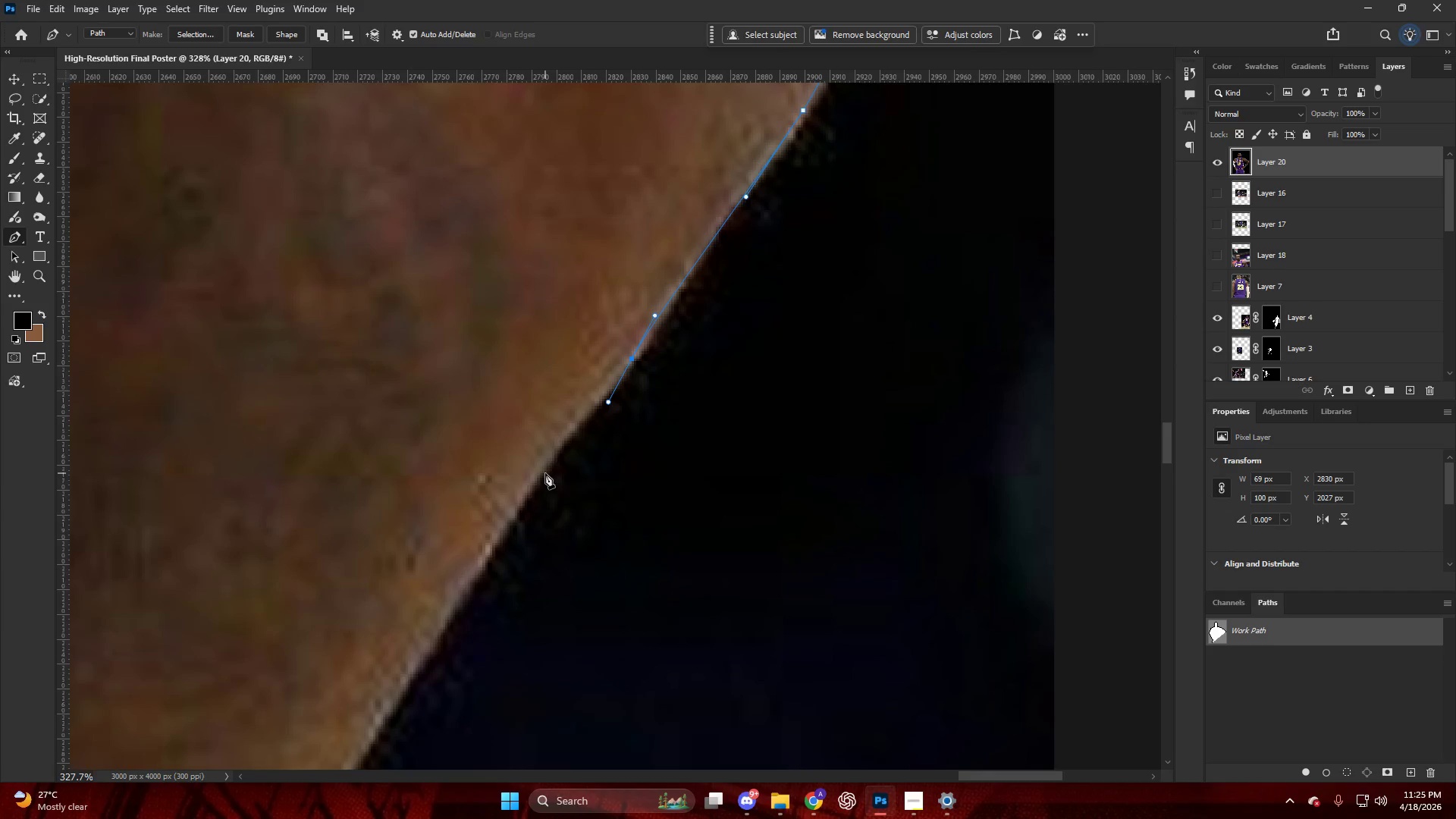 
left_click_drag(start_coordinate=[539, 474], to_coordinate=[503, 541])
 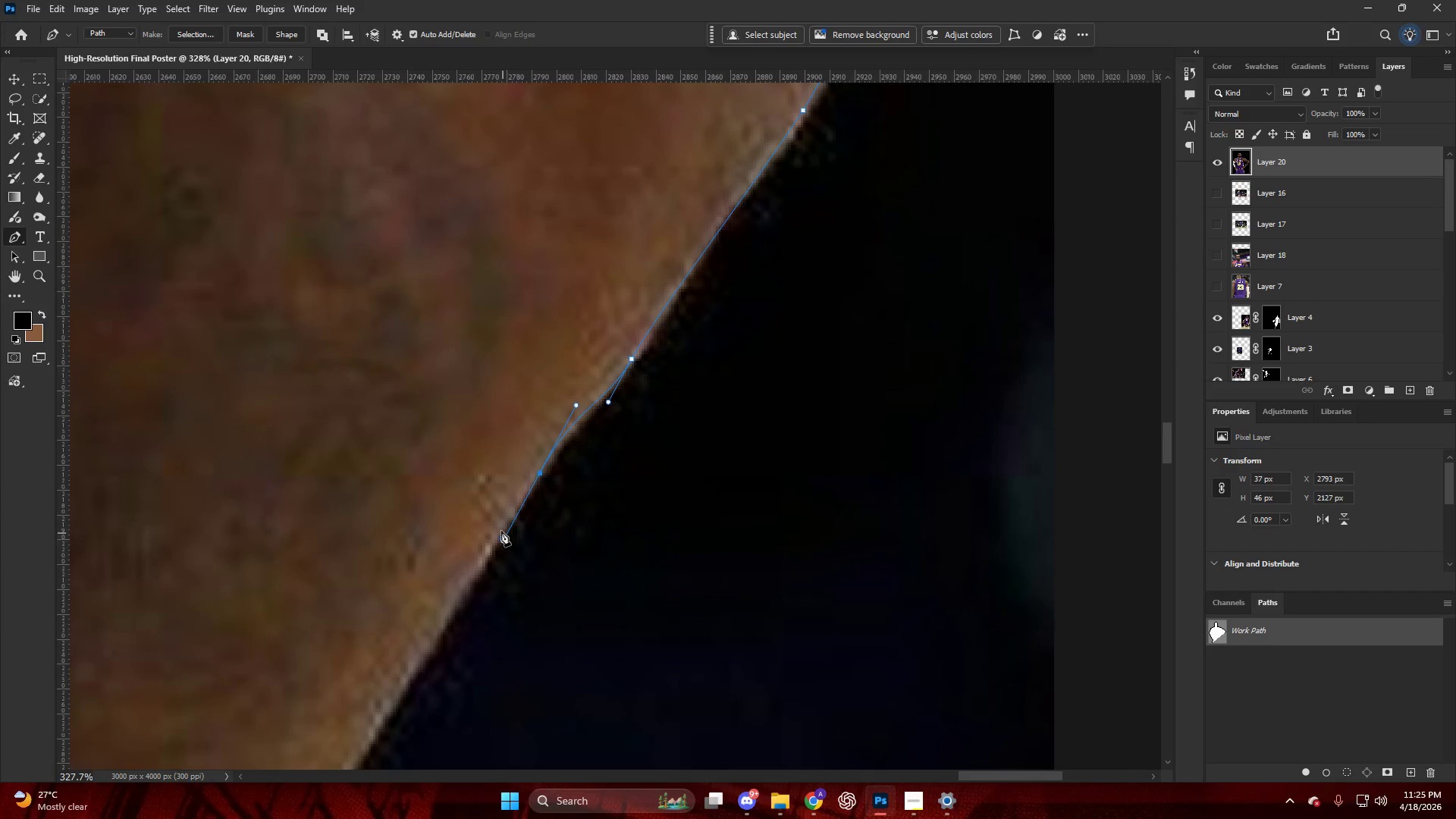 
hold_key(key=AltLeft, duration=0.38)
 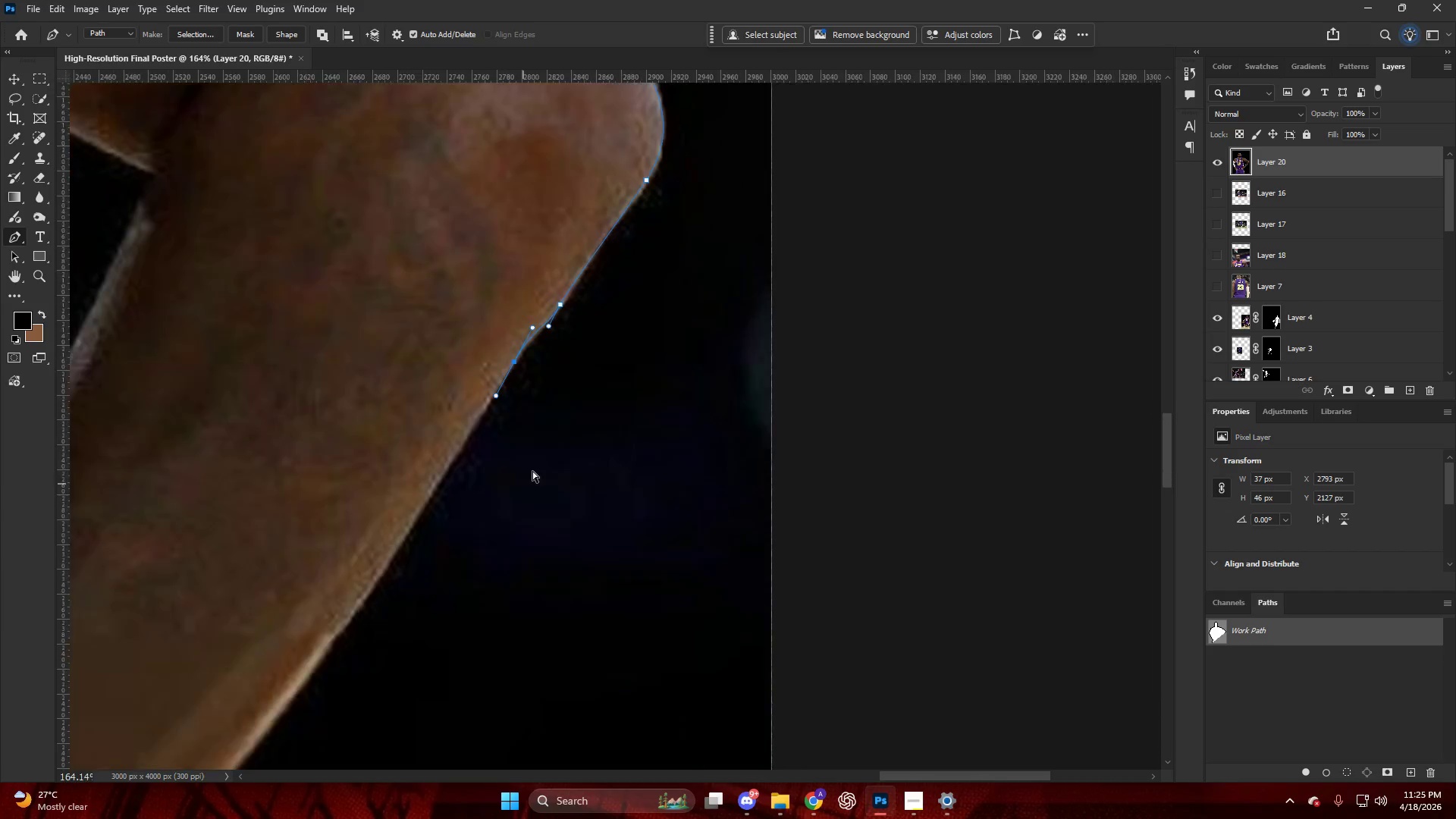 
hold_key(key=ControlLeft, duration=0.39)
 